 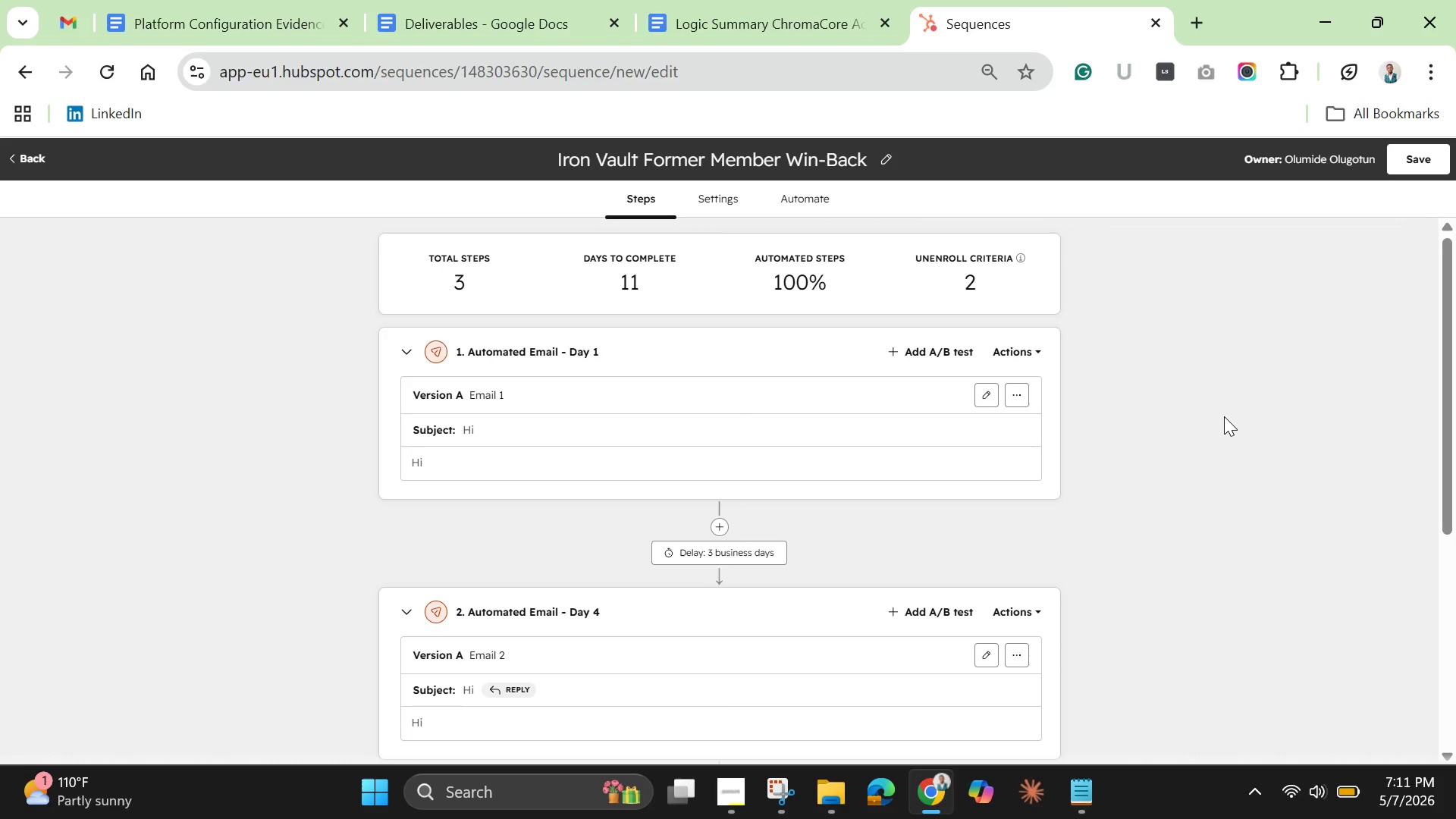 
left_click_drag(start_coordinate=[1453, 491], to_coordinate=[1444, 697])
 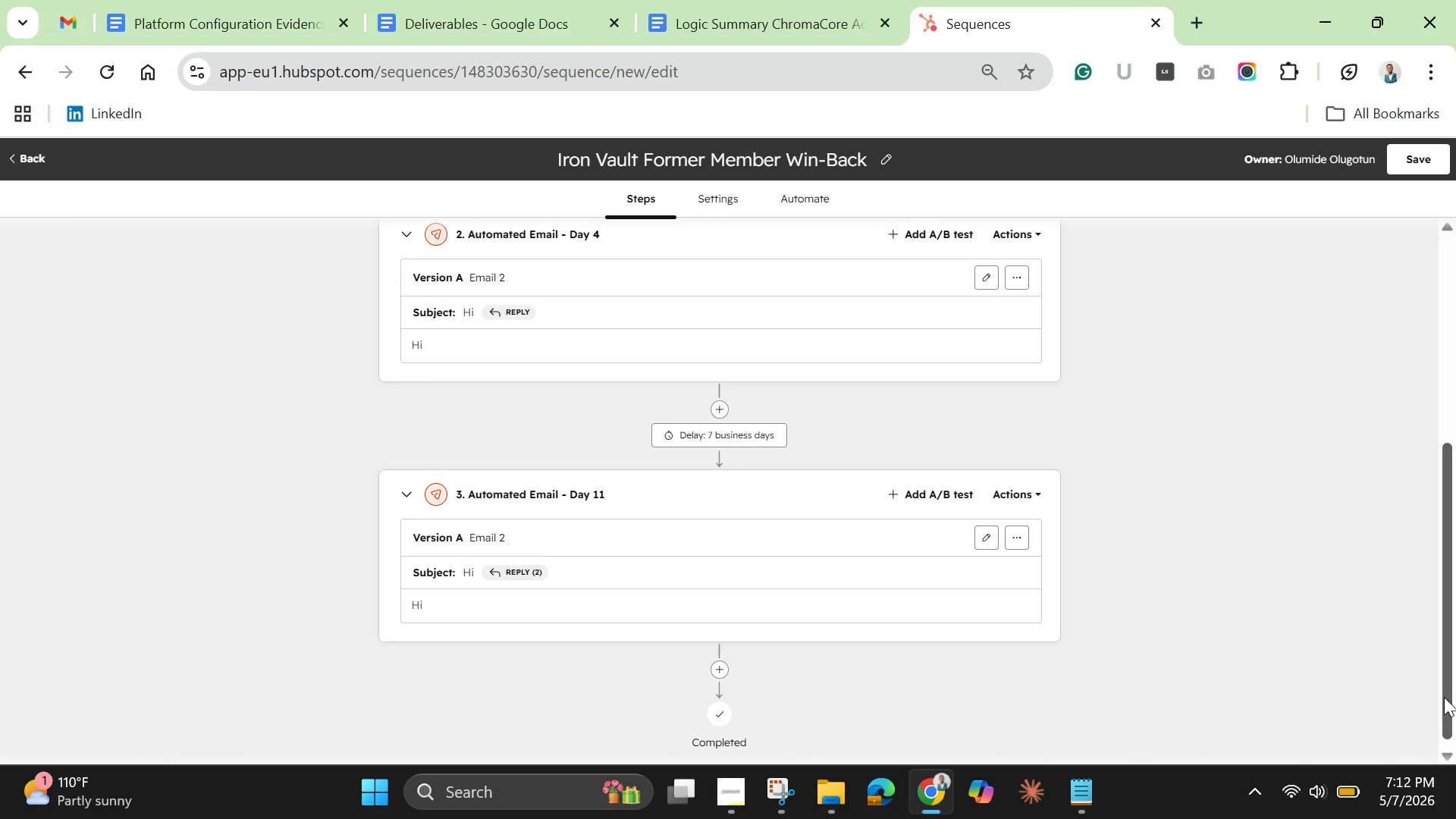 
wait(8.53)
 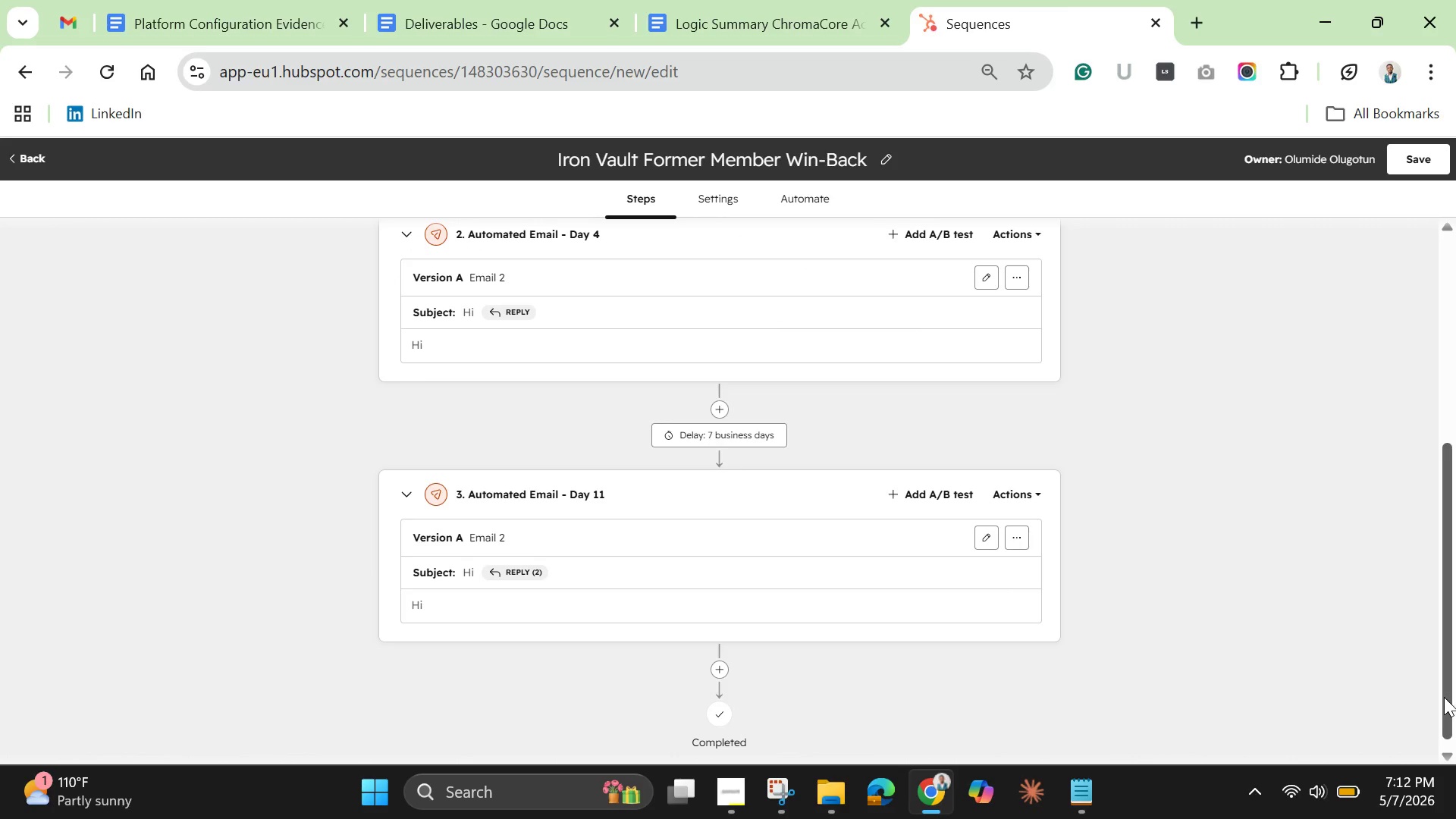 
left_click([1428, 158])
 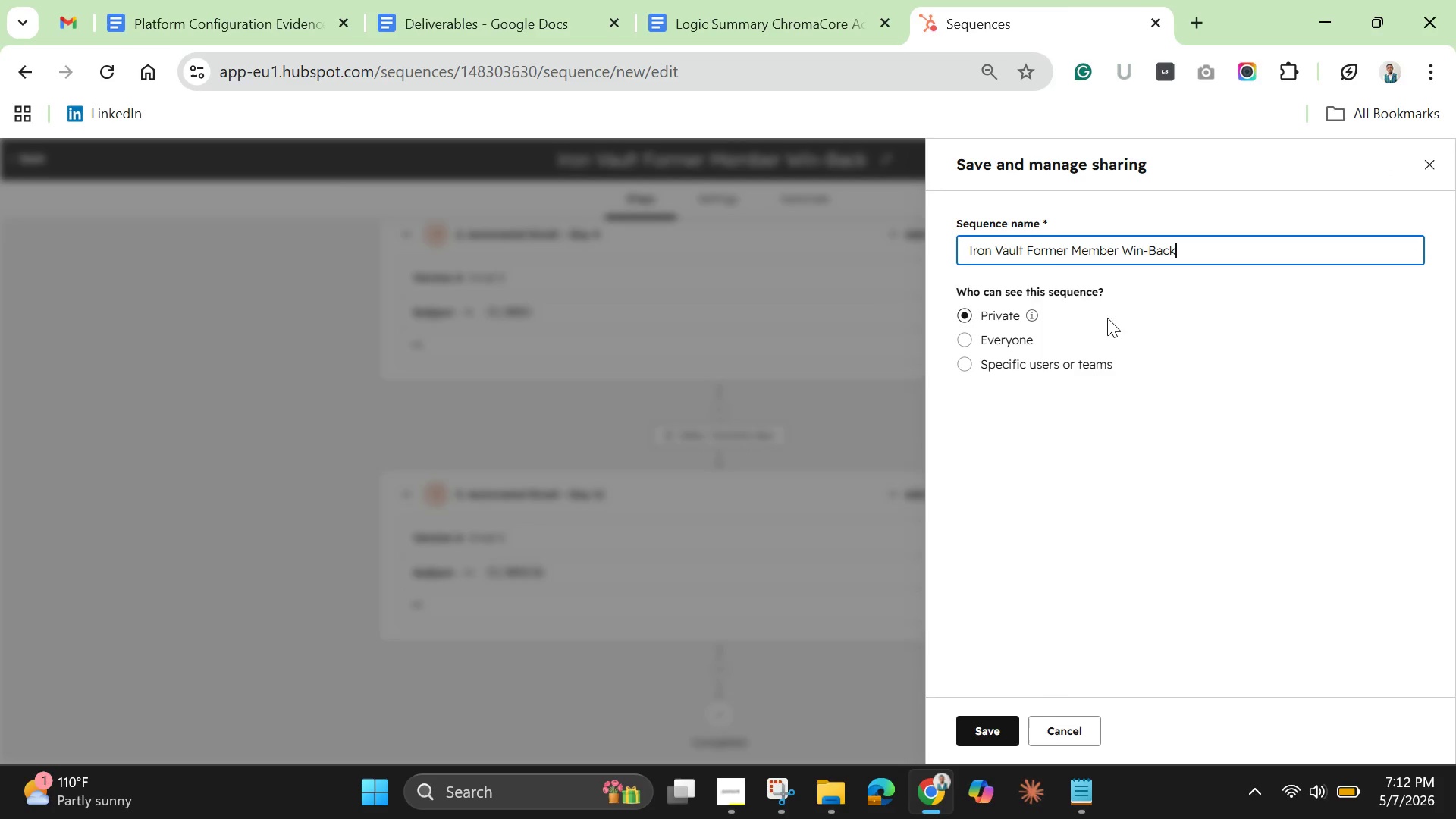 
left_click([1012, 336])
 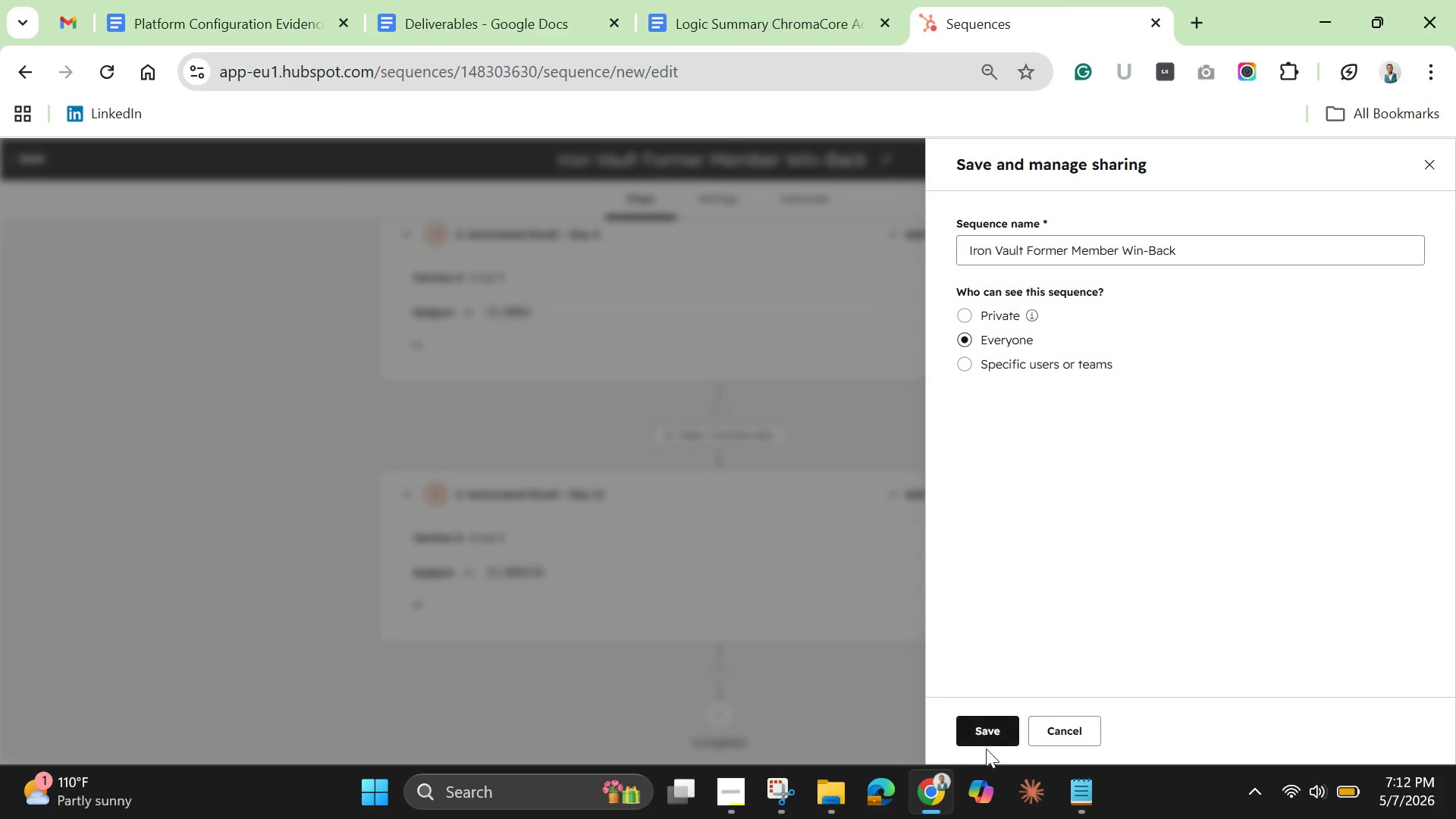 
left_click([990, 734])
 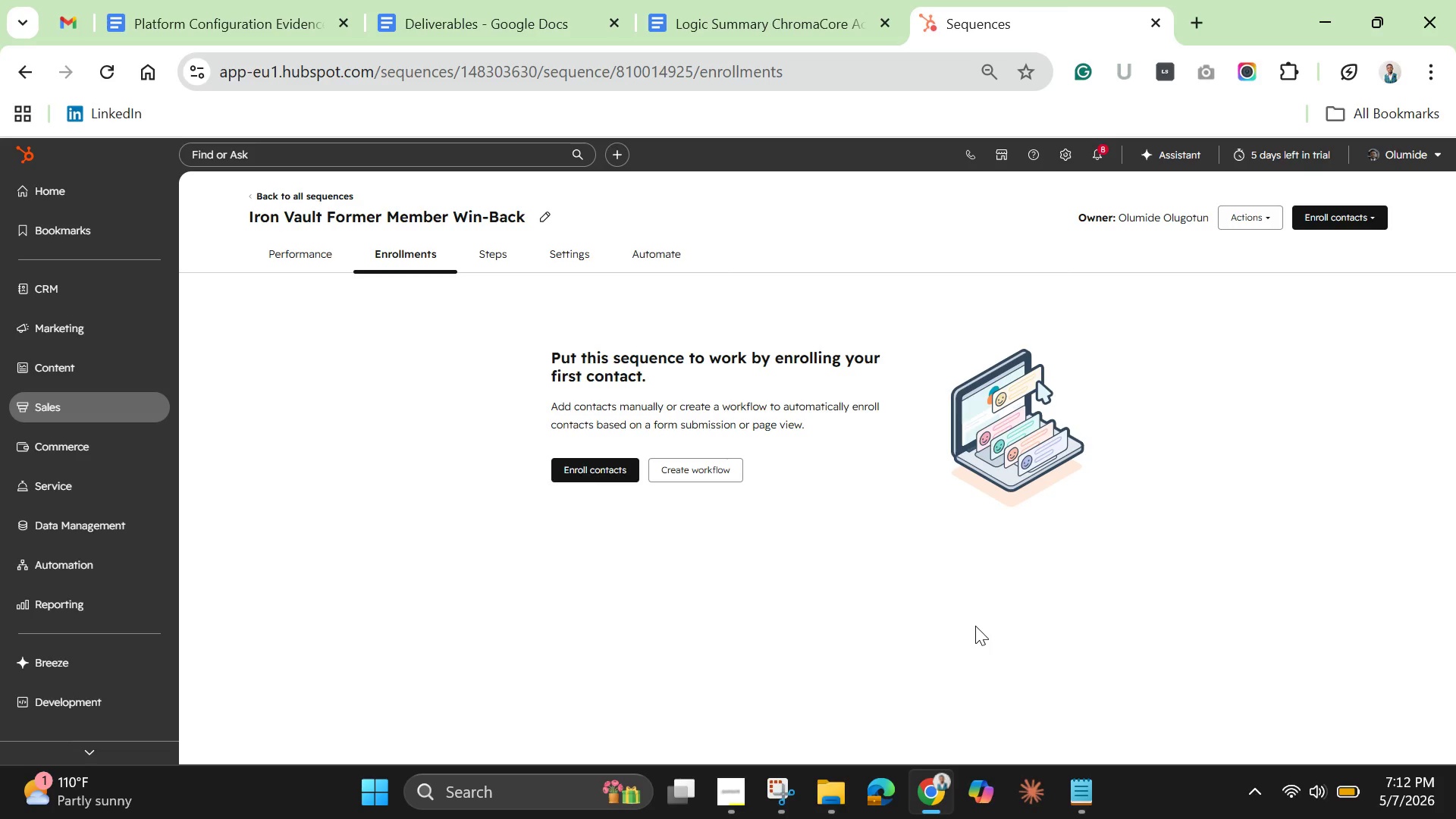 
wait(18.45)
 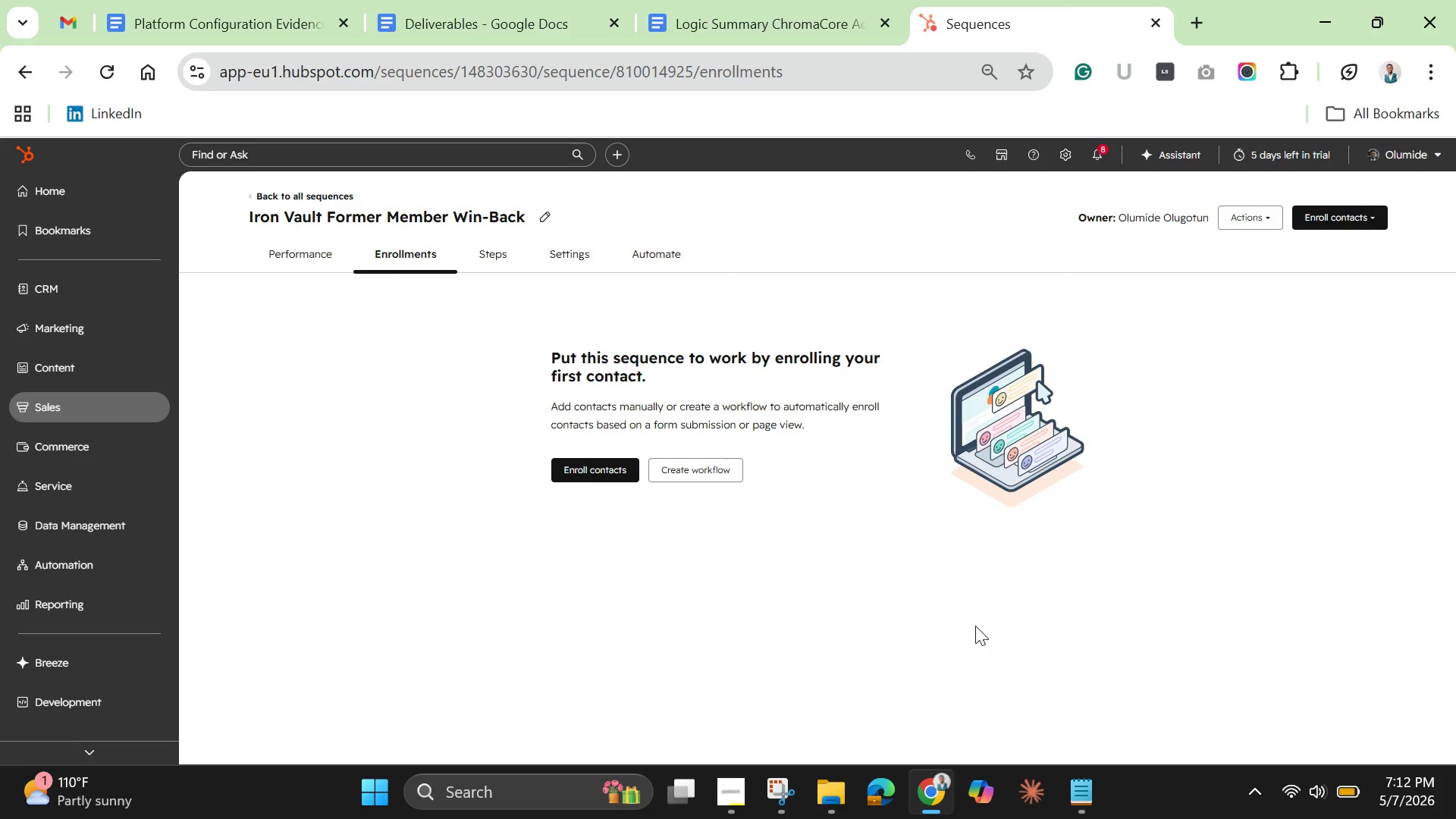 
left_click([489, 258])
 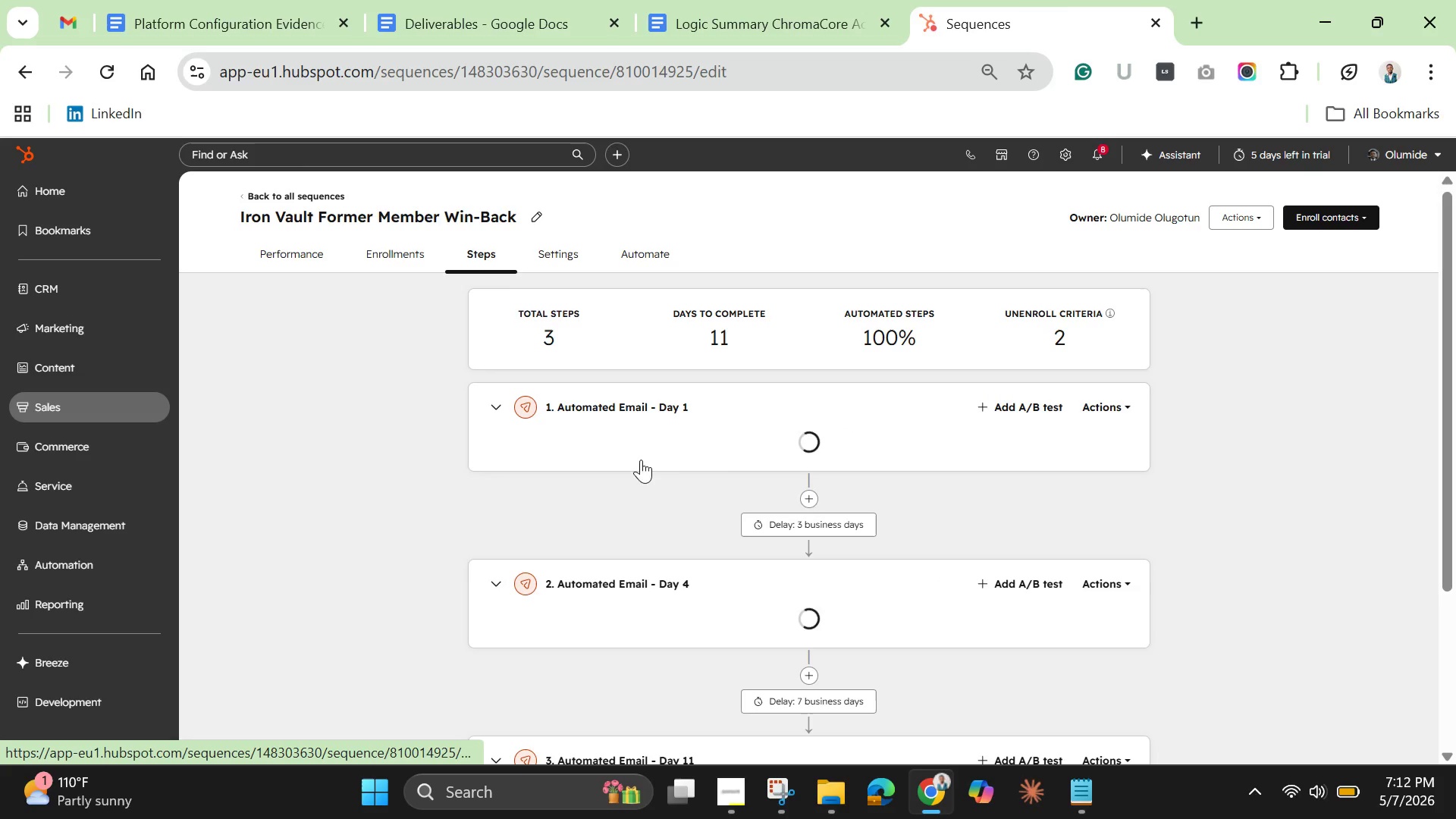 
mouse_move([700, 532])
 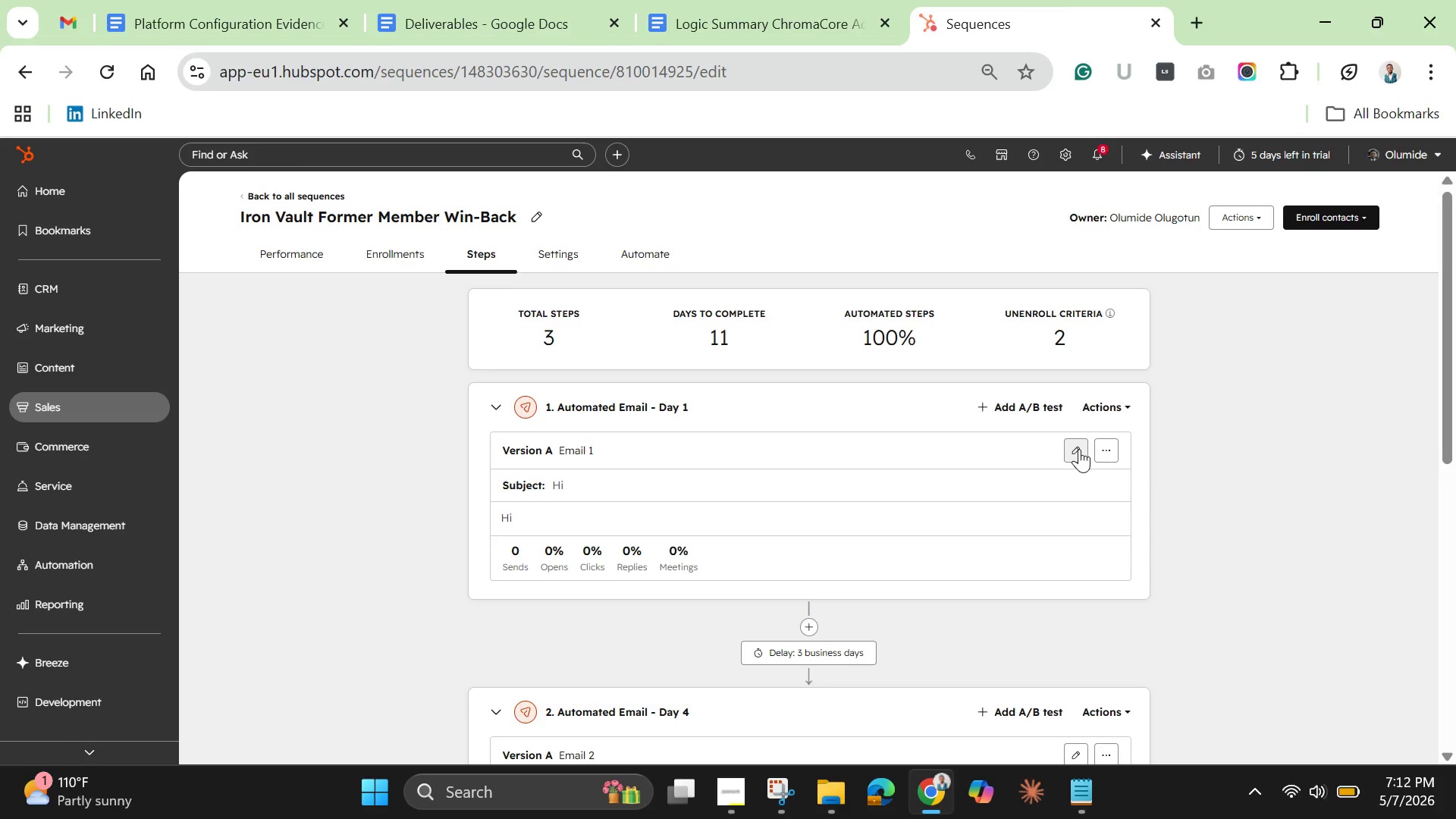 
left_click([1081, 449])
 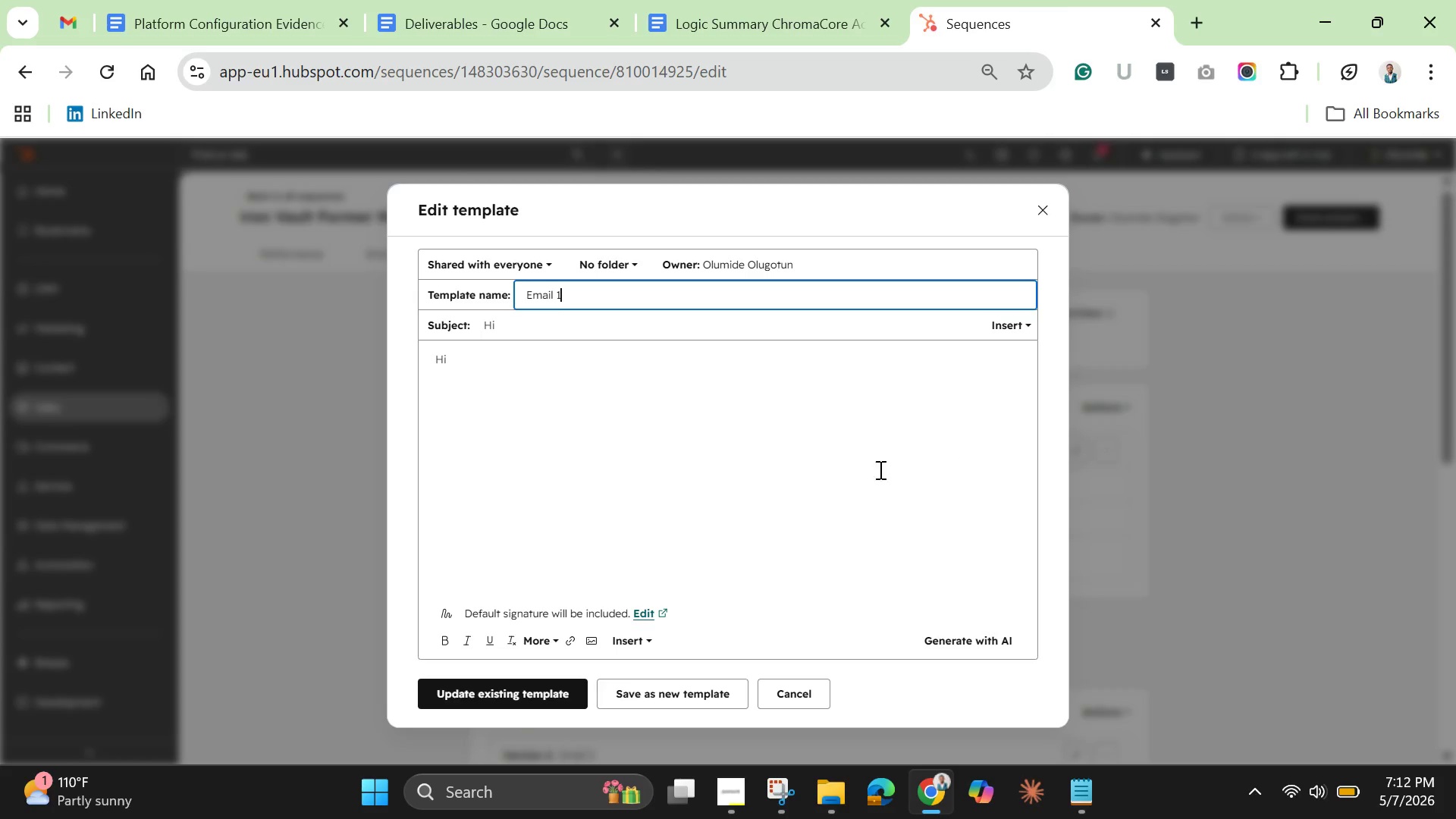 
wait(7.8)
 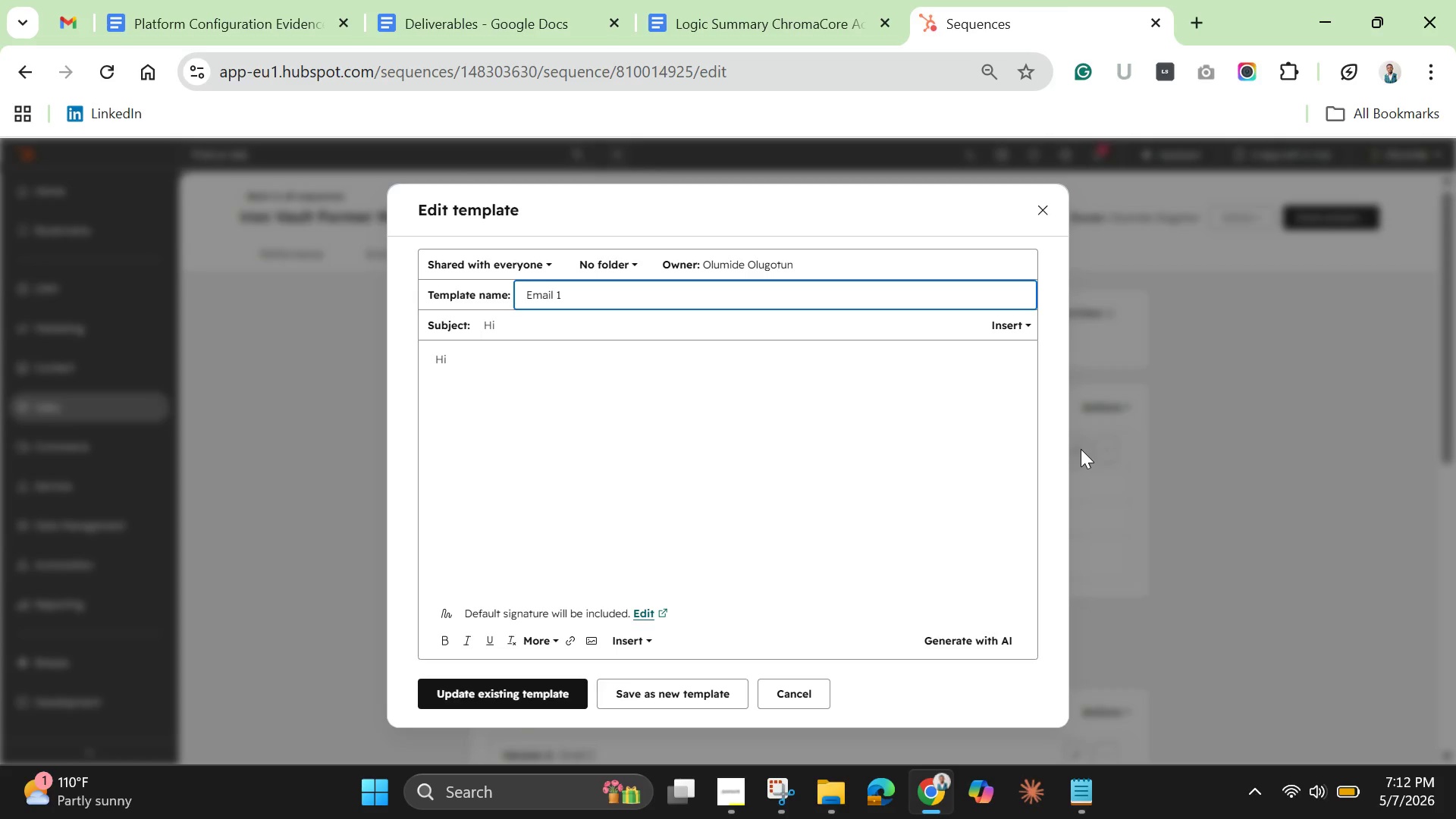 
double_click([536, 330])
 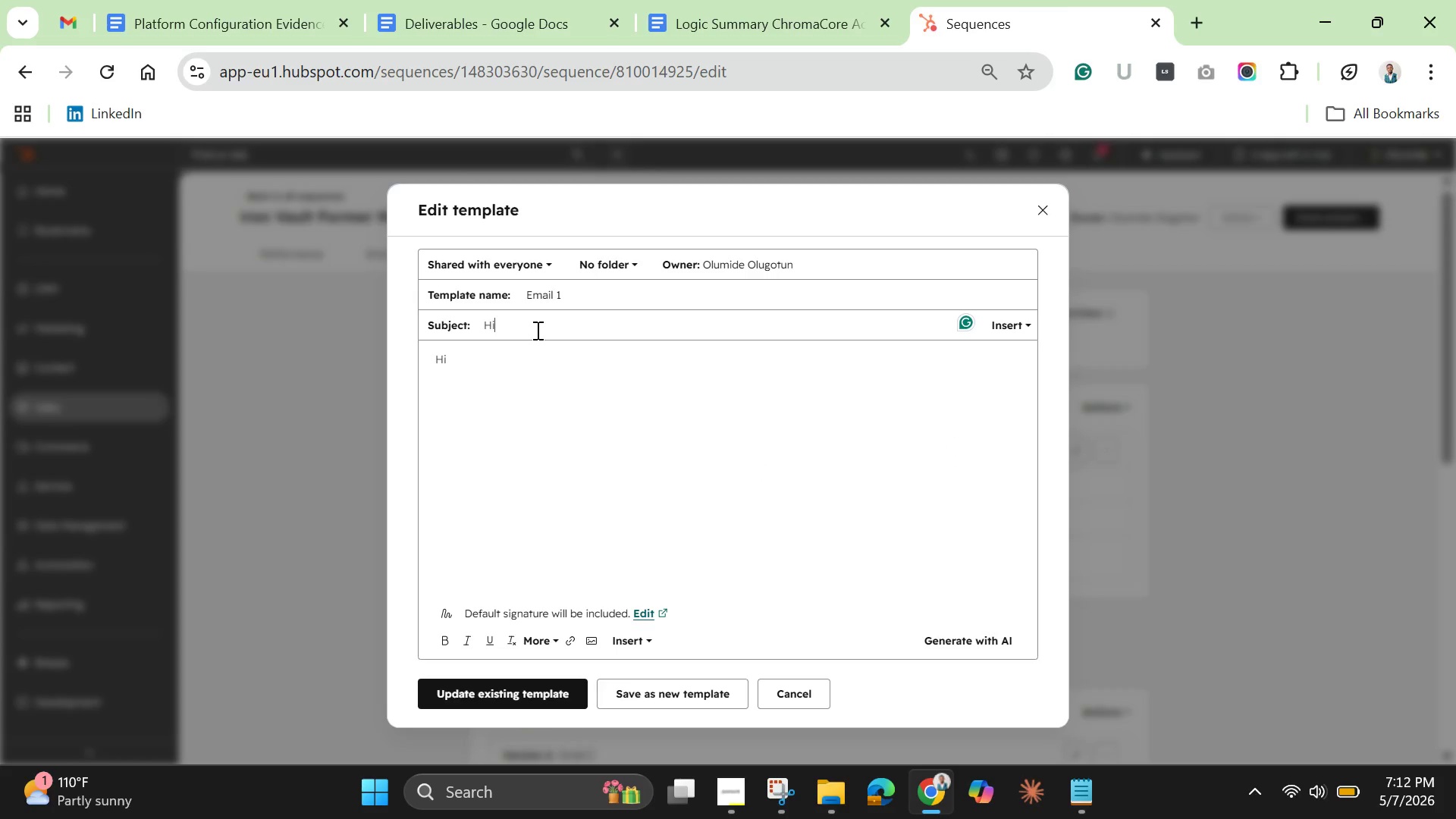 
hold_key(key=Backspace, duration=1.11)
 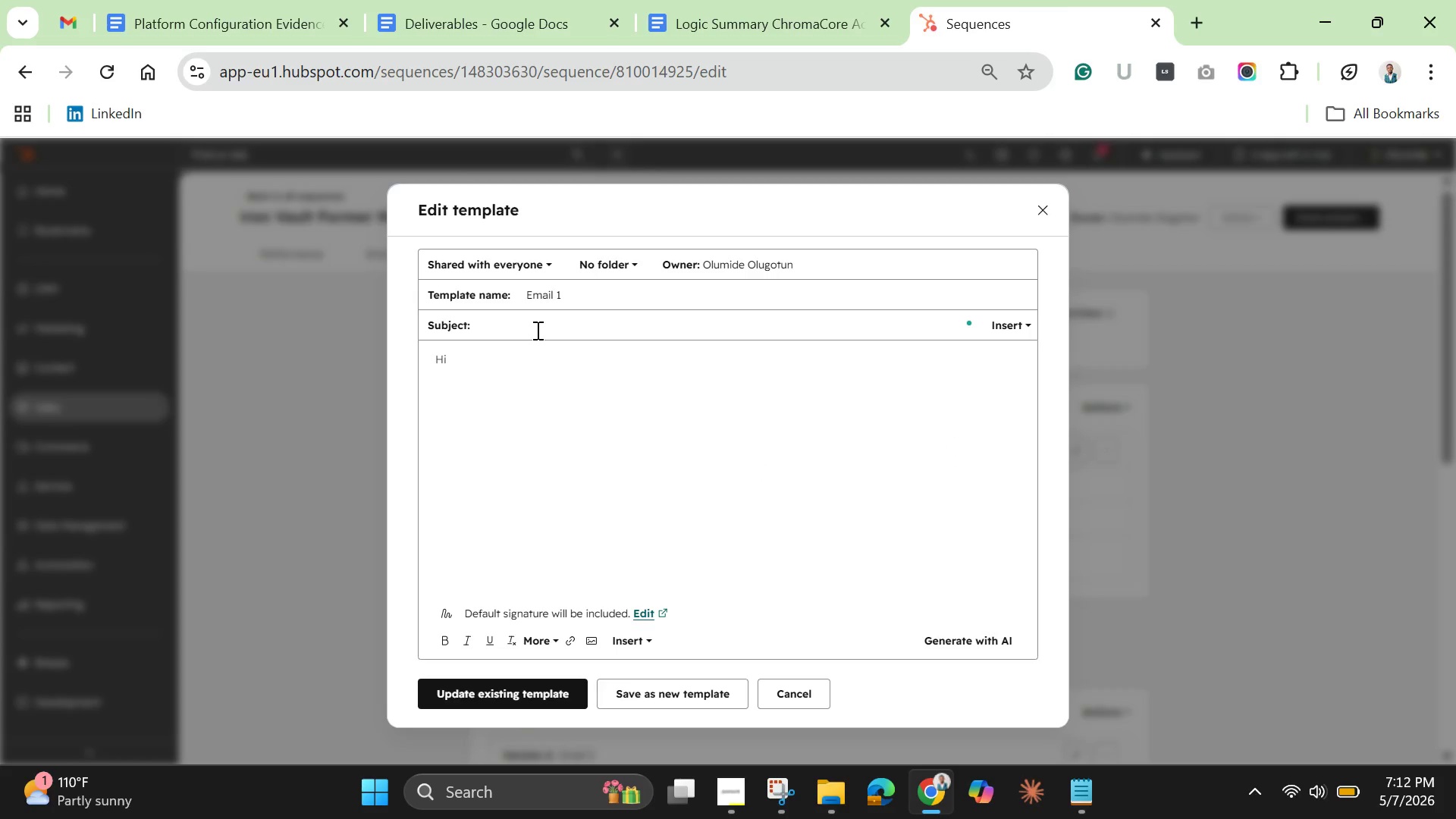 
type(Still working obn )
key(Backspace)
key(Backspace)
type( )
 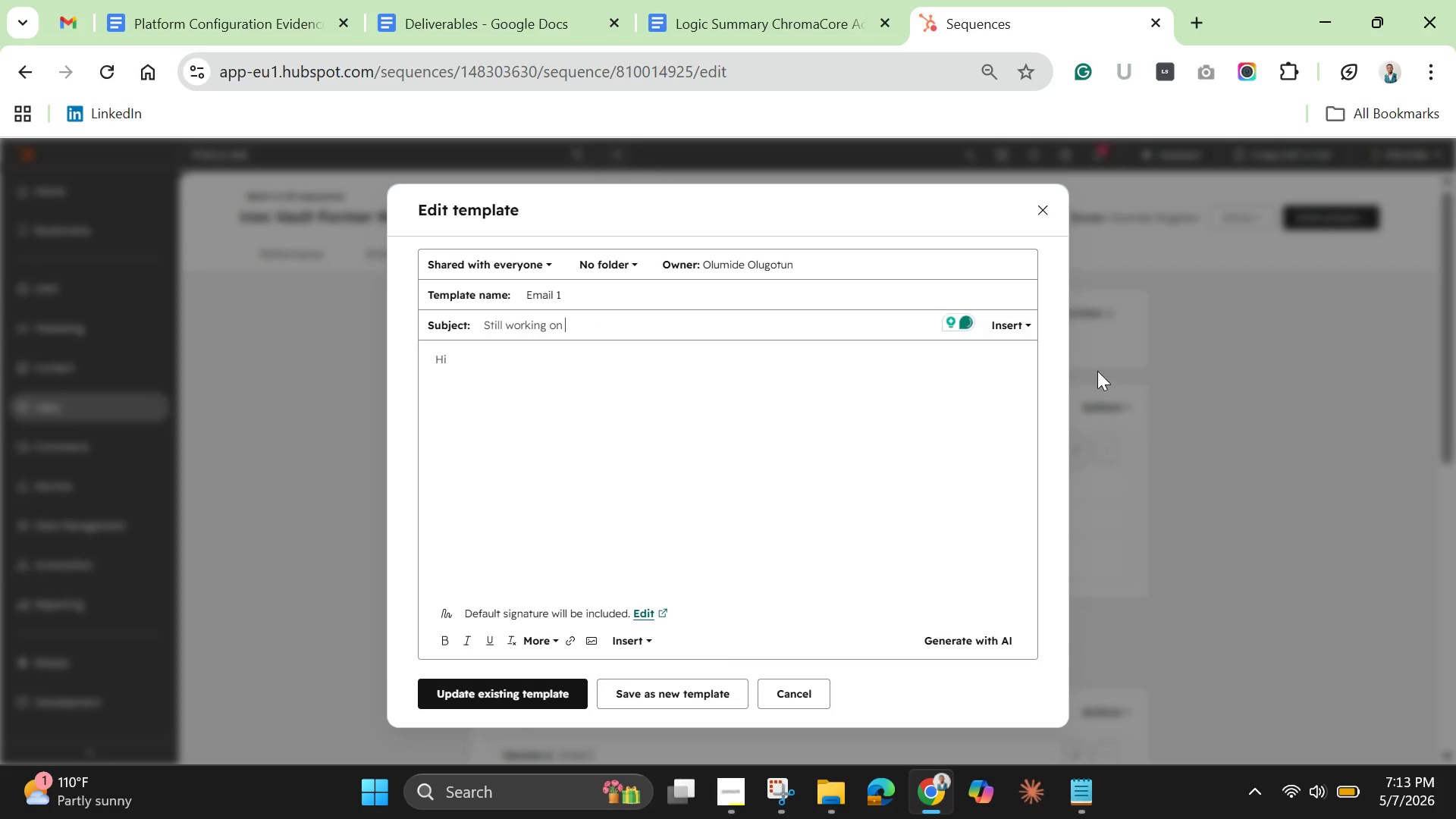 
left_click([1021, 324])
 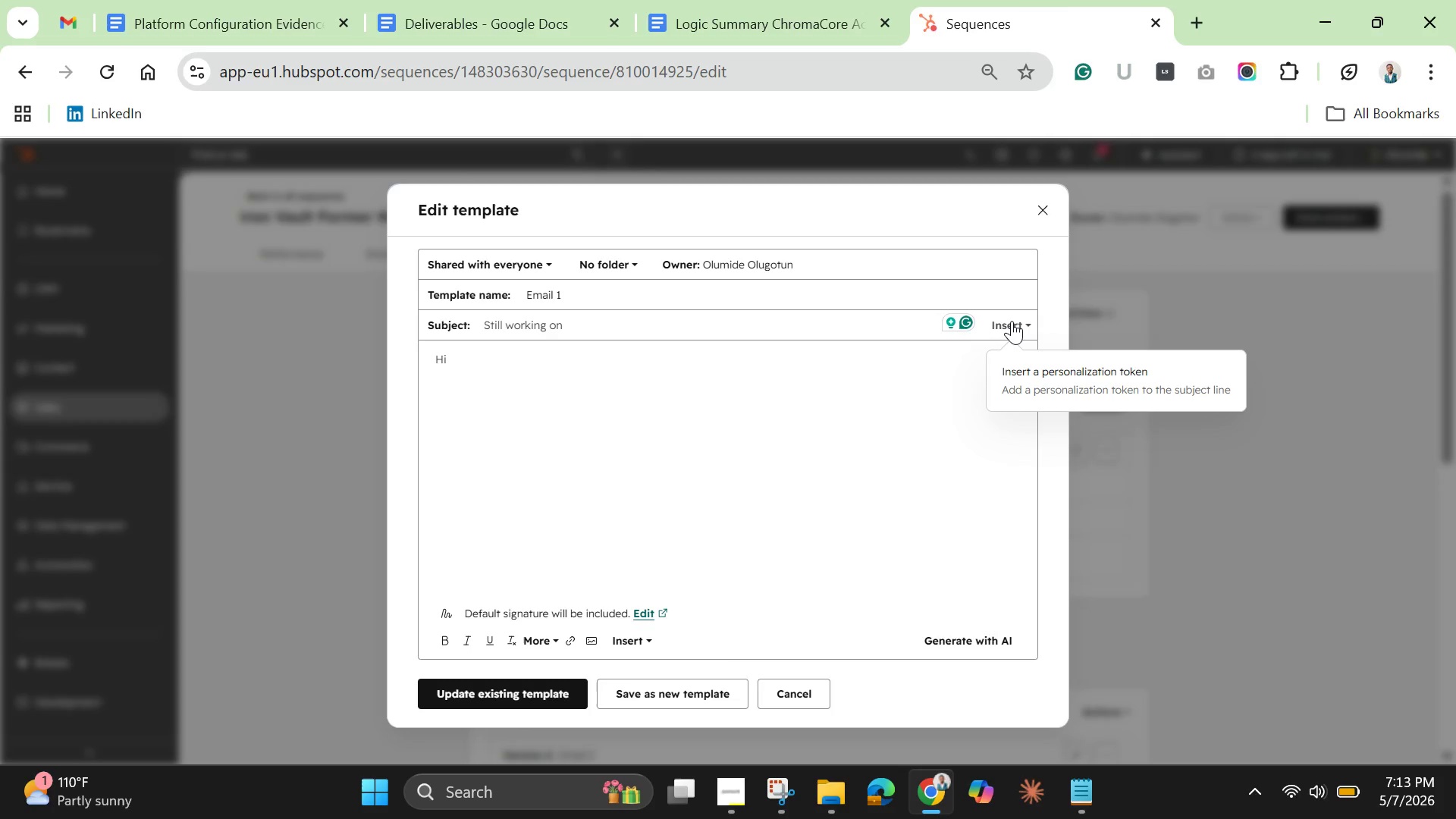 
wait(5.17)
 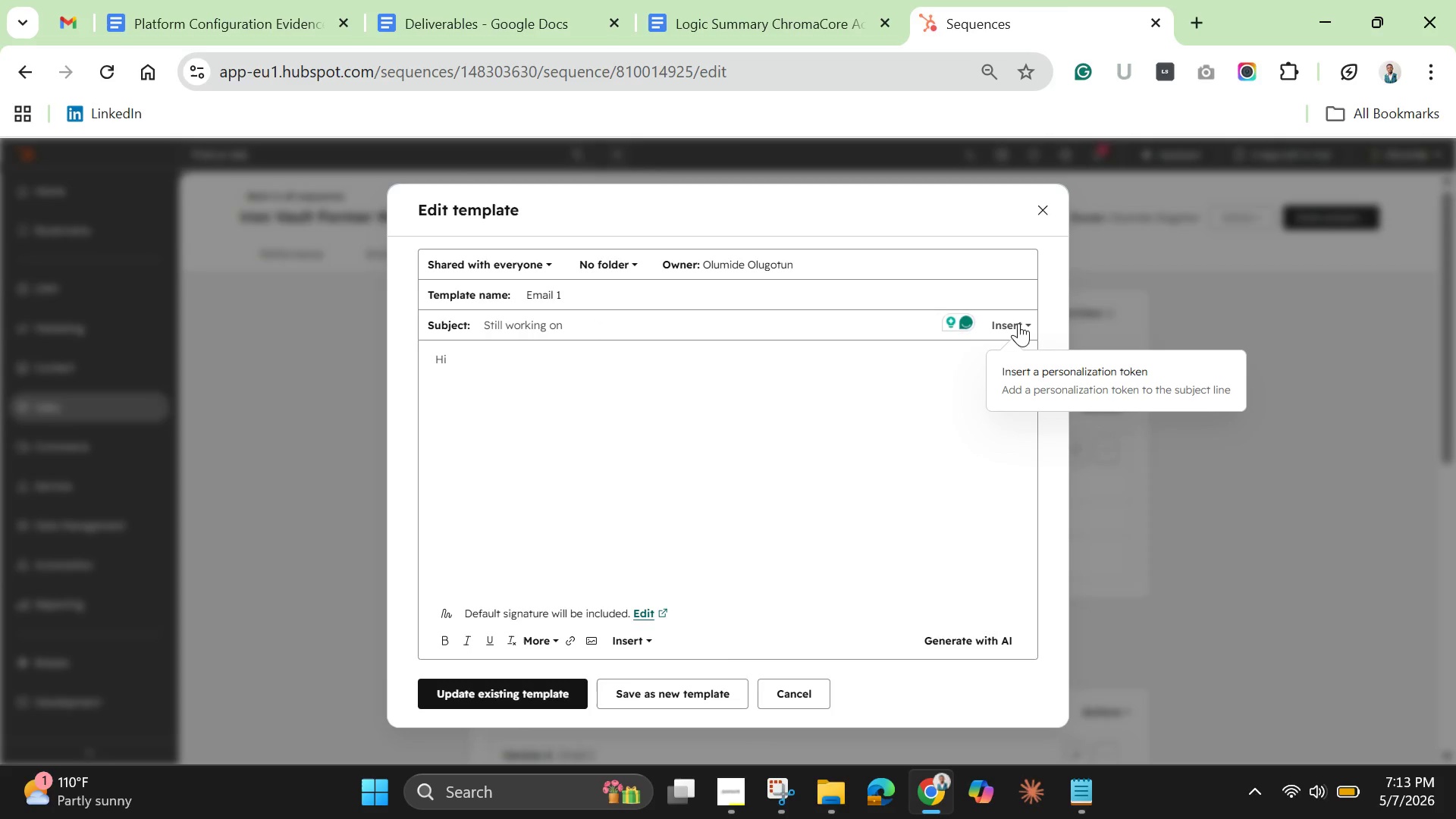 
left_click([1015, 312])
 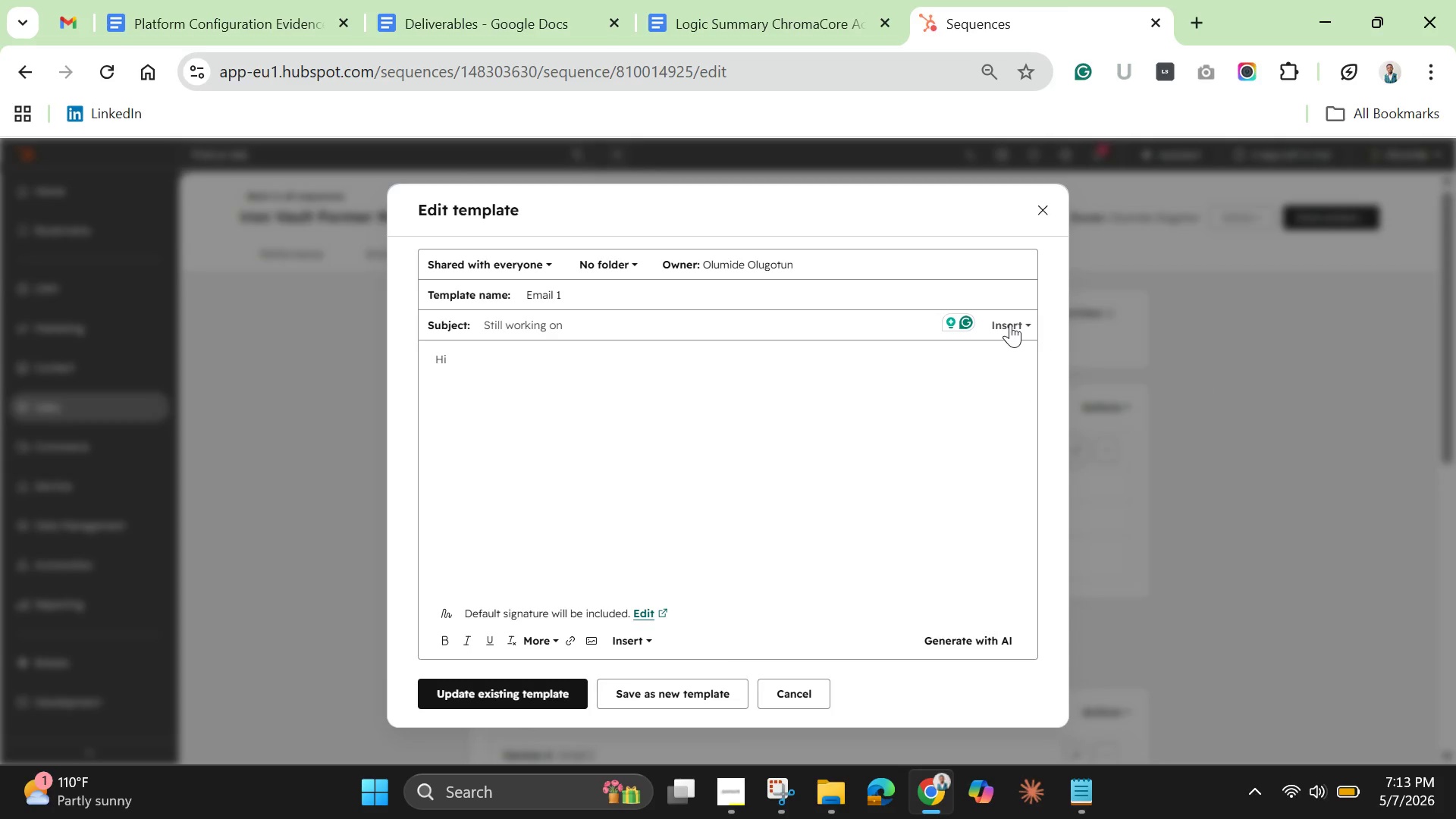 
left_click([1010, 324])
 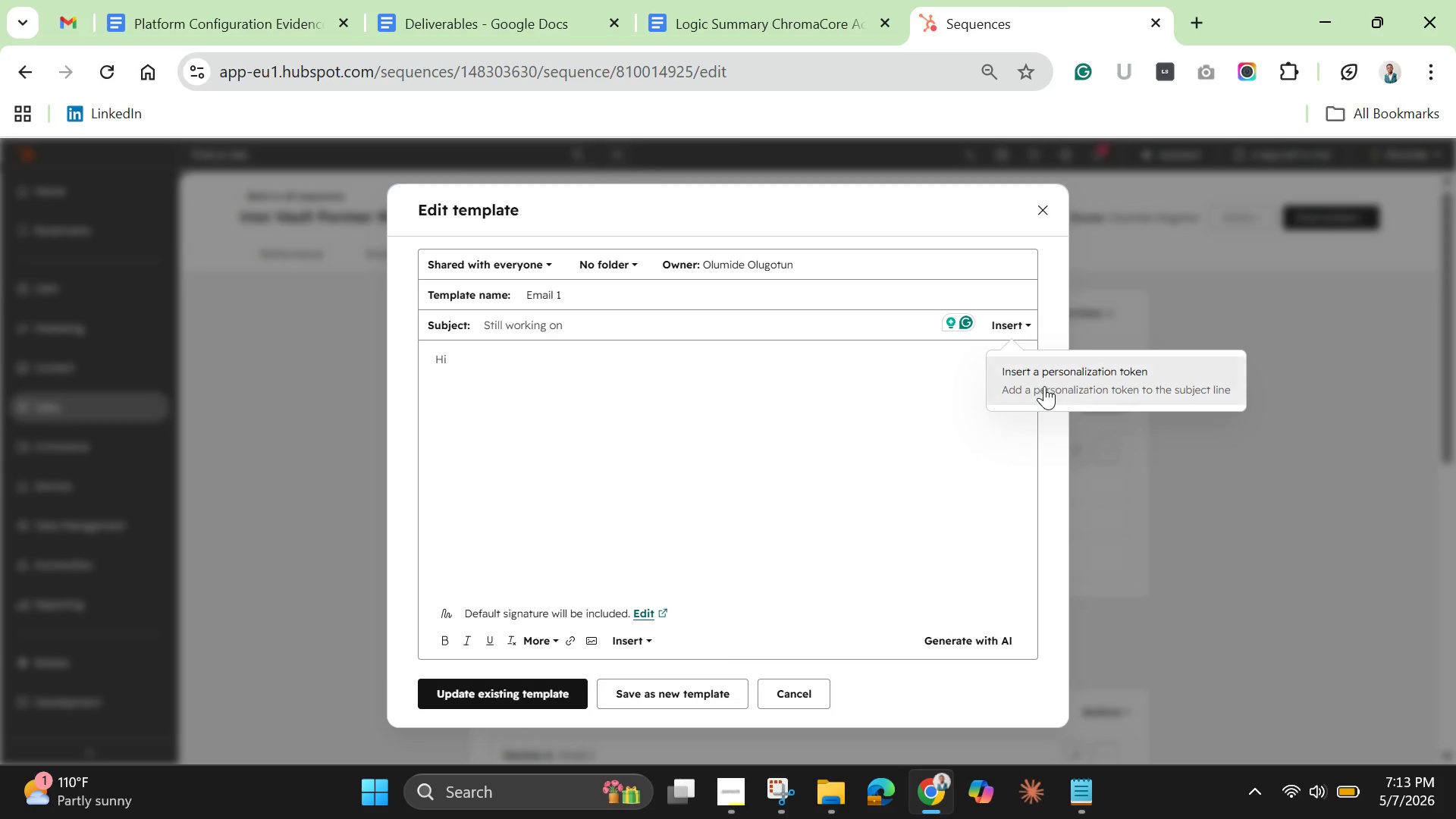 
left_click([1043, 388])
 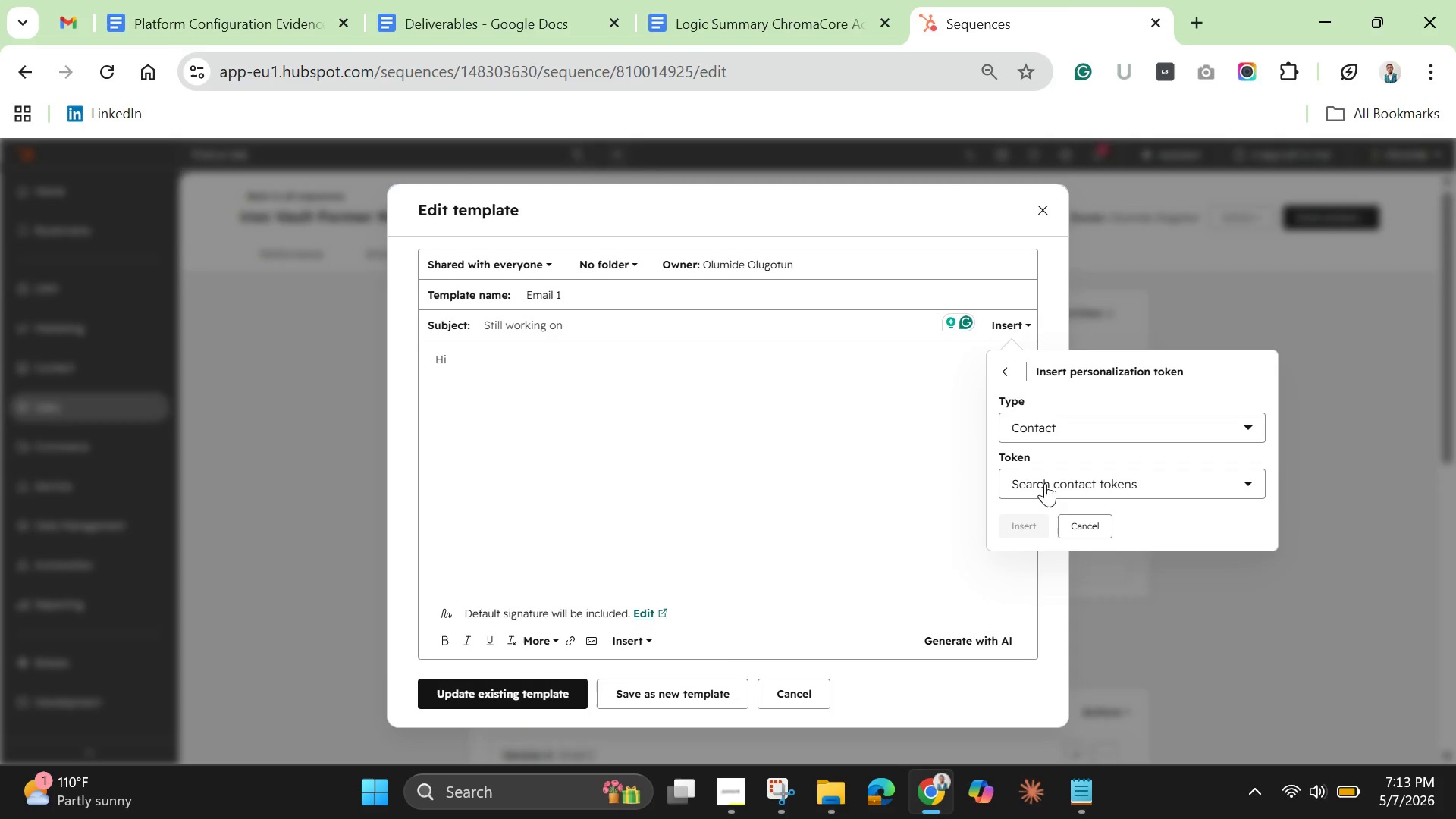 
left_click([1045, 483])
 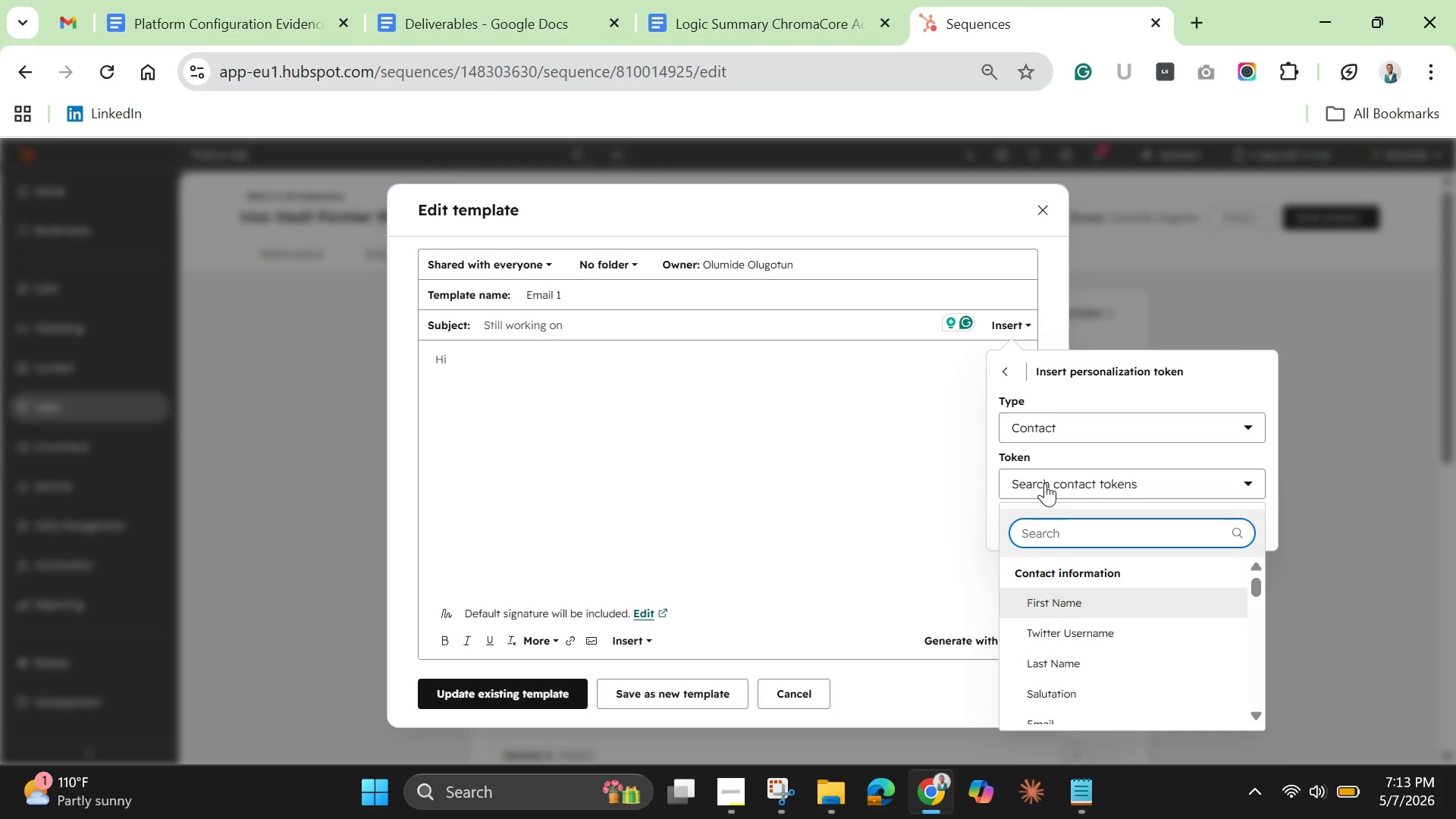 
type(primary tra)
 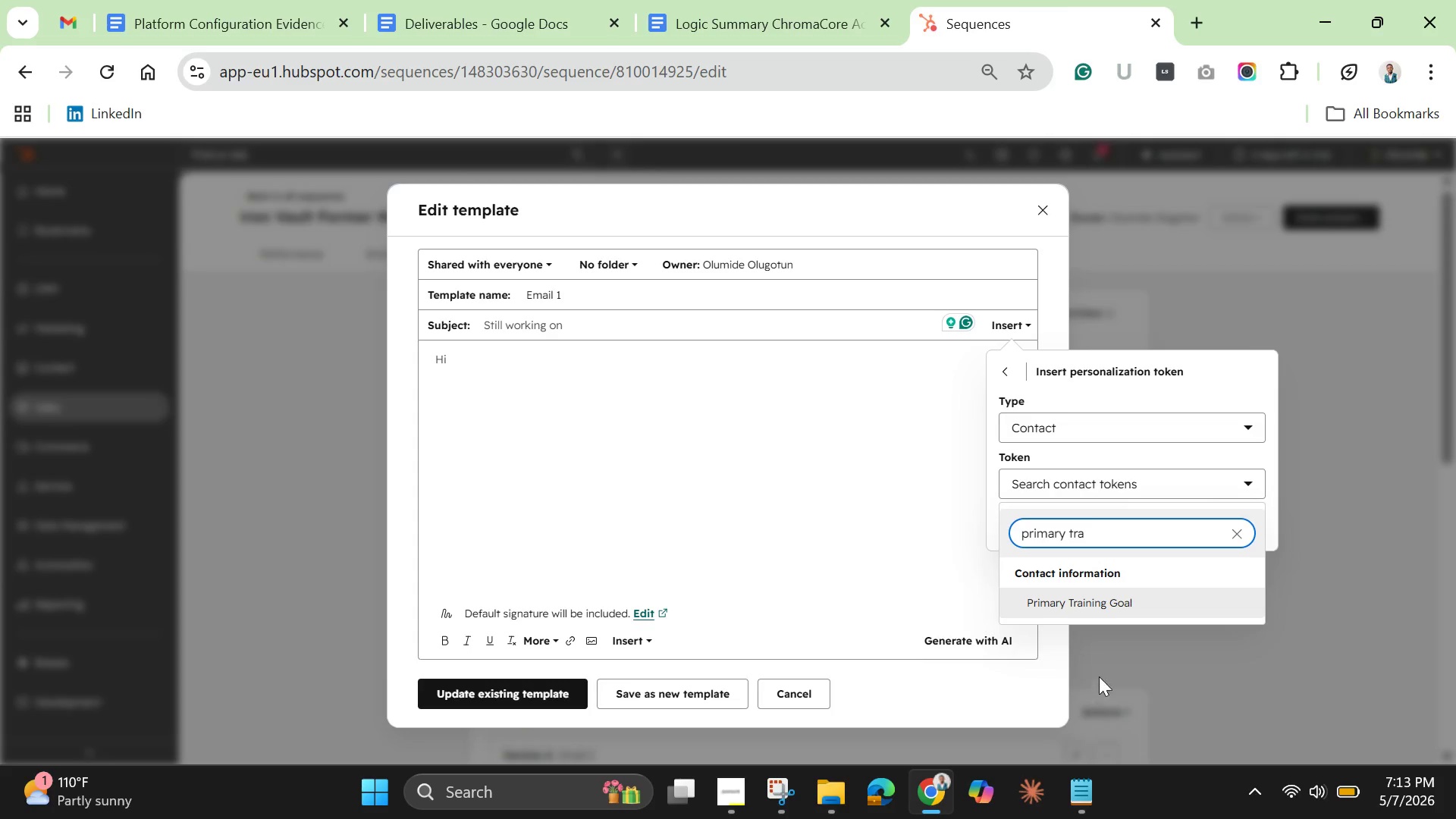 
left_click([1103, 586])
 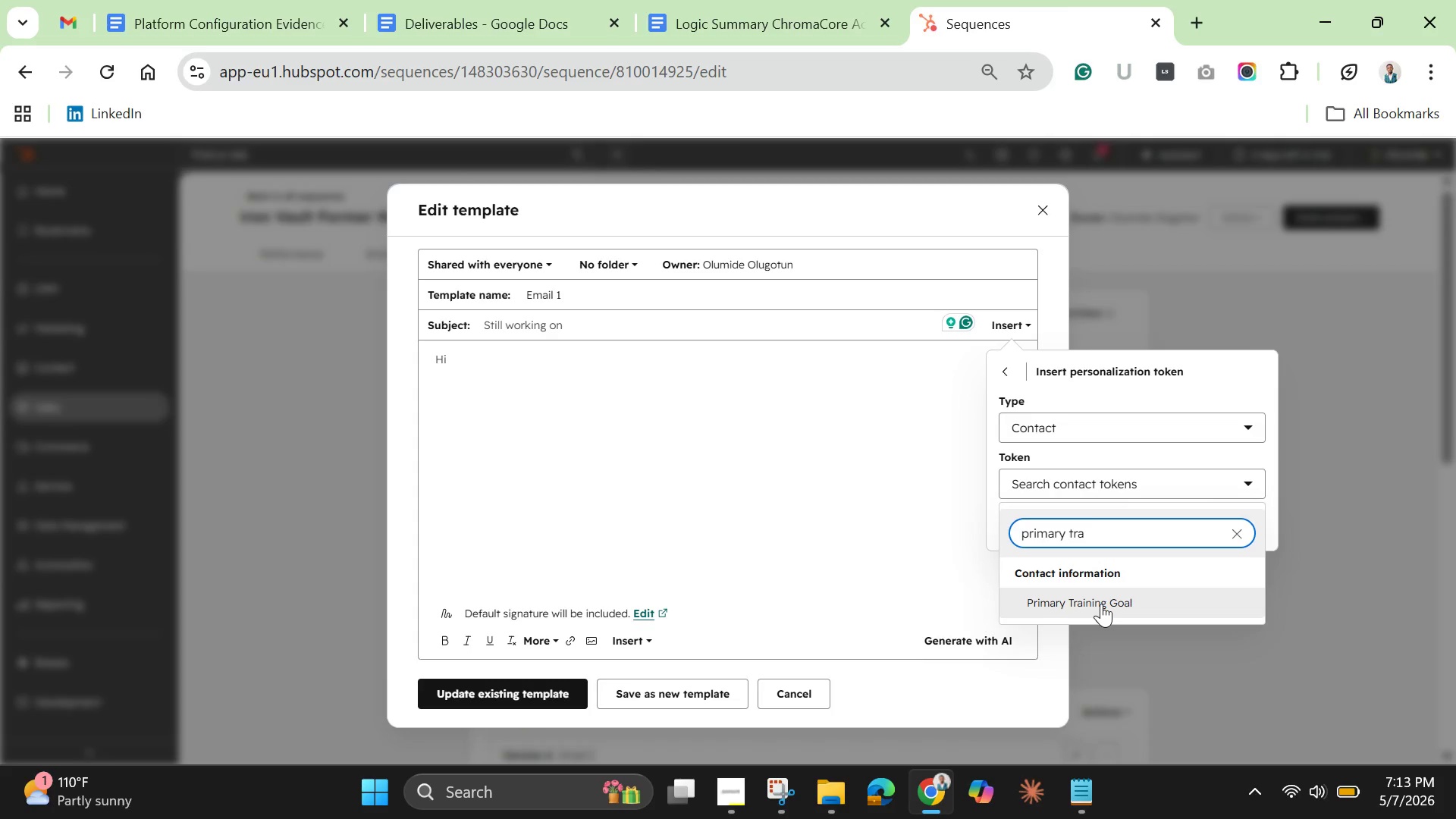 
left_click([1101, 604])
 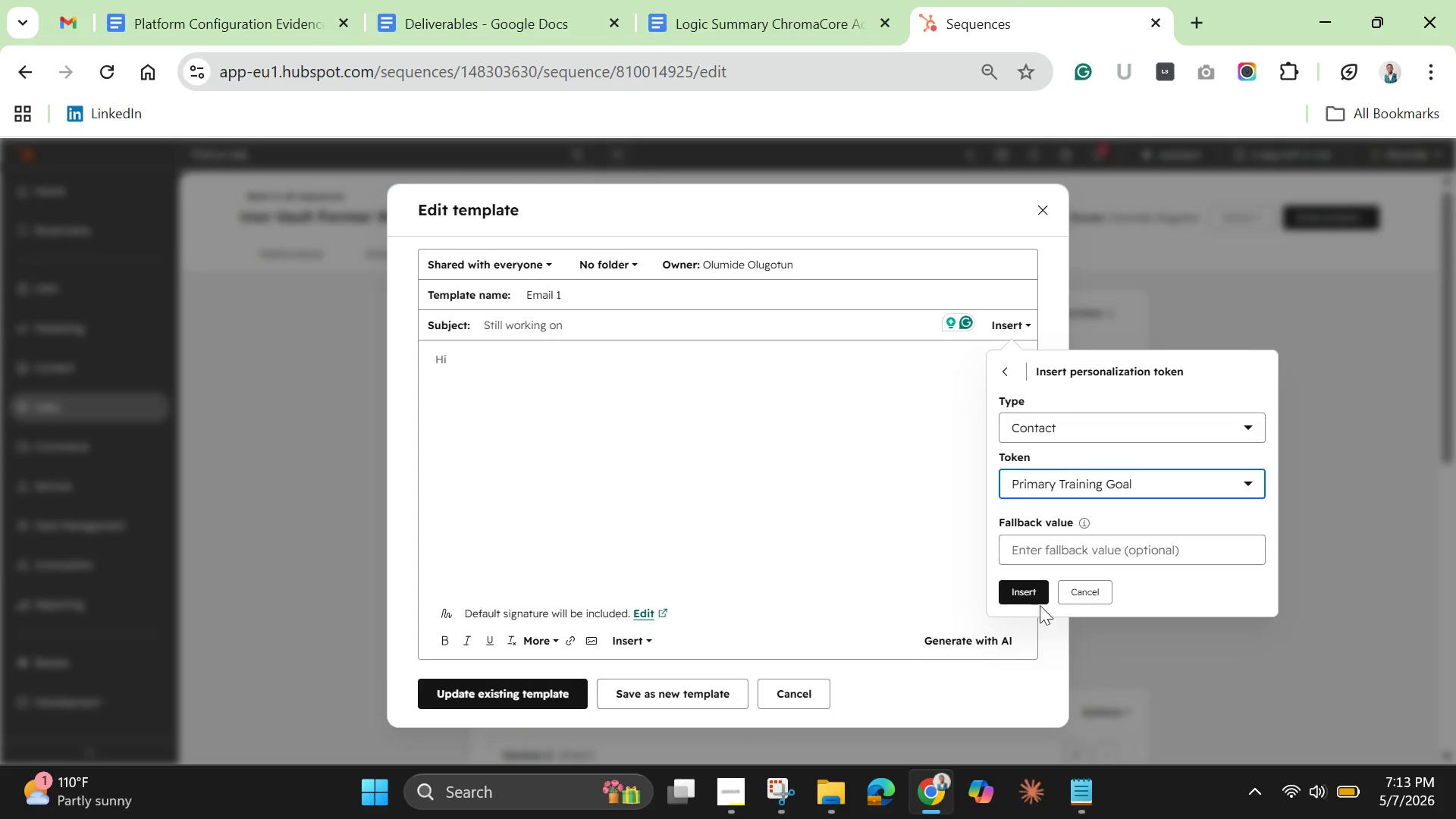 
left_click([1018, 592])
 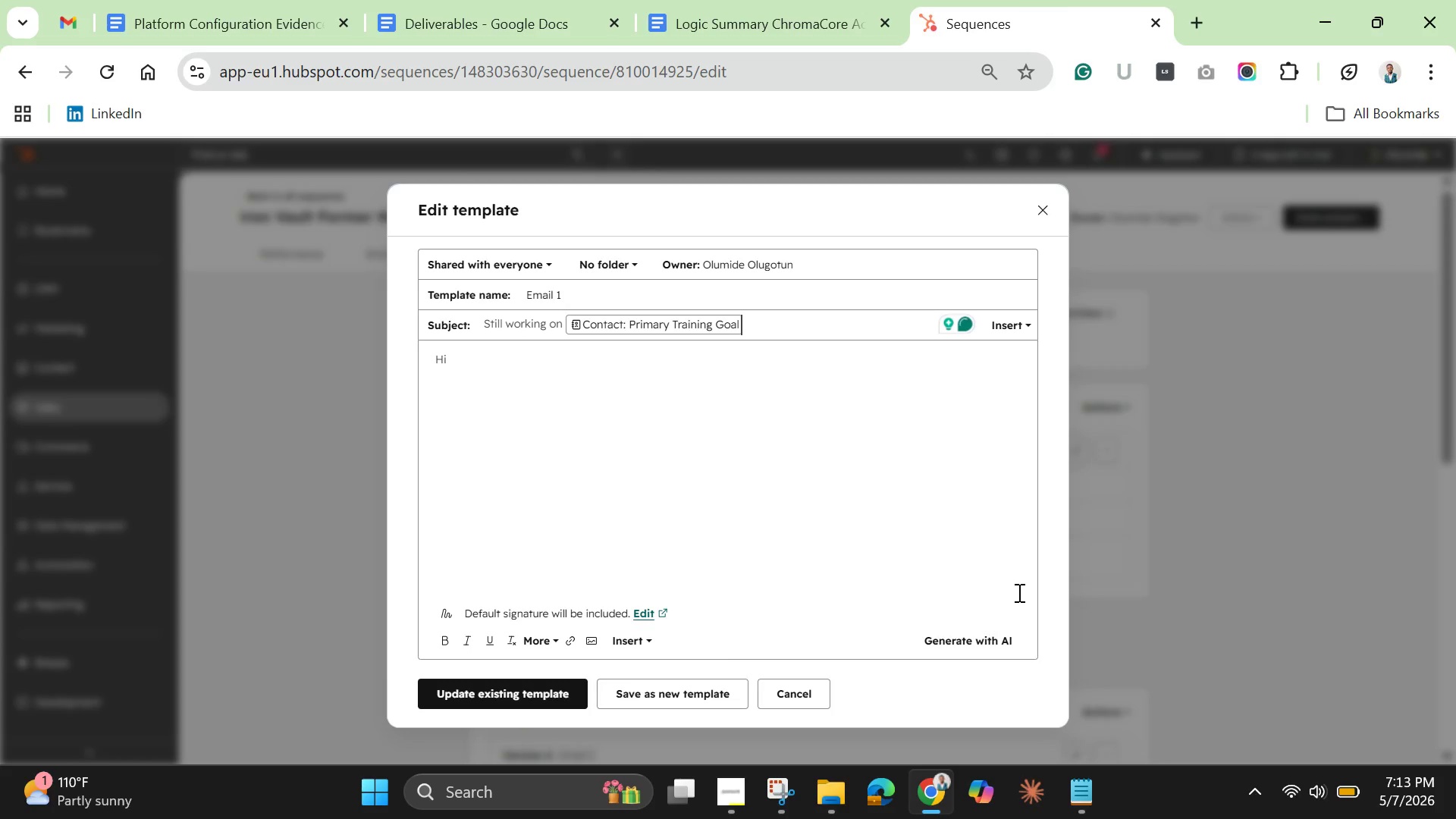 
wait(6.7)
 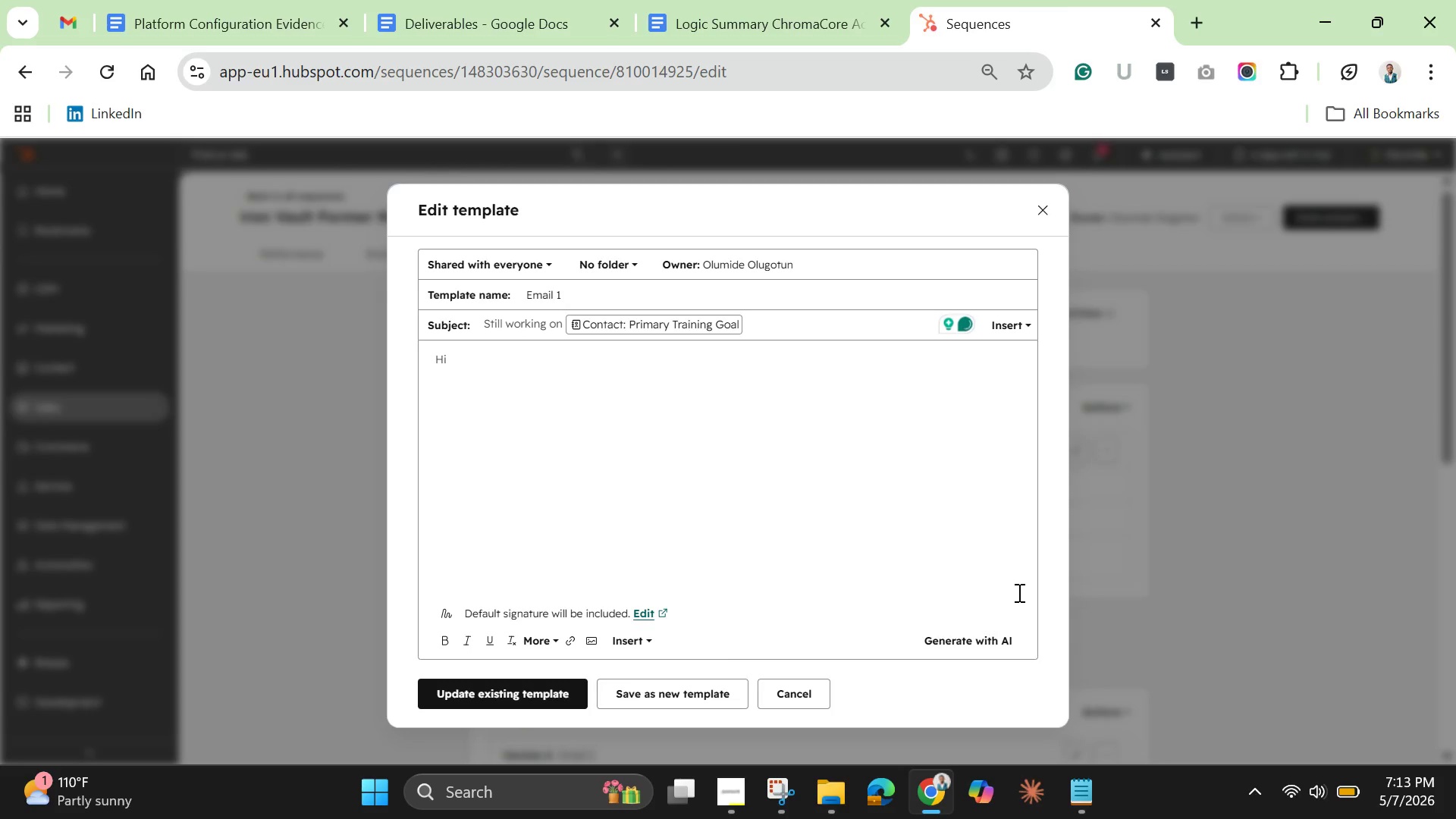 
key(Shift+Slash)
 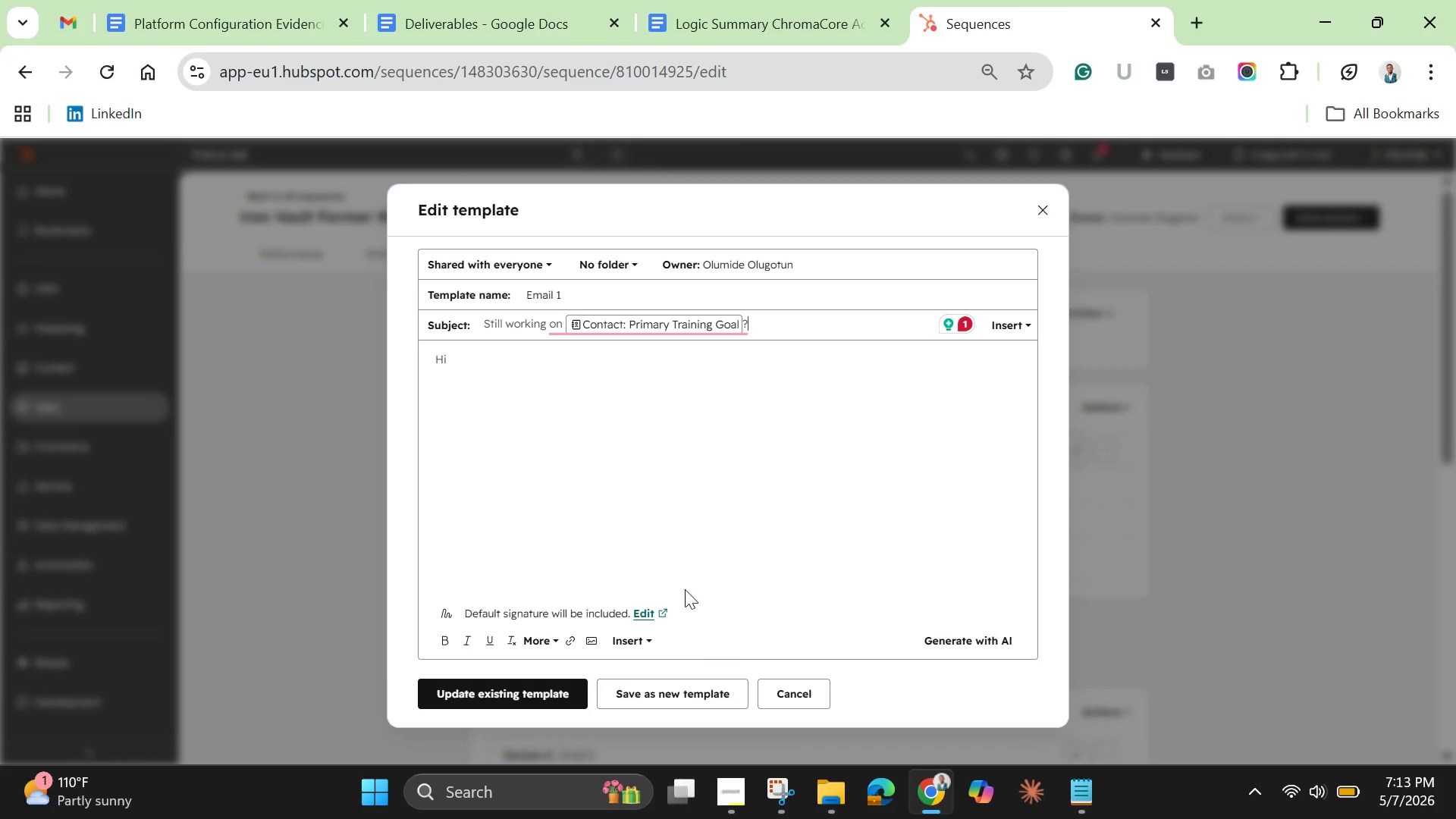 
left_click([588, 400])
 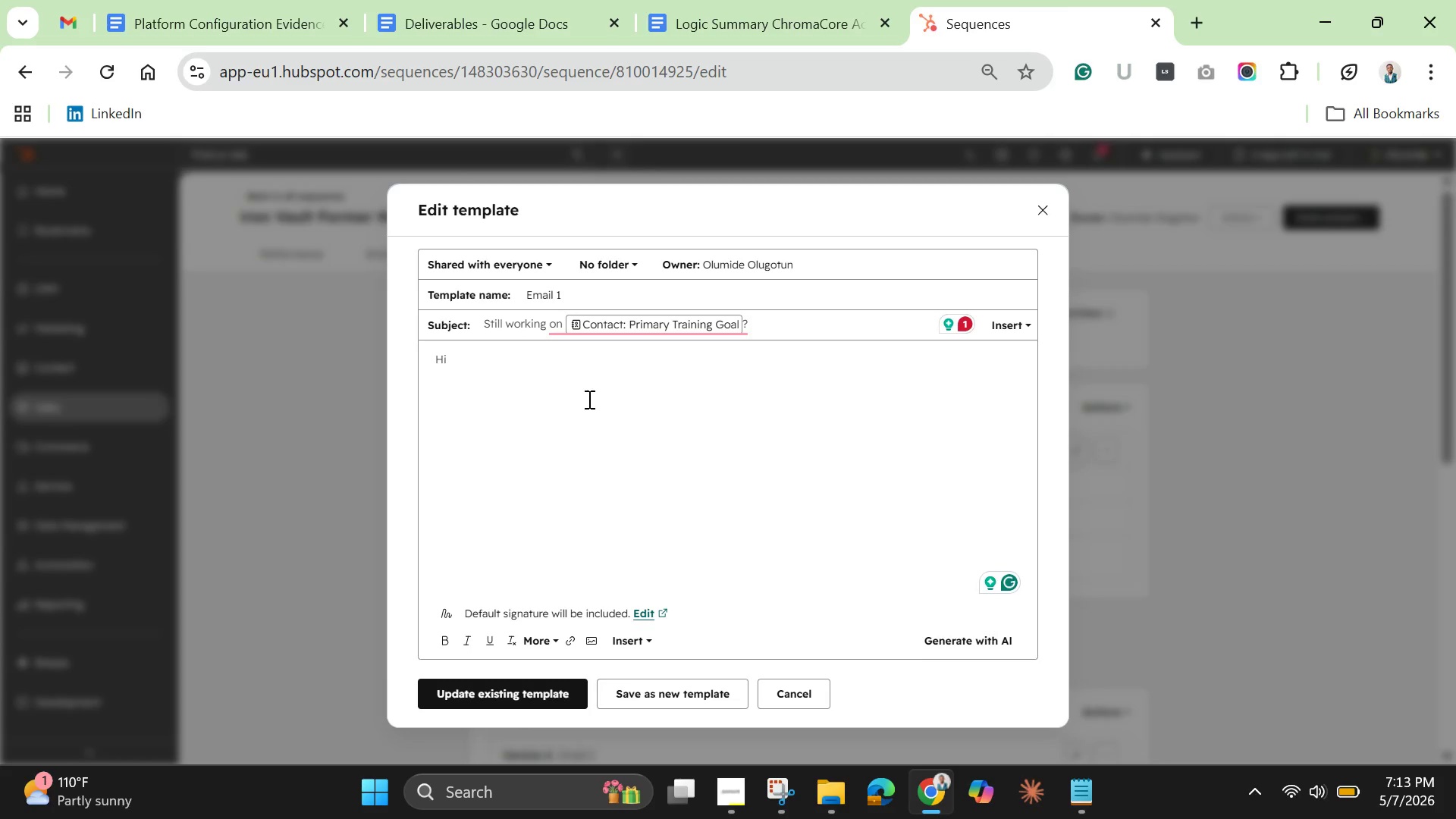 
type( )
key(Backspace)
key(Backspace)
type(ey )
 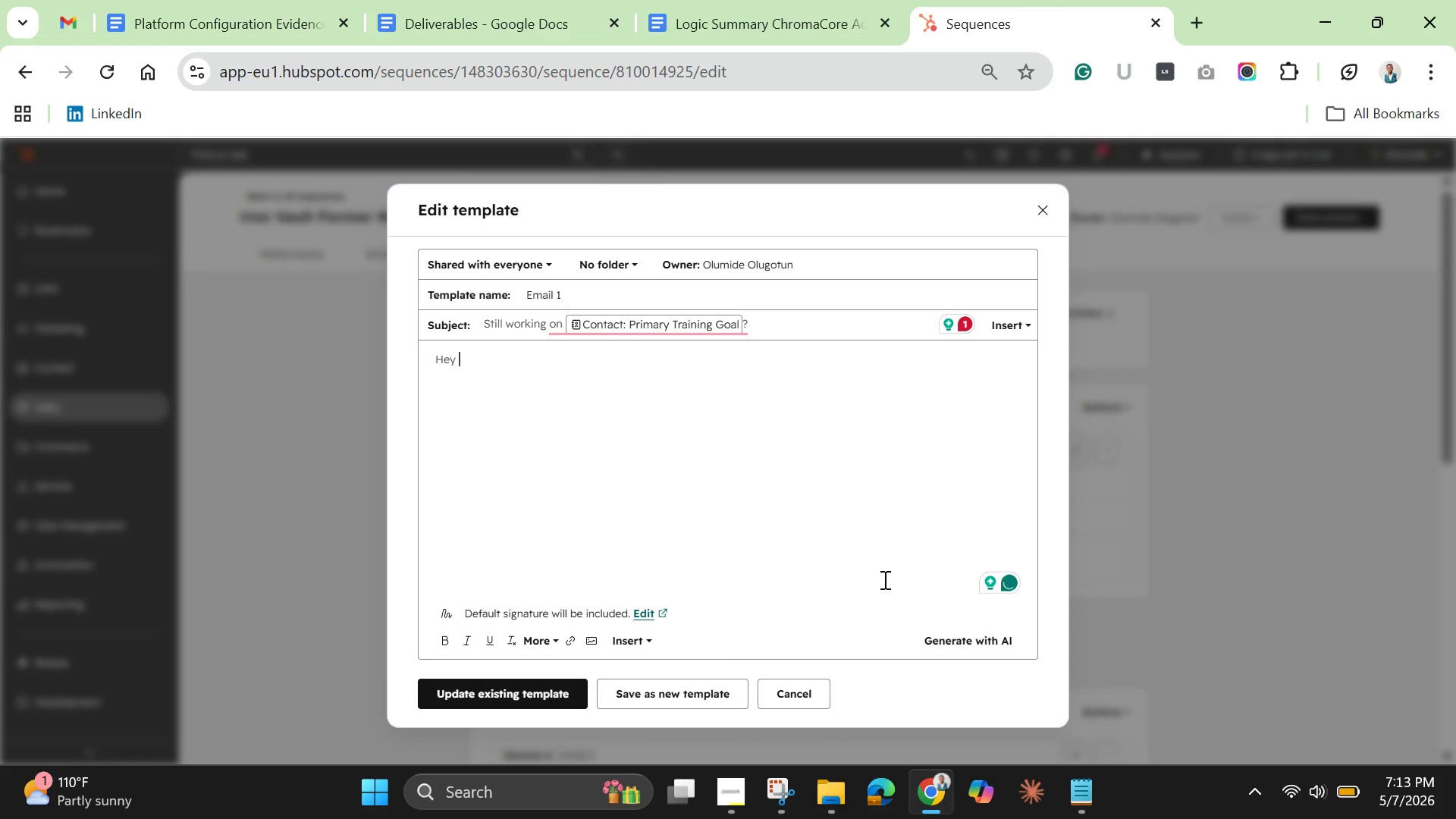 
left_click([627, 635])
 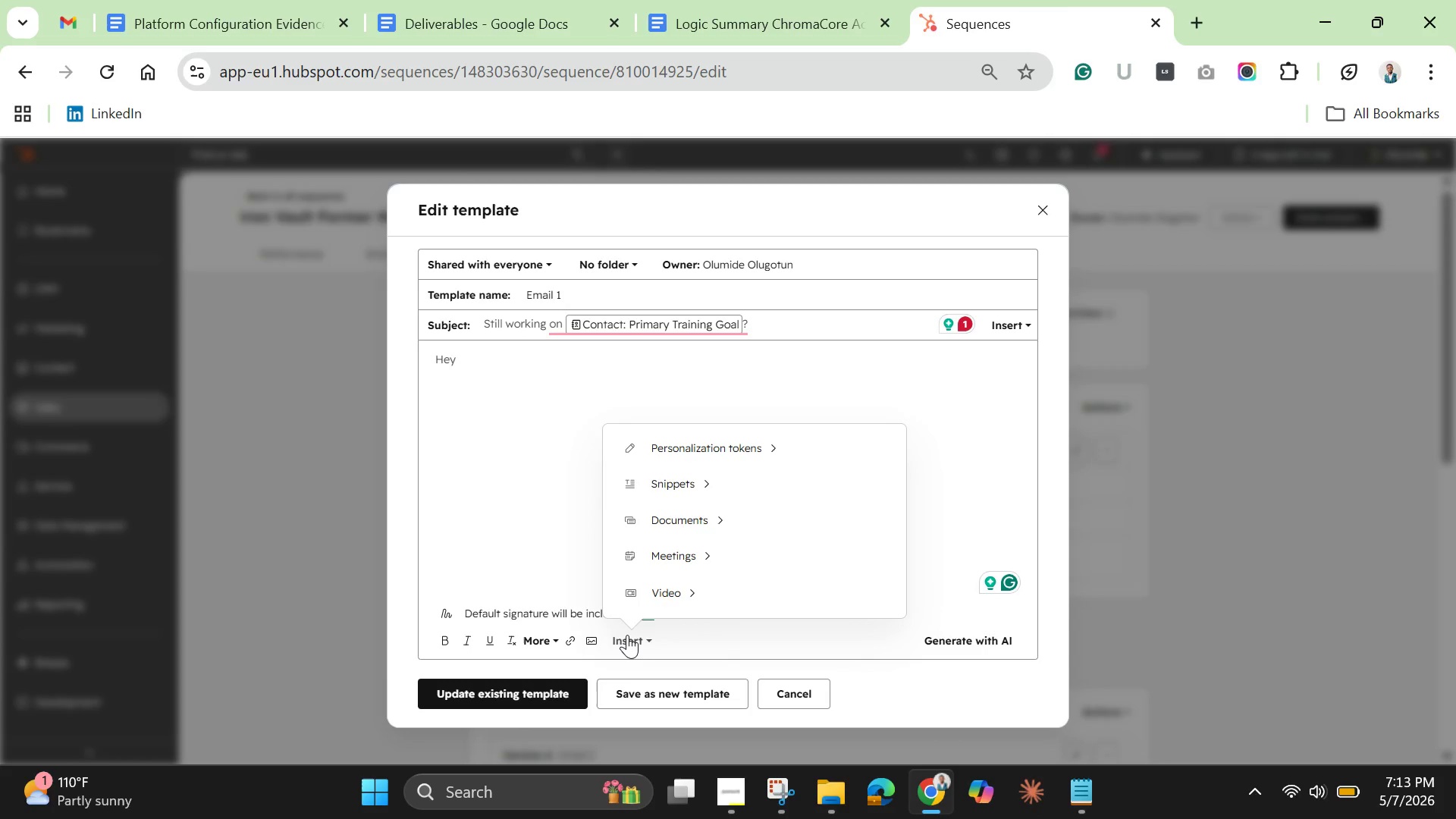 
mouse_move([714, 475])
 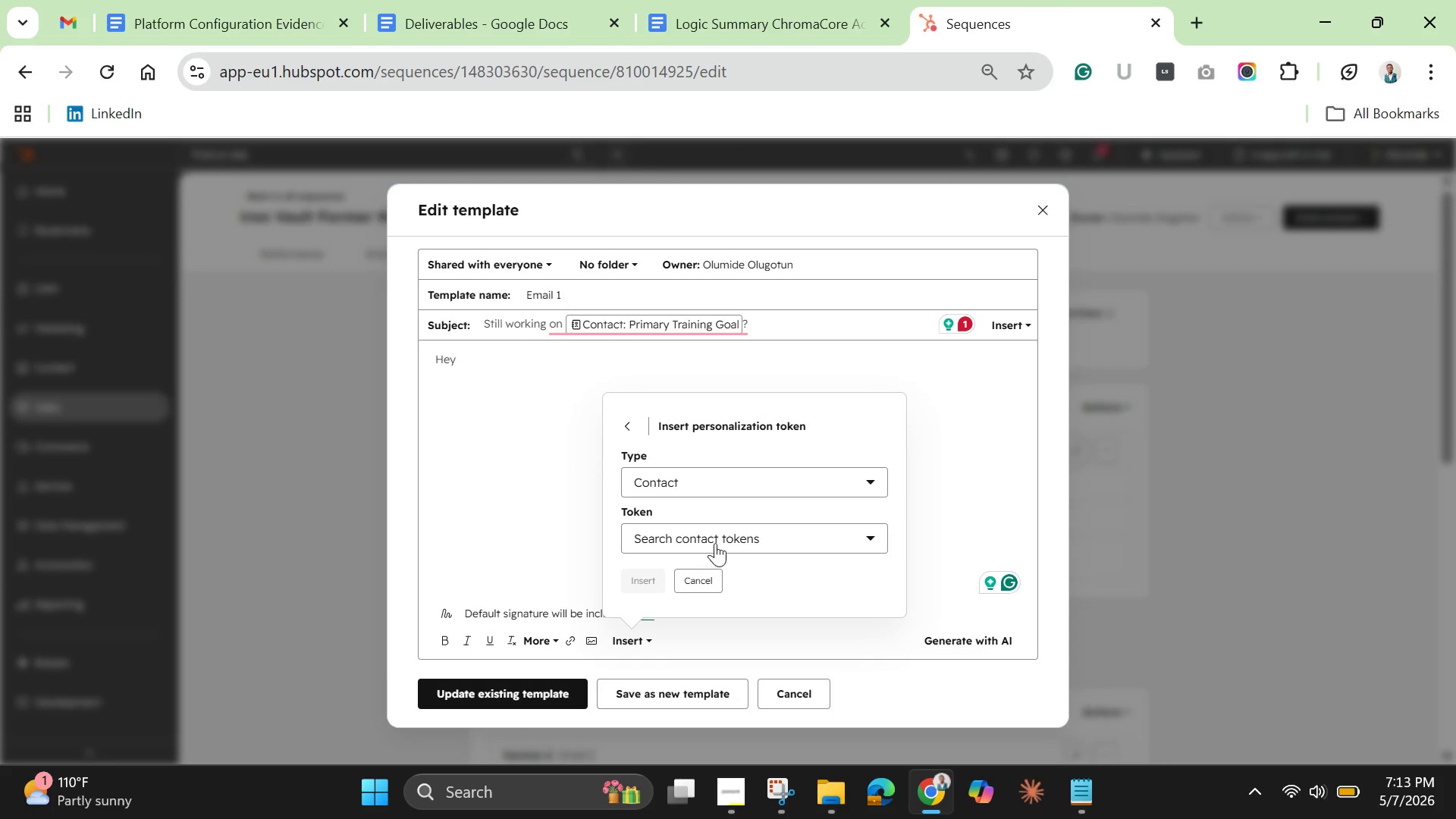 
left_click([717, 538])
 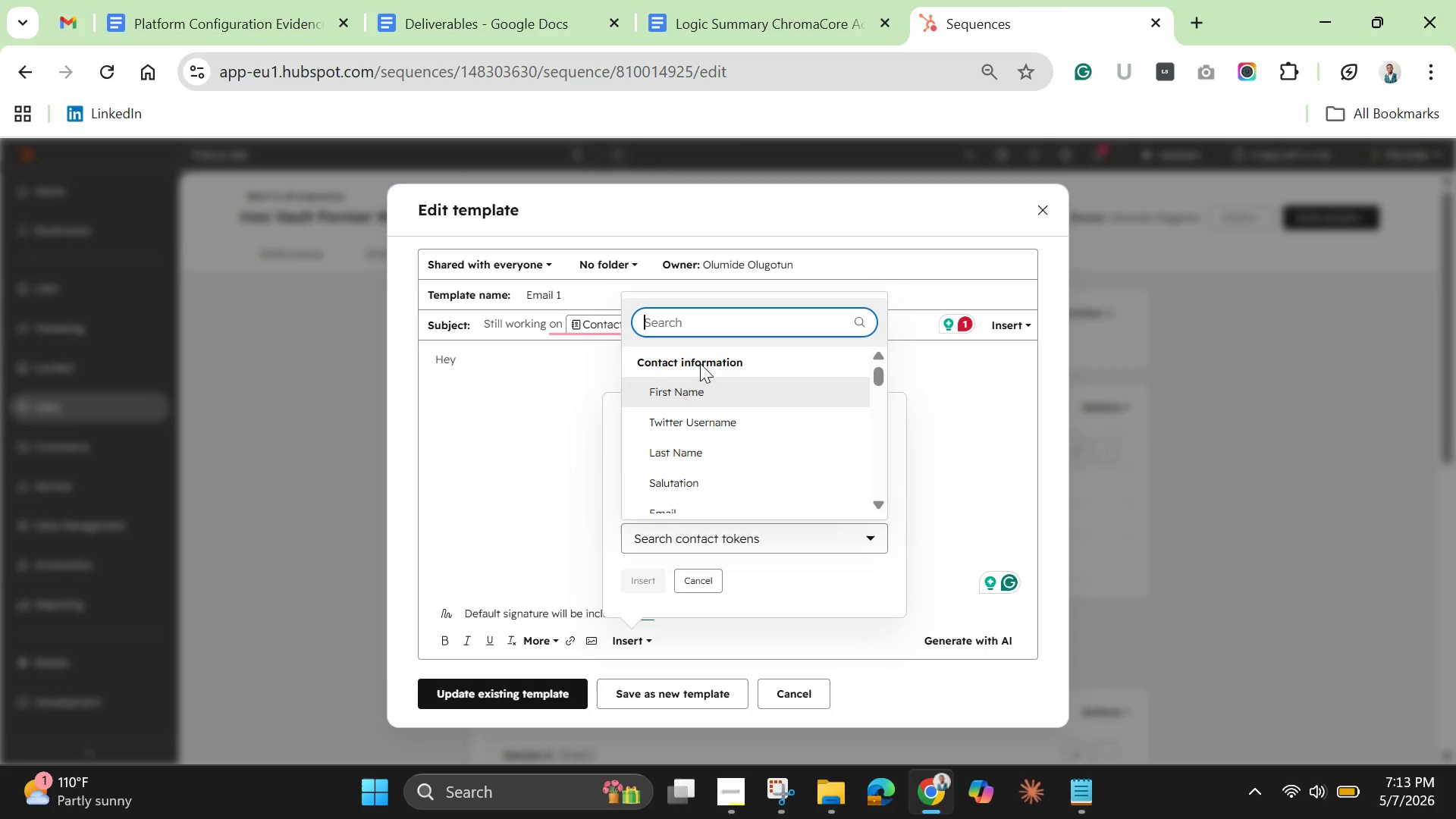 
left_click([683, 382])
 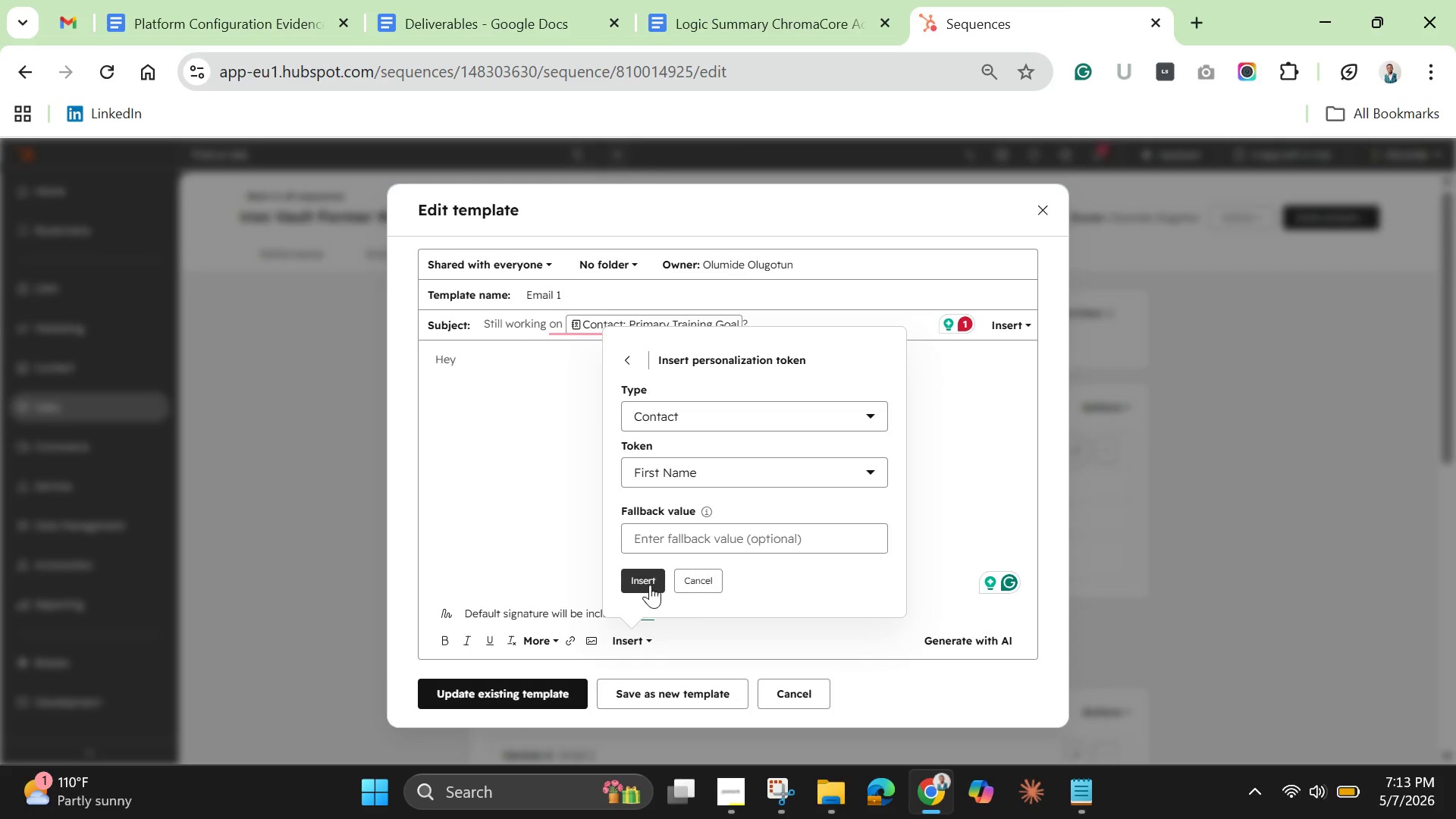 
left_click([650, 585])
 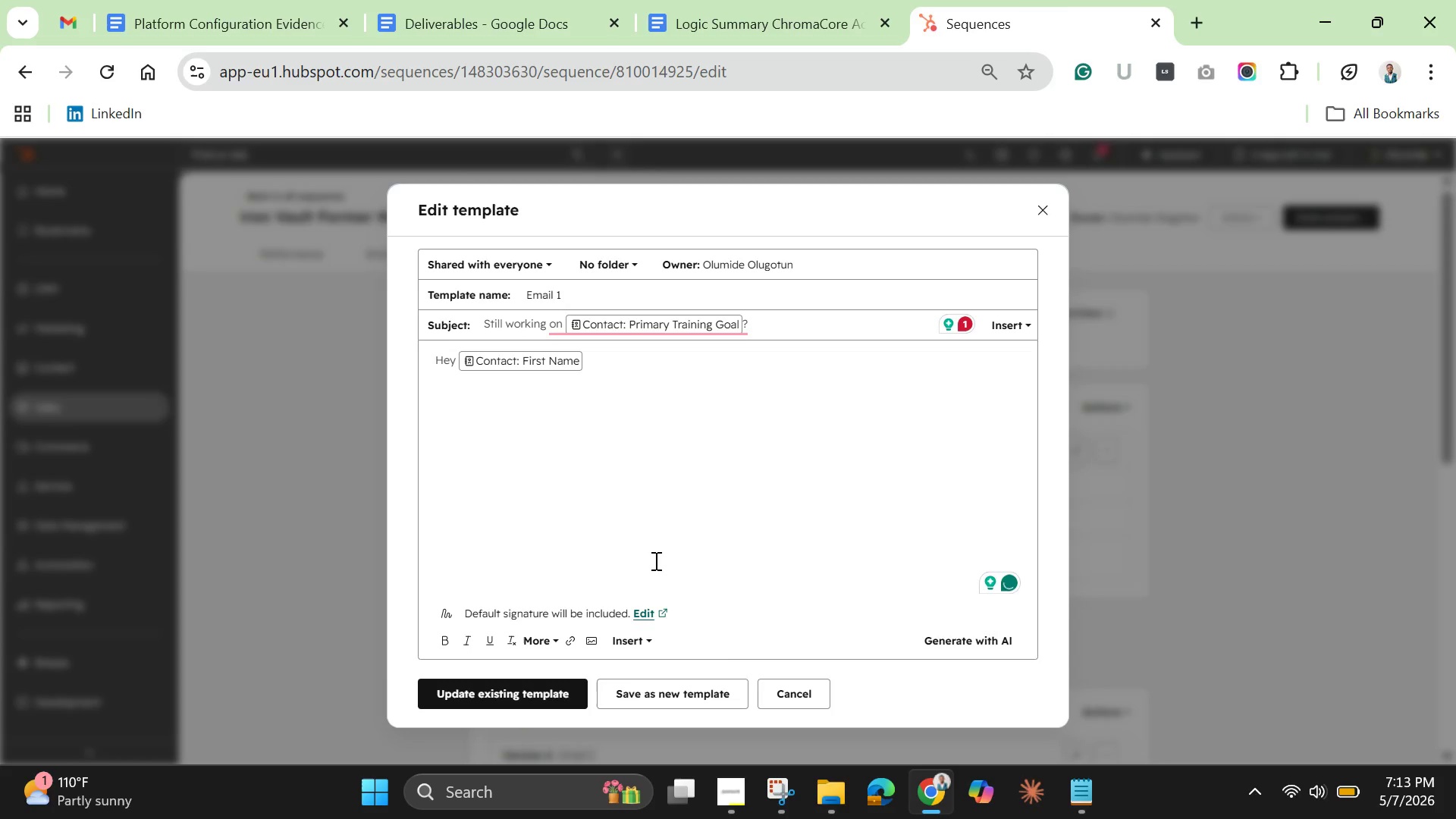 
wait(5.39)
 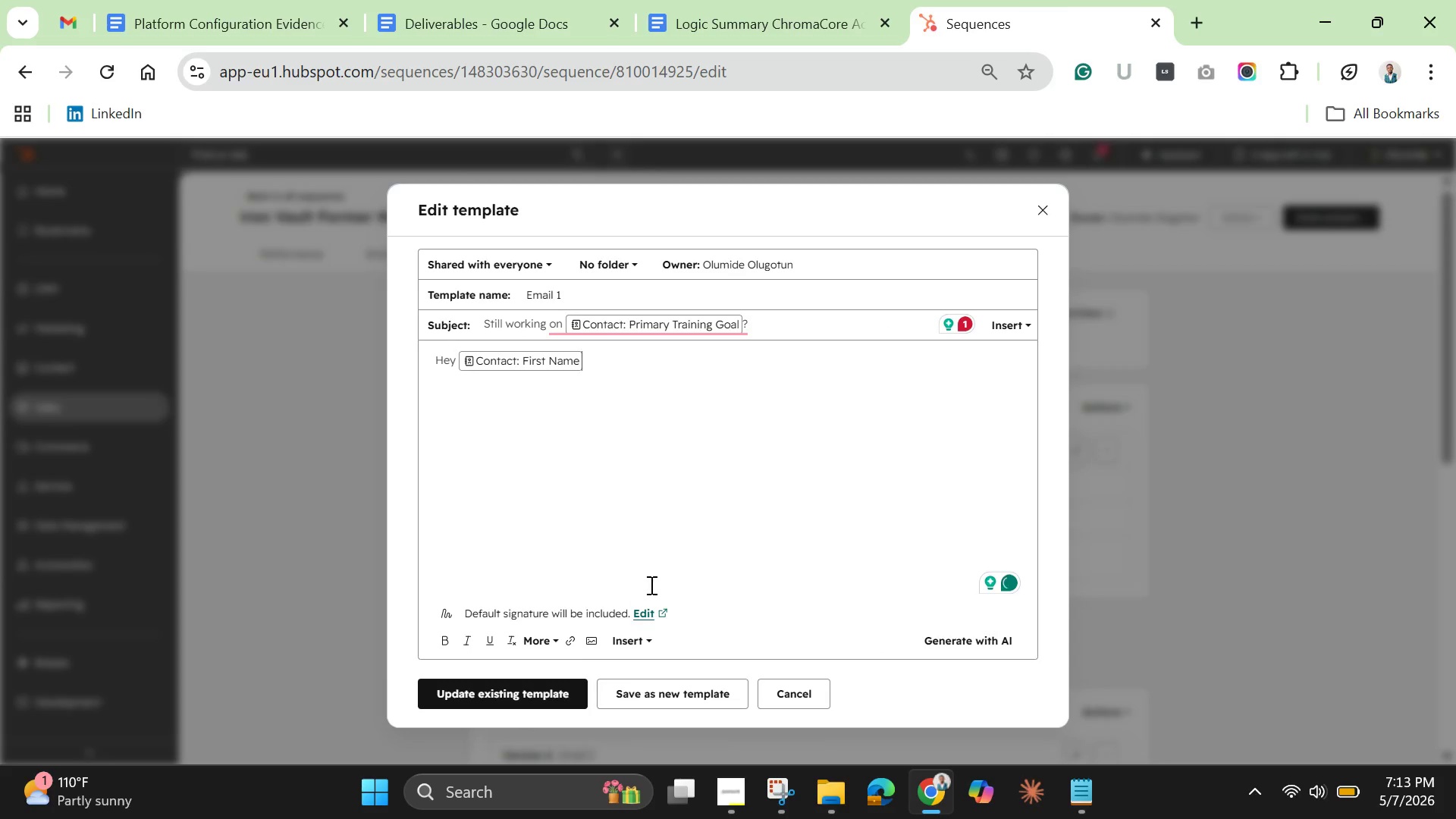 
key(Comma)
 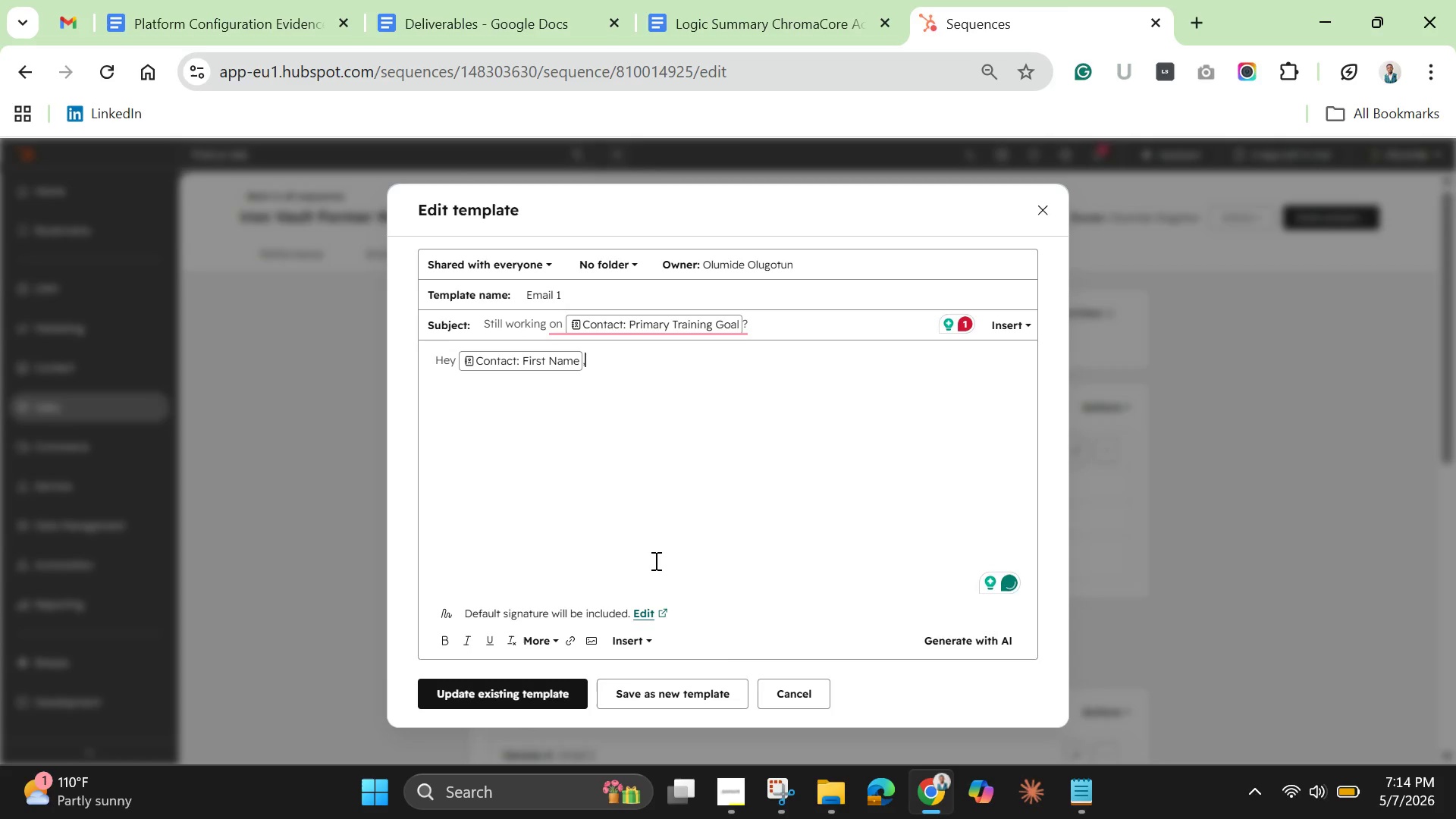 
key(Enter)
 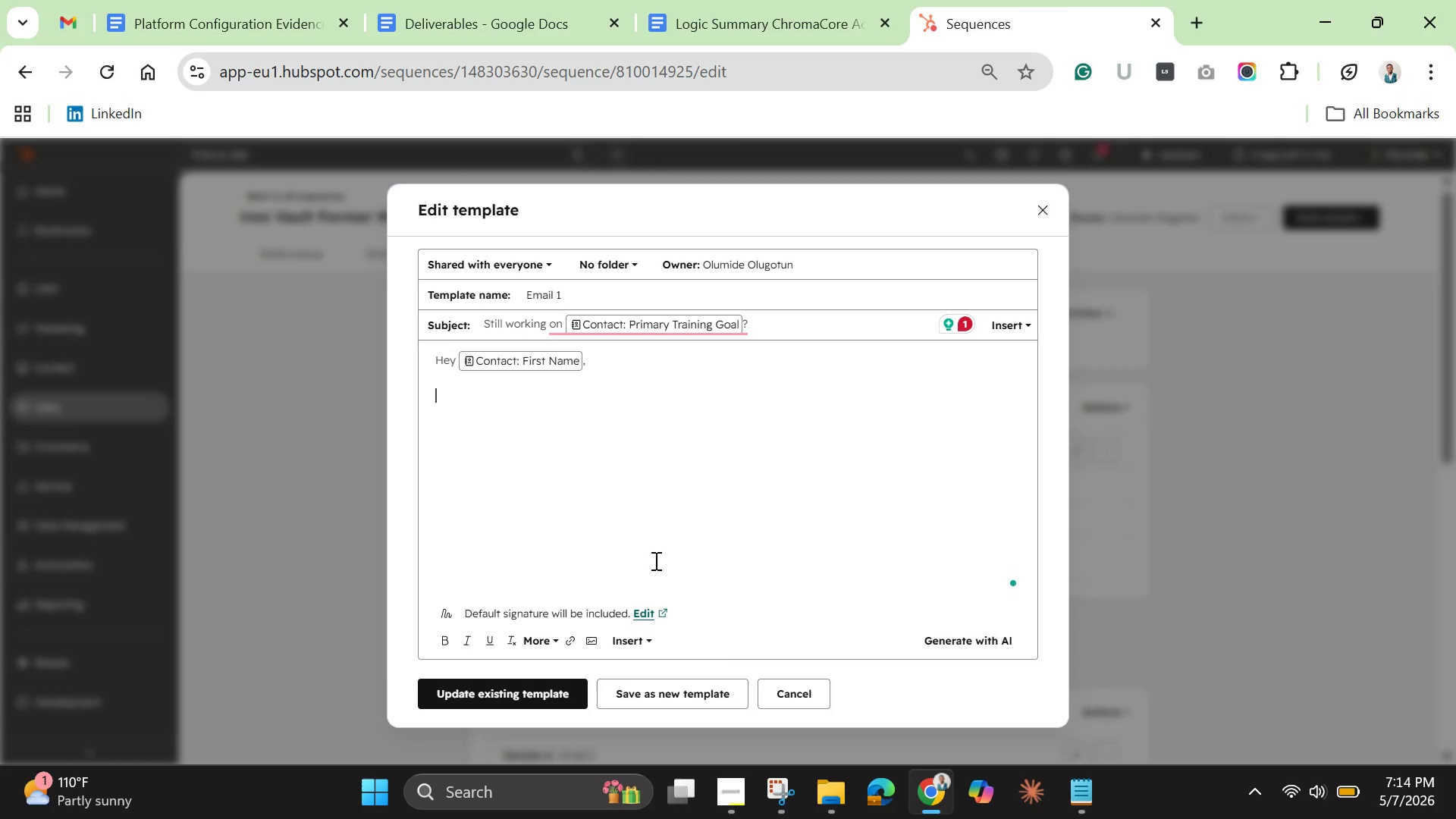 
key(Enter)
 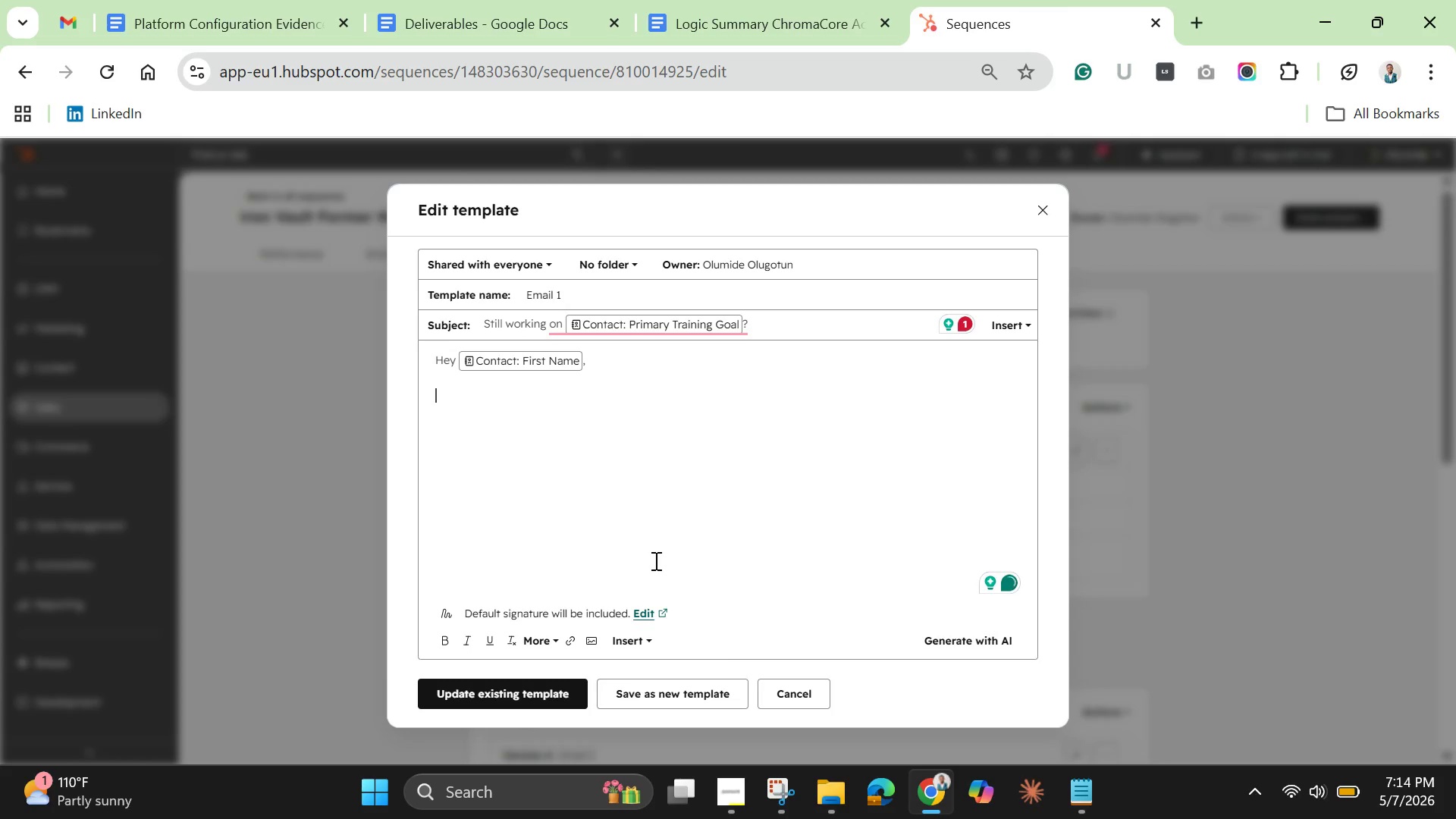 
type(Haven't seen your name around Iron Valut )
key(Backspace)
key(Backspace)
key(Backspace)
key(Backspace)
type(ult in a while.)
 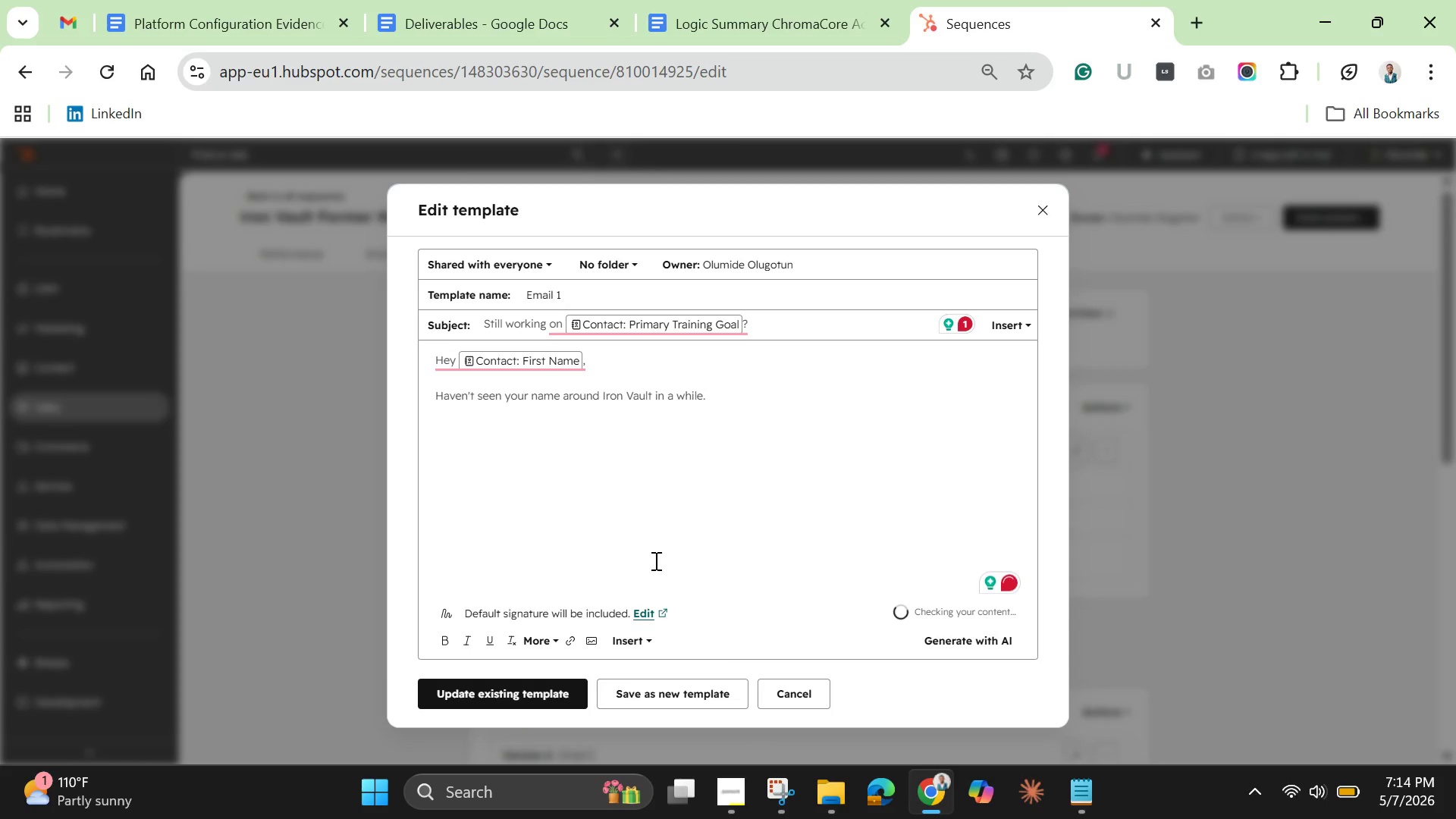 
key(Enter)
 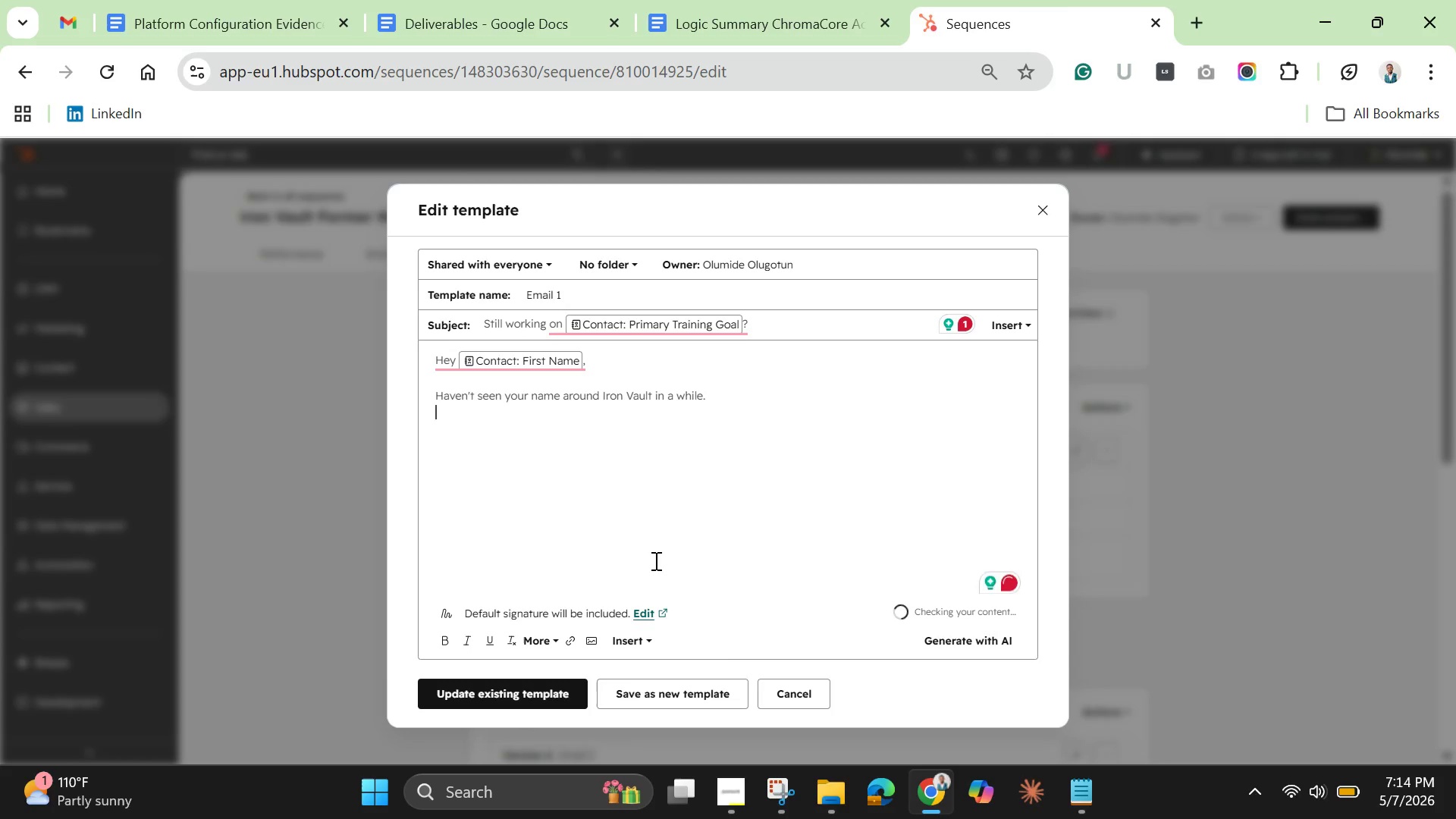 
key(Enter)
 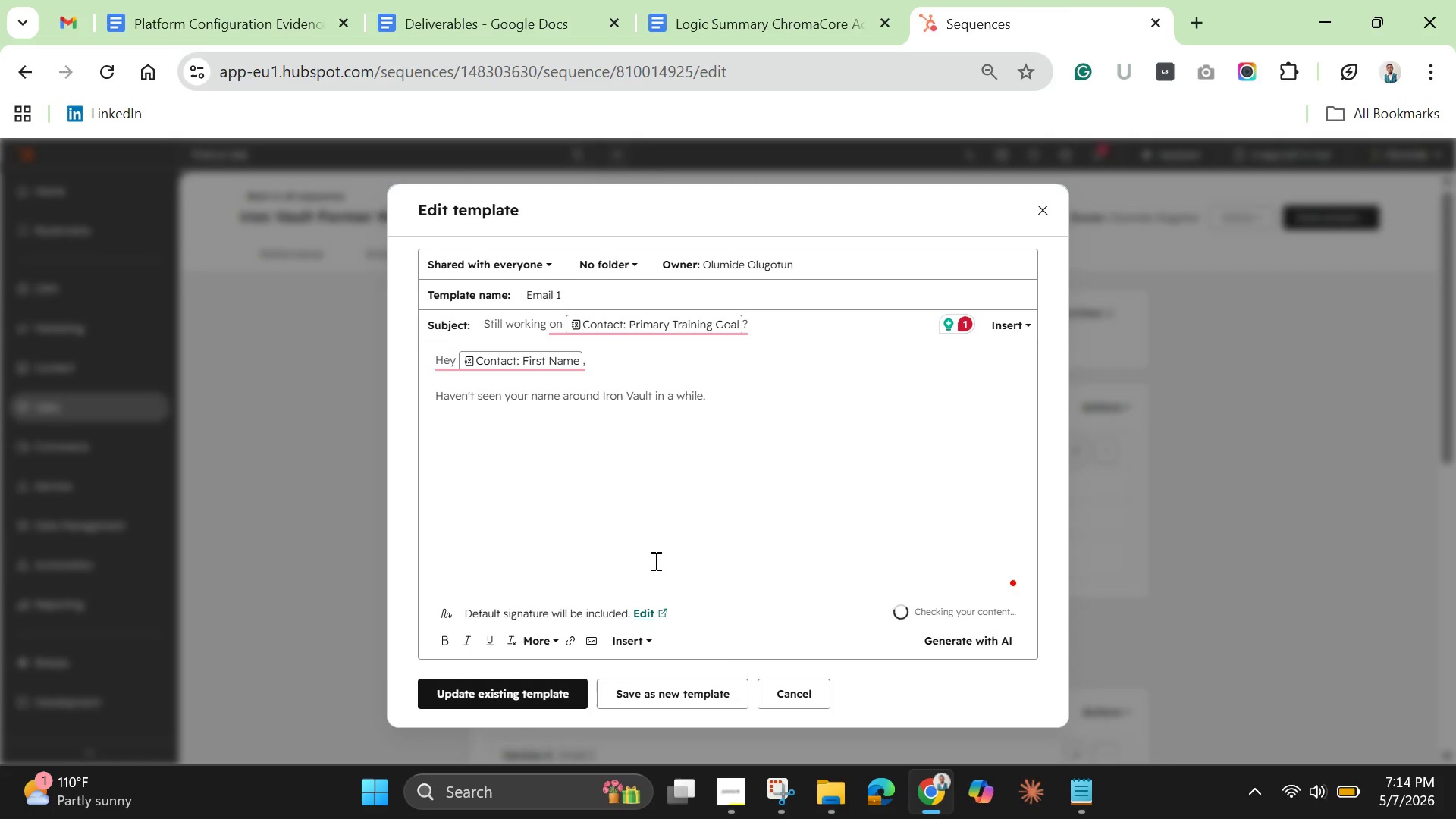 
type(I rememeber you were focused on )
 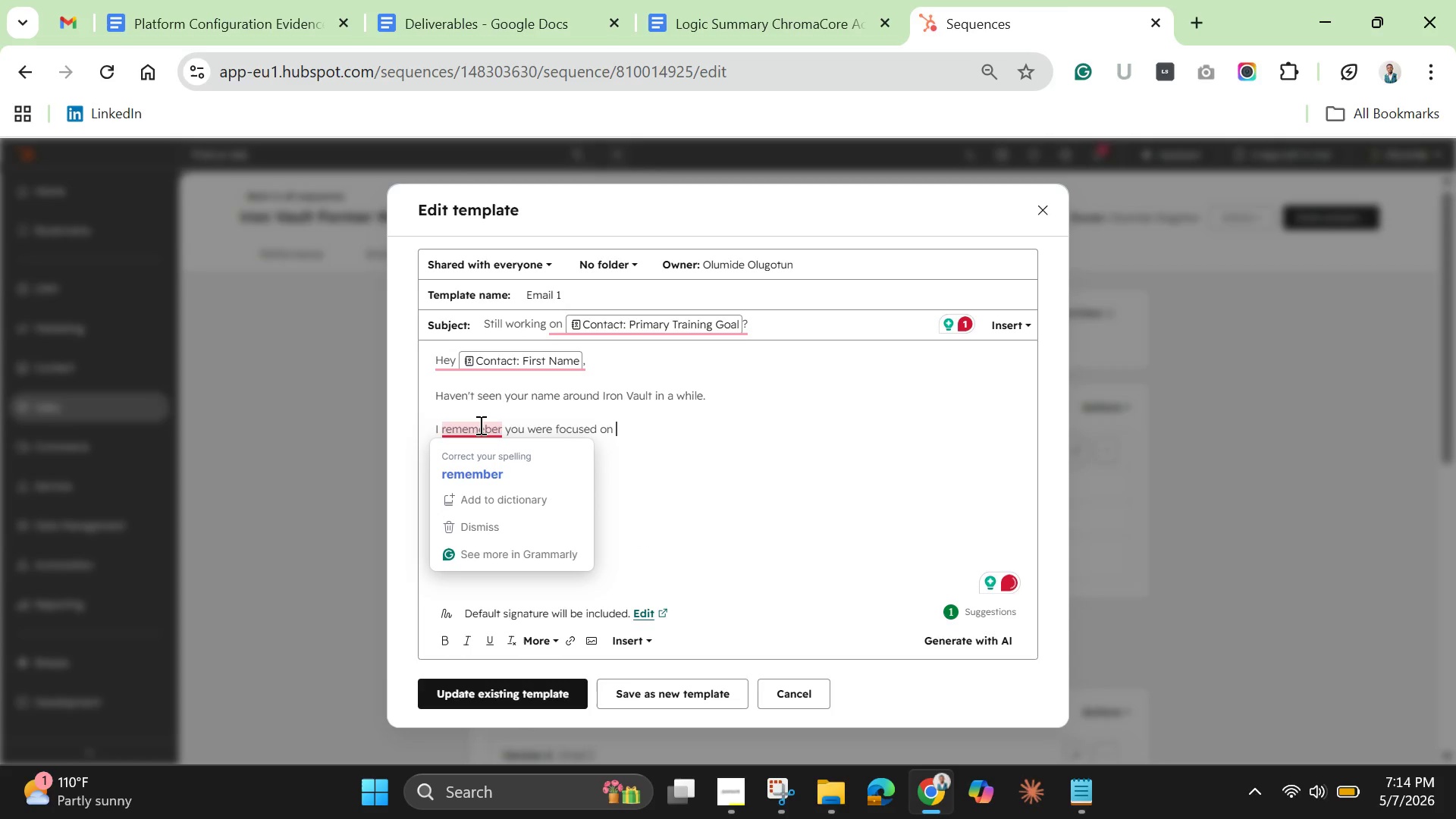 
left_click([472, 475])
 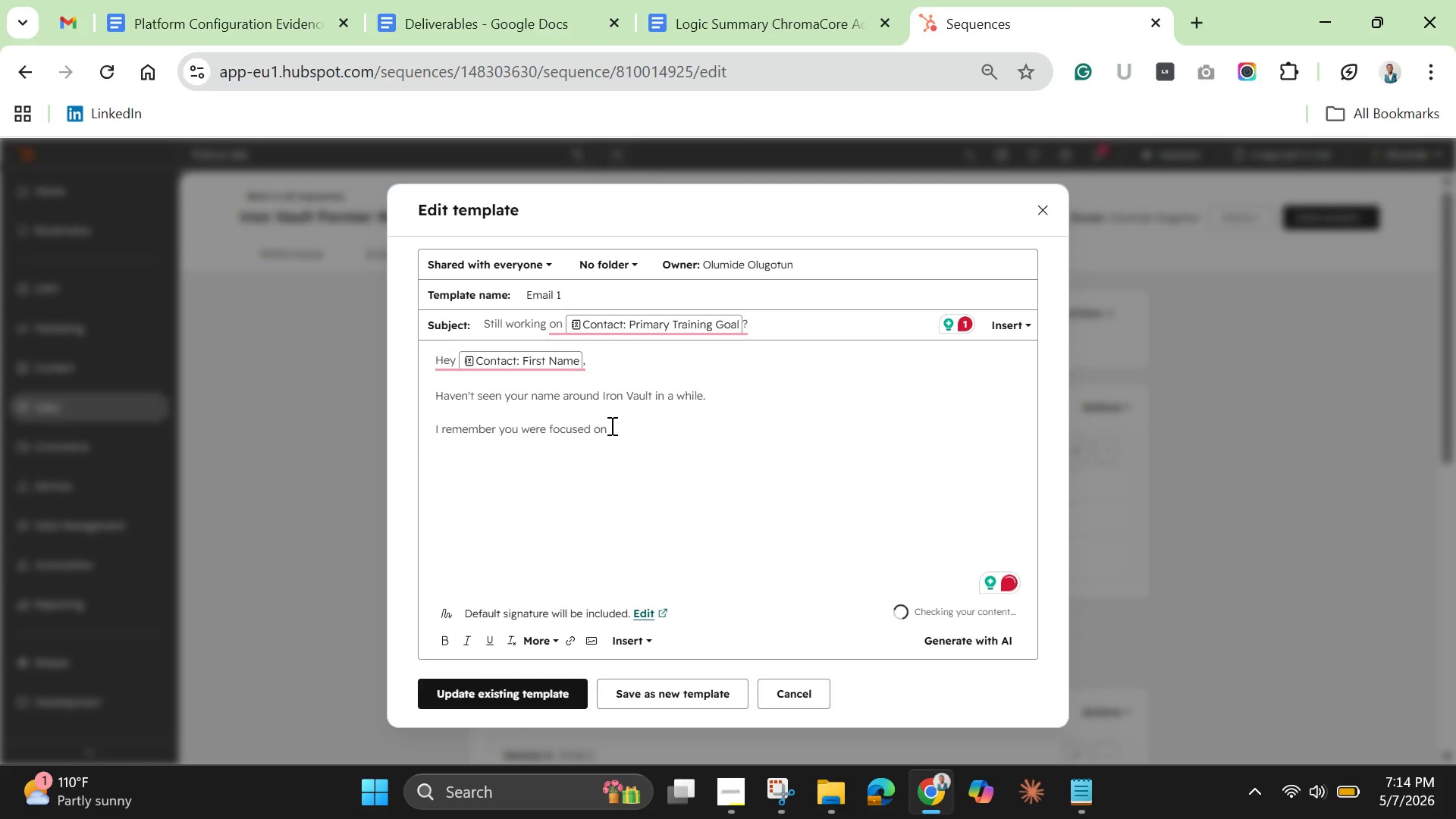 
left_click([615, 425])
 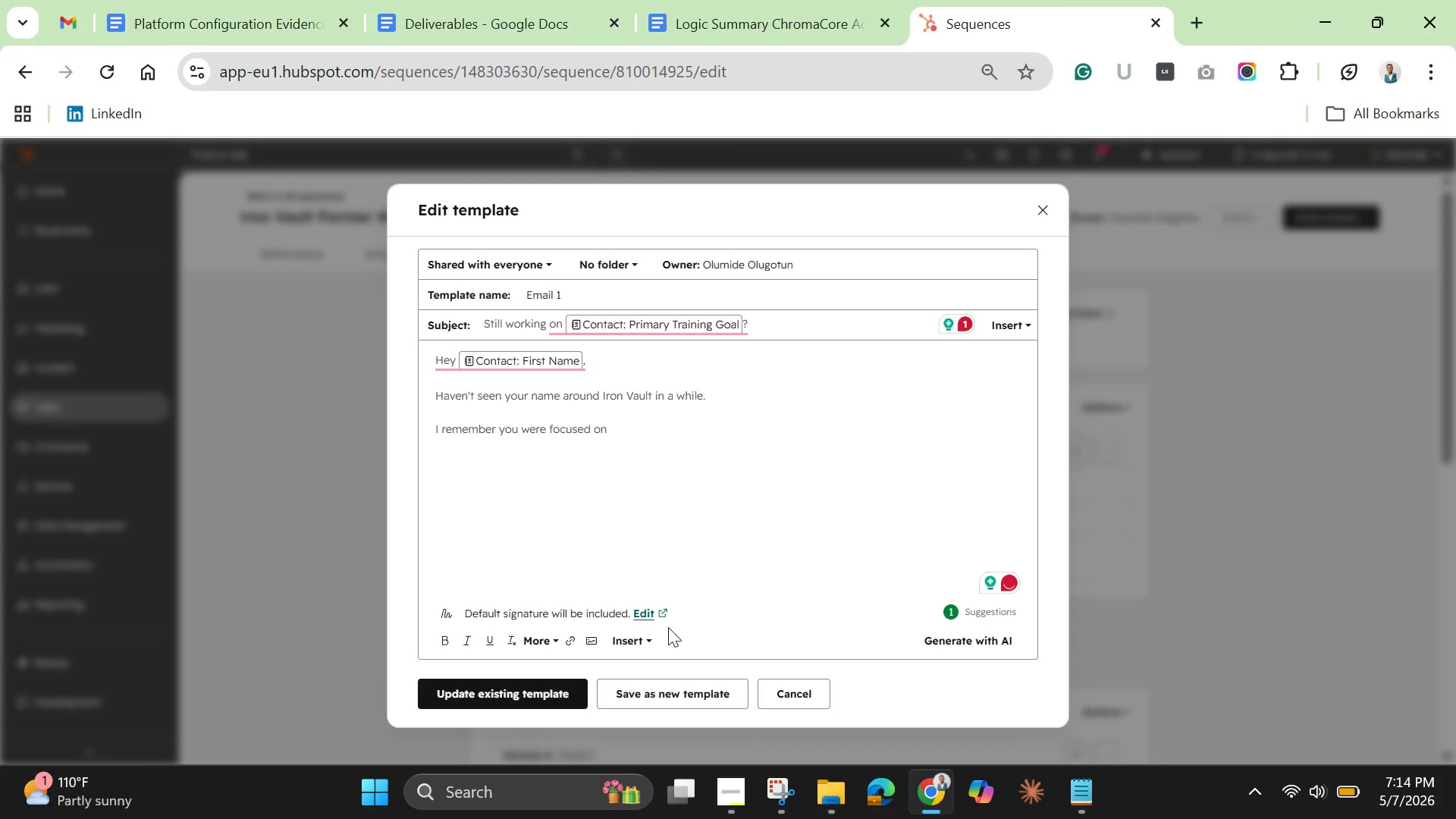 
left_click([631, 636])
 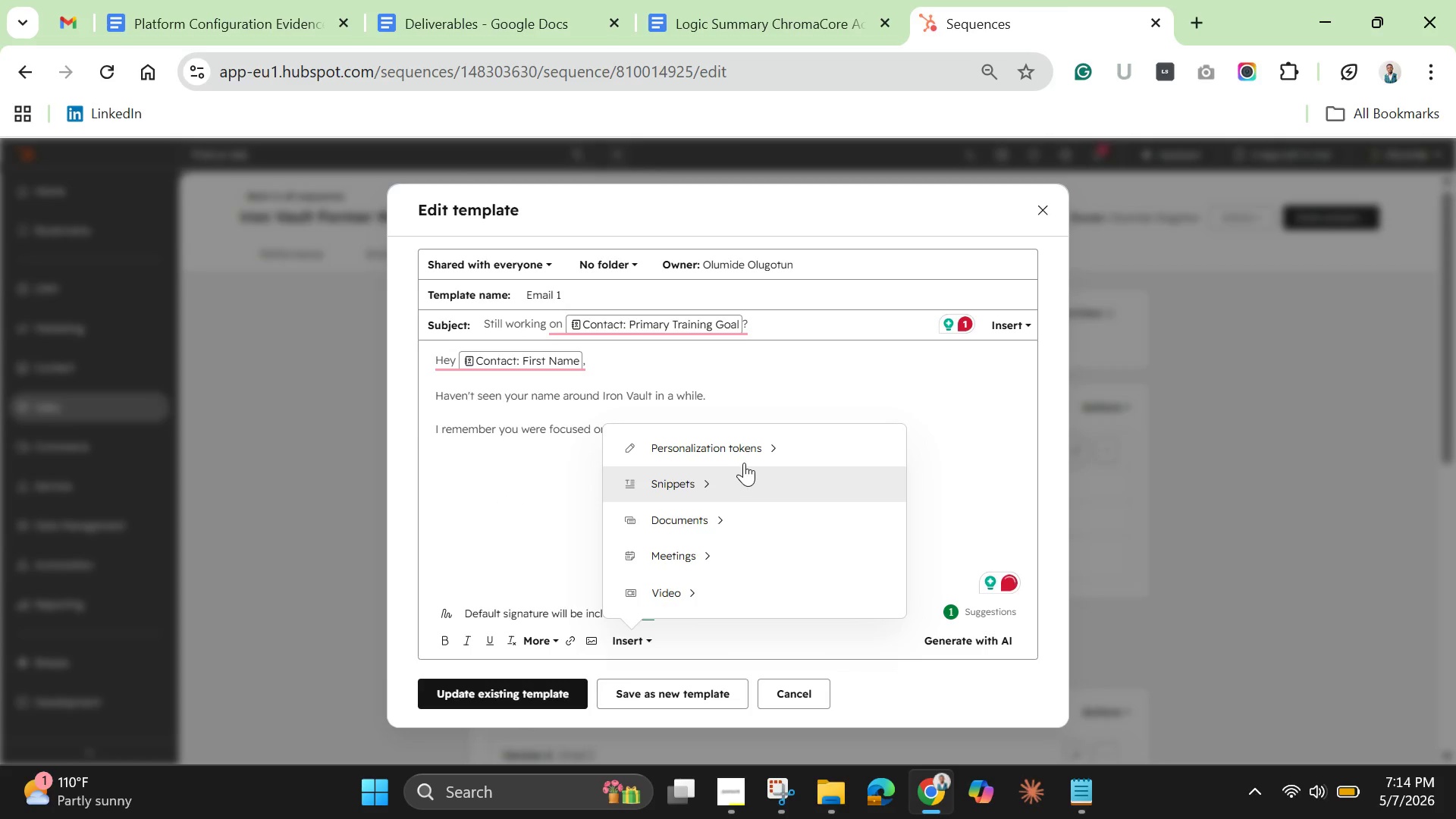 
left_click([745, 447])
 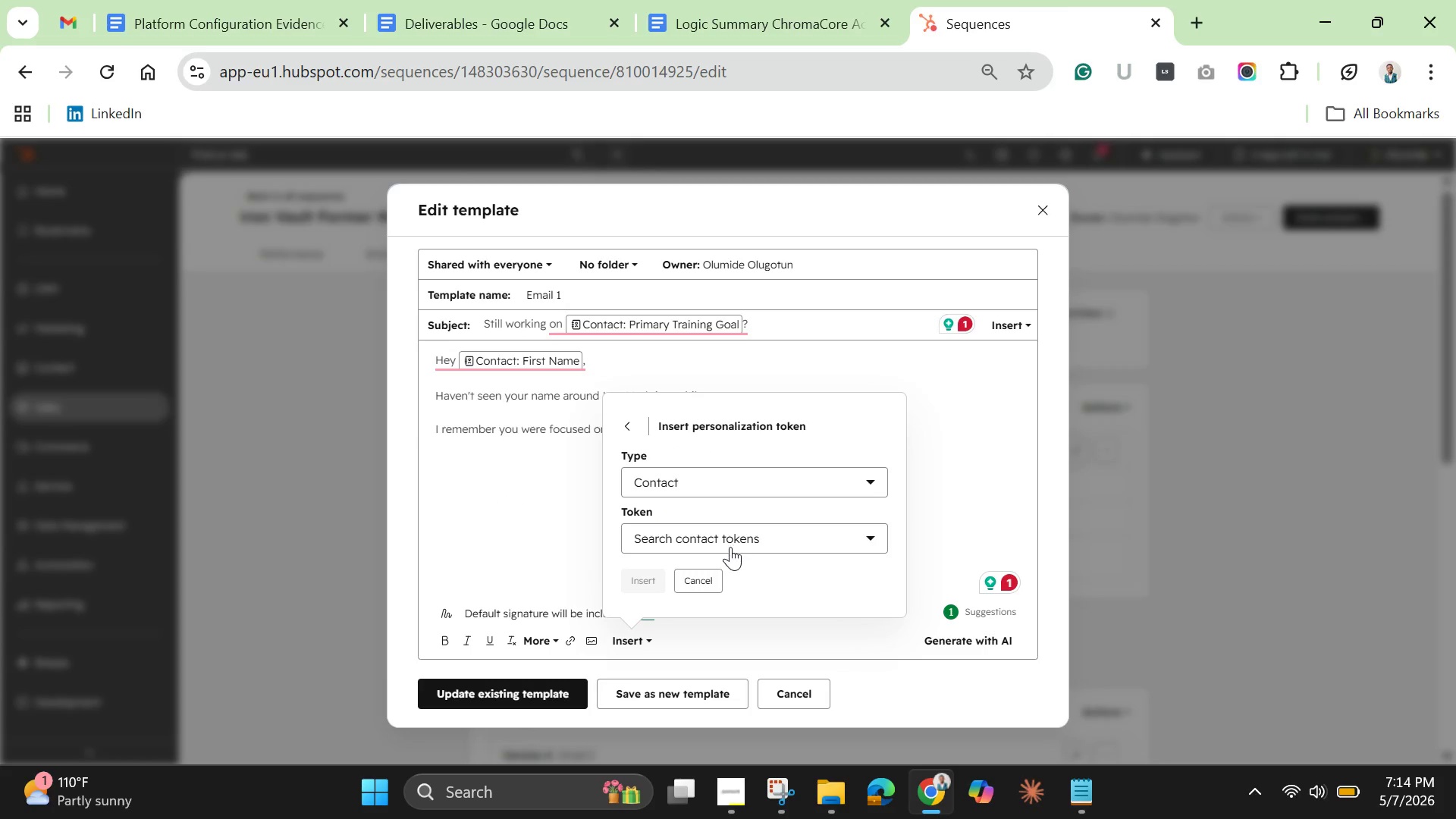 
left_click([730, 547])
 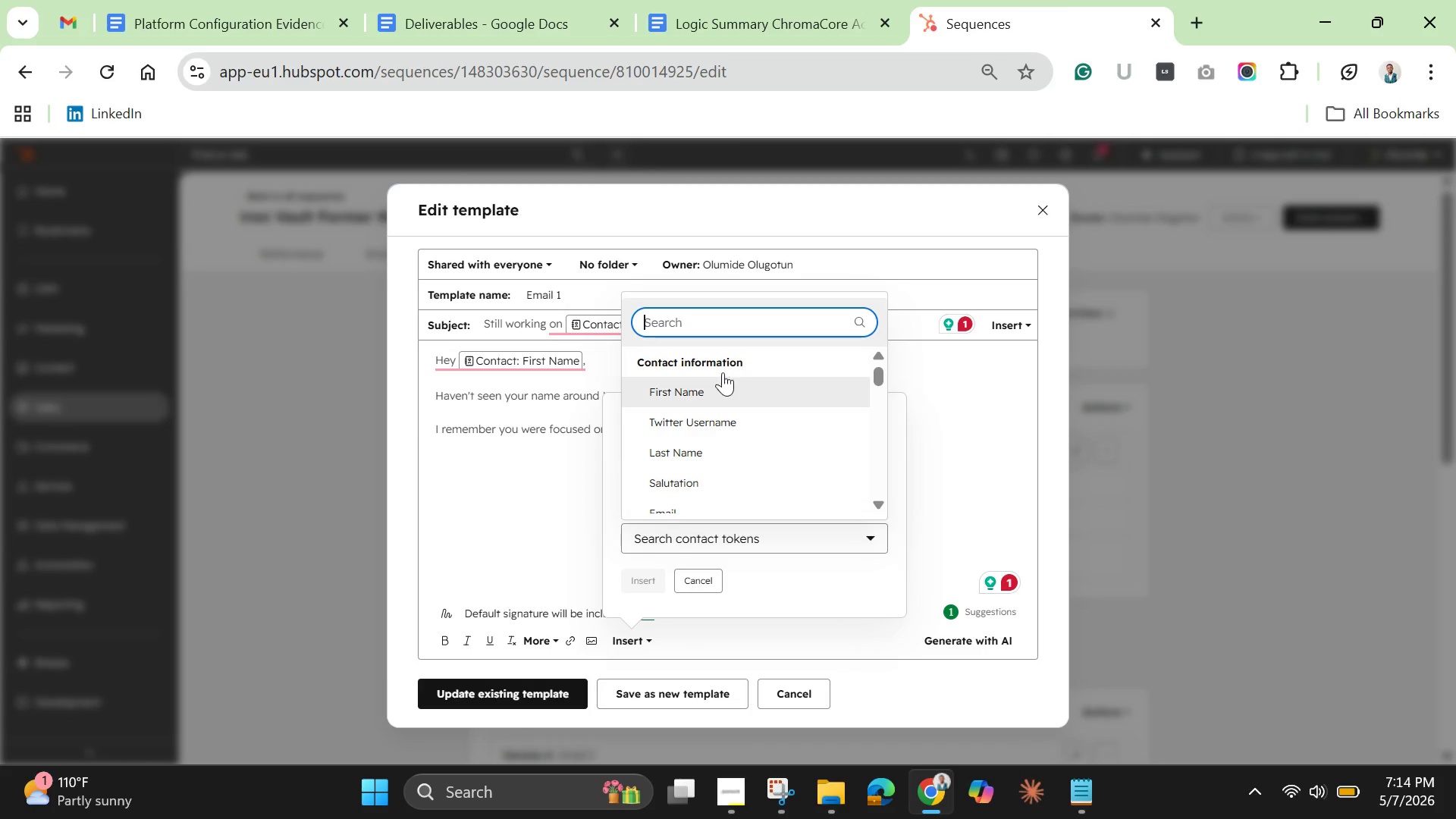 
left_click([706, 316])
 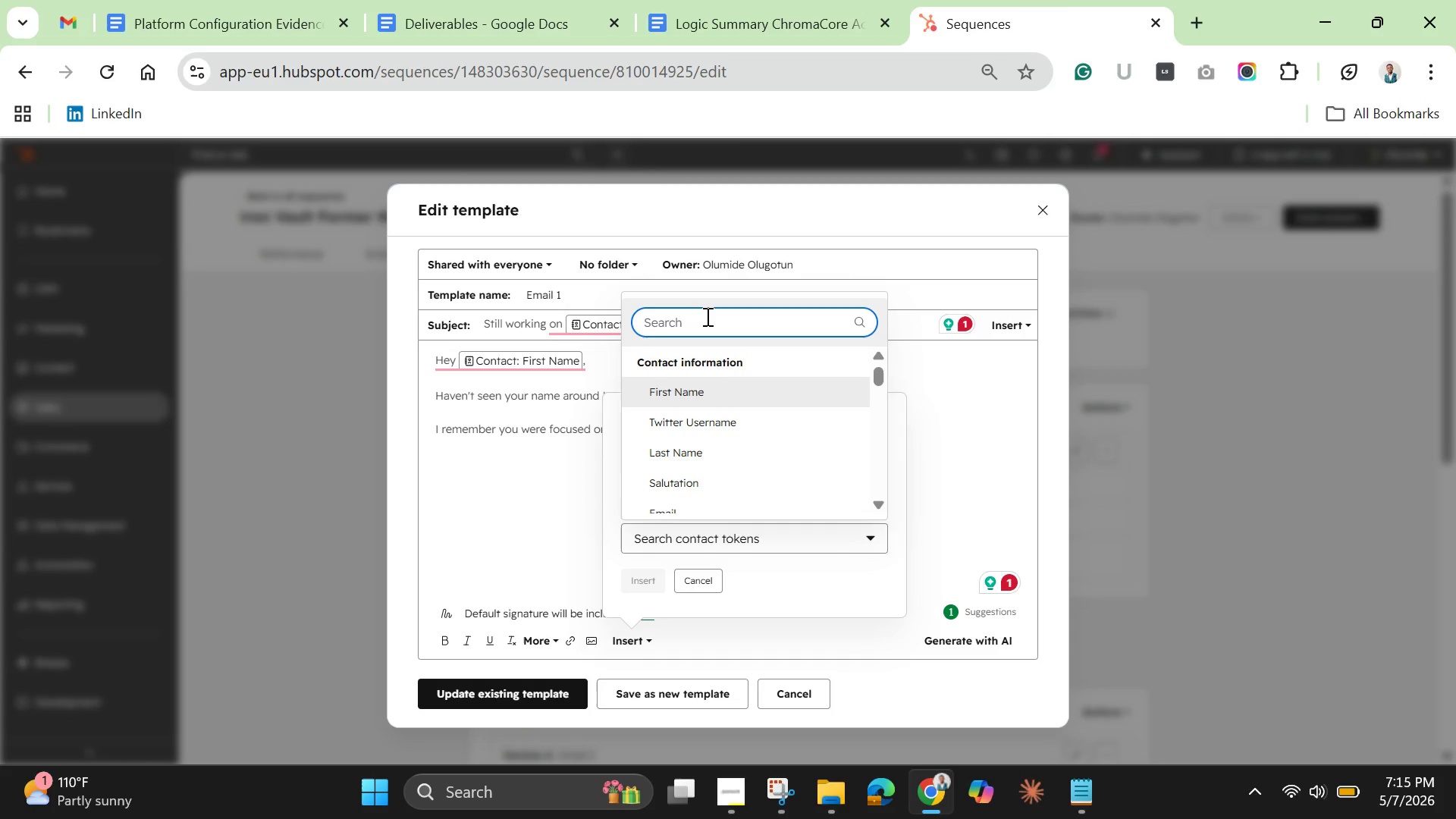 
type(prima)
 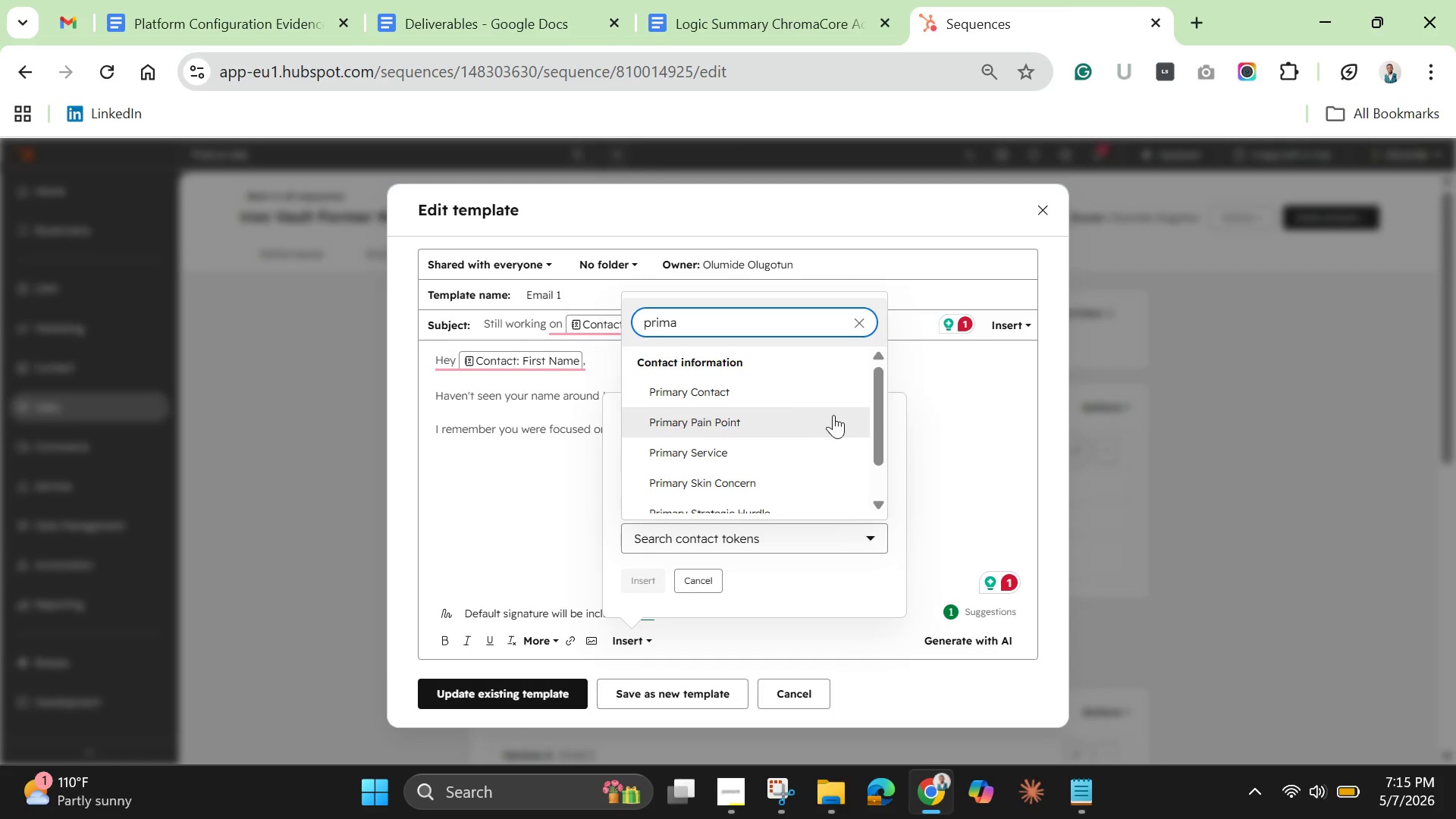 
left_click_drag(start_coordinate=[880, 410], to_coordinate=[877, 463])
 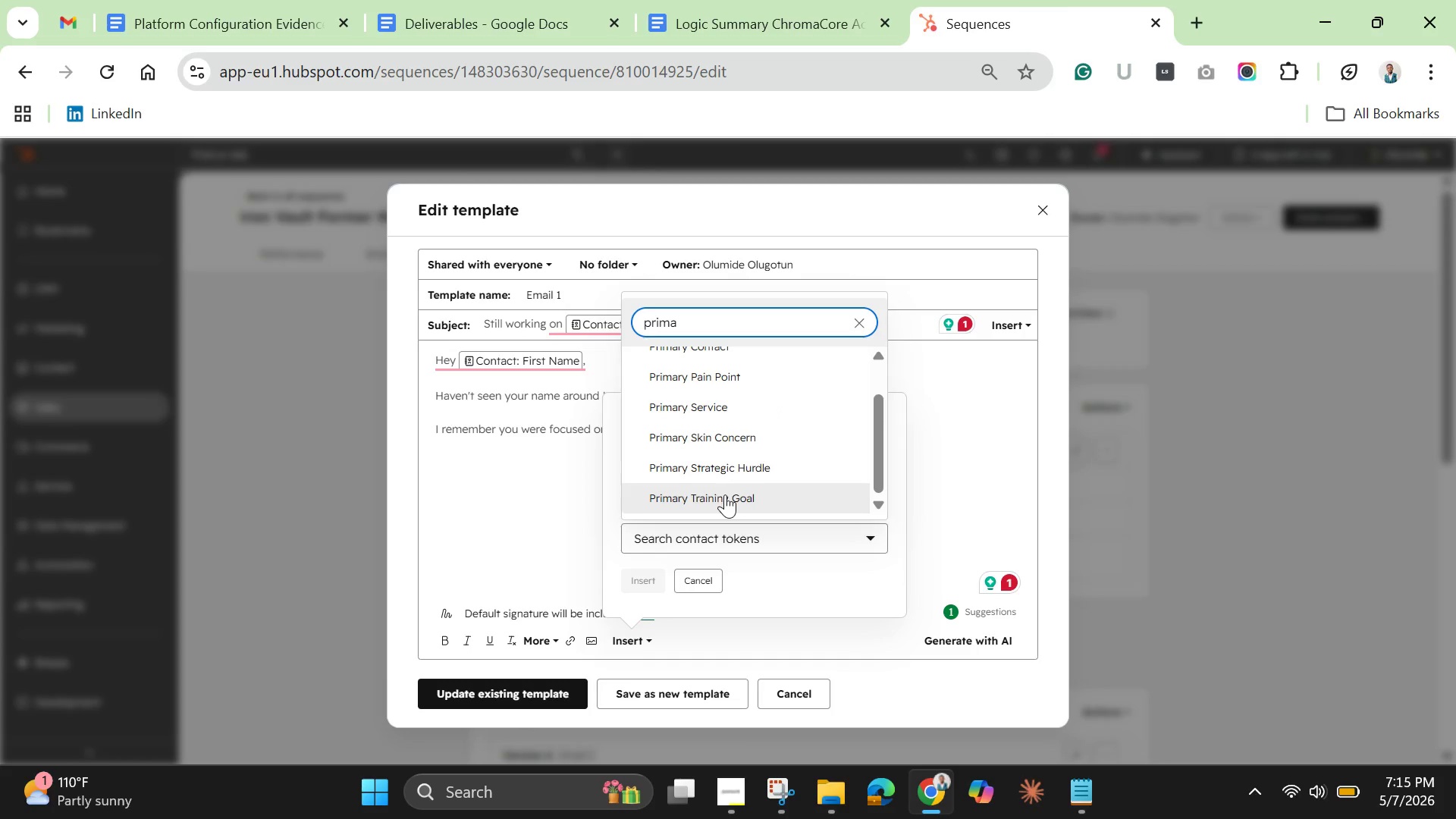 
left_click([725, 494])
 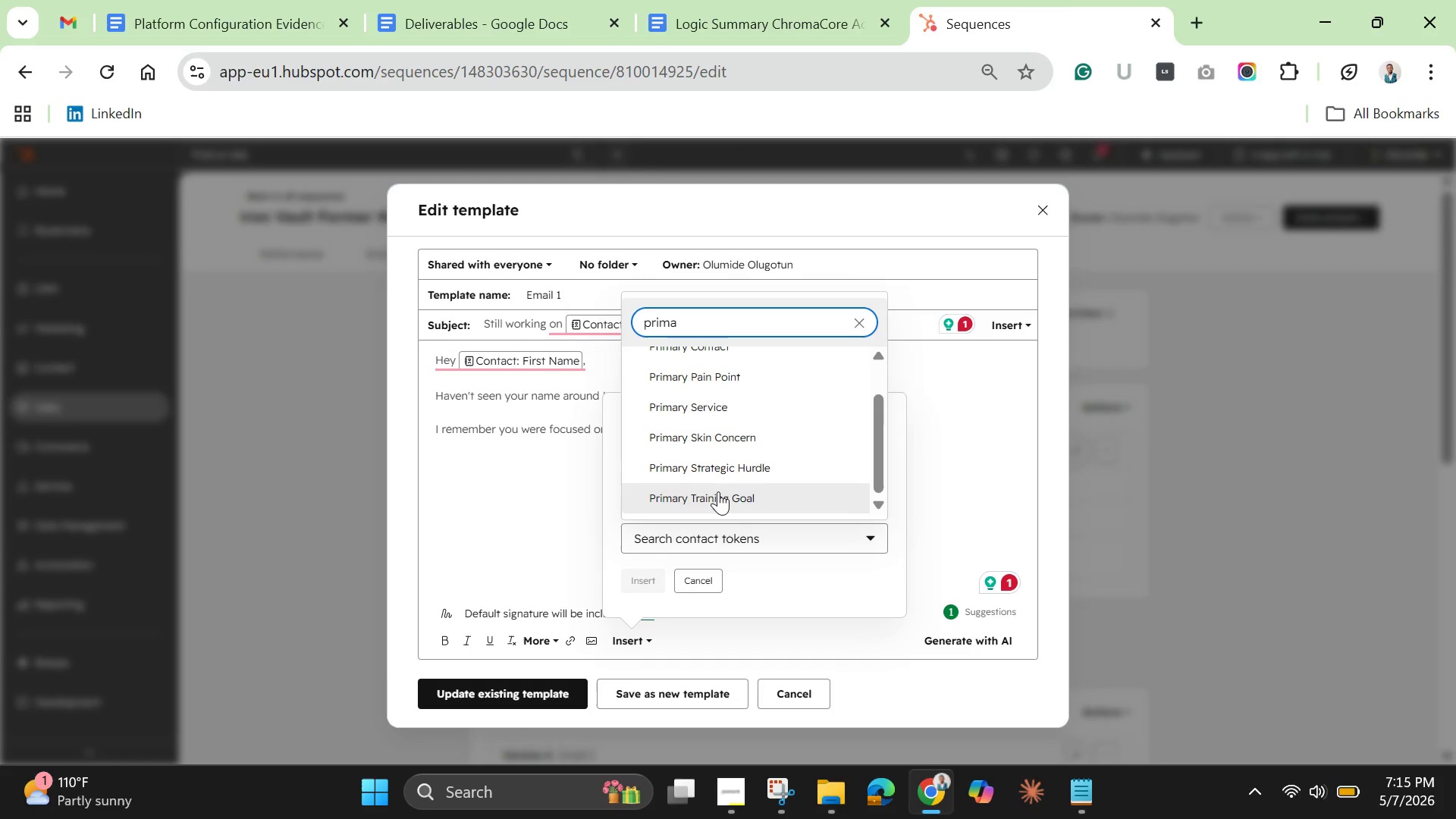 
mouse_move([709, 509])
 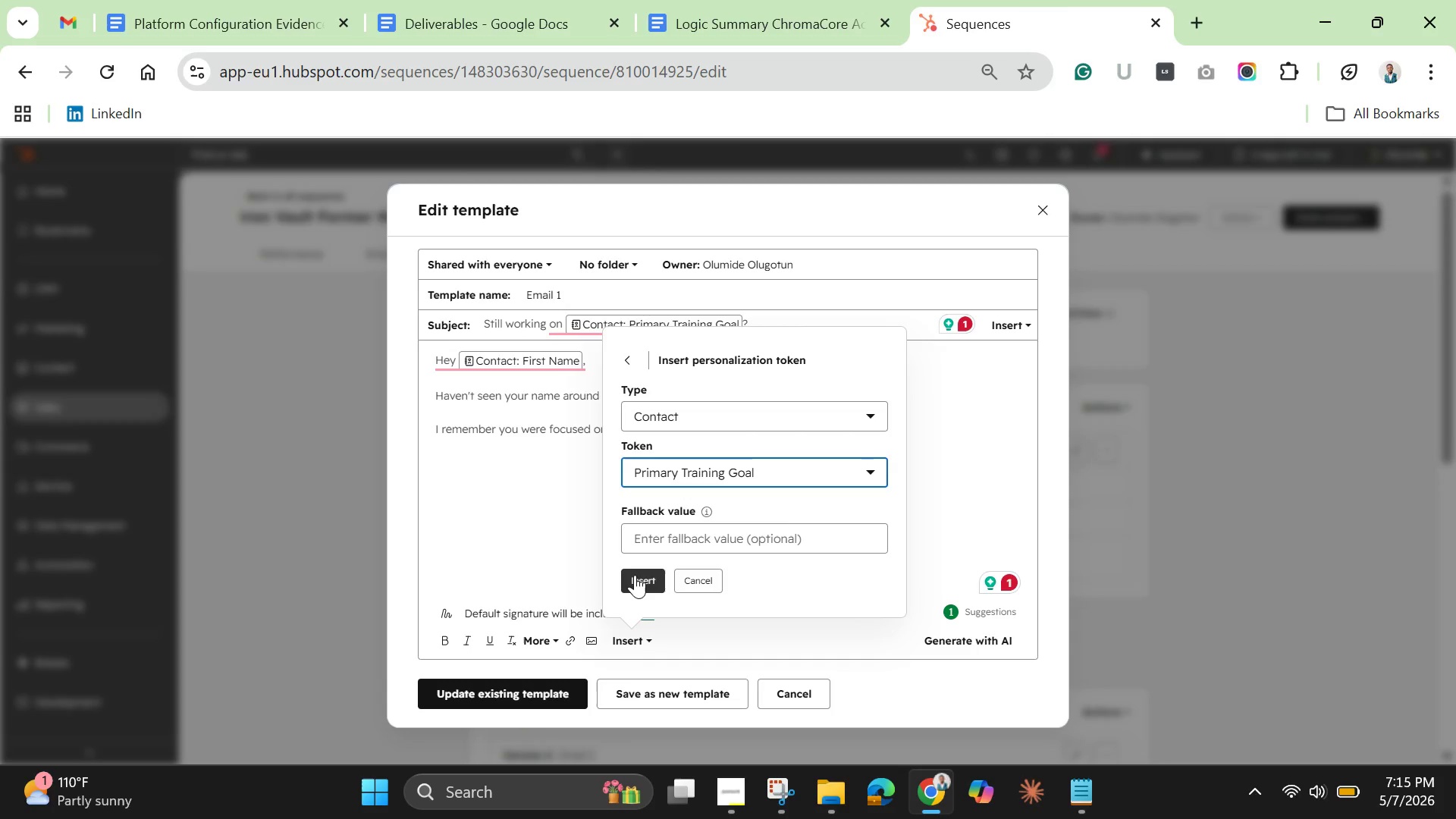 
left_click([635, 573])
 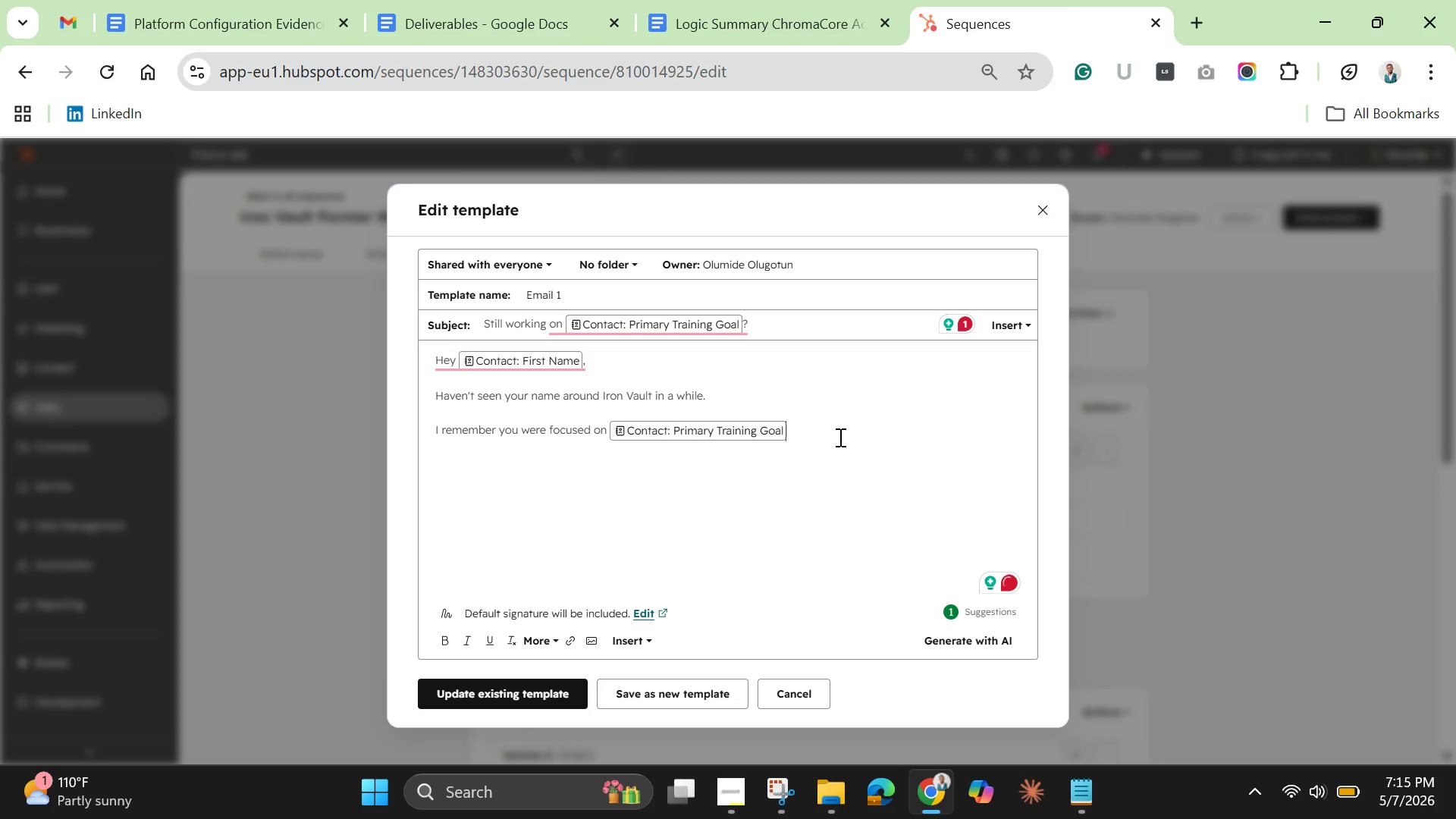 
type(, and I wanted to check in to see how trao)
key(Backspace)
type(ining )
key(Backspace)
type(;s )
 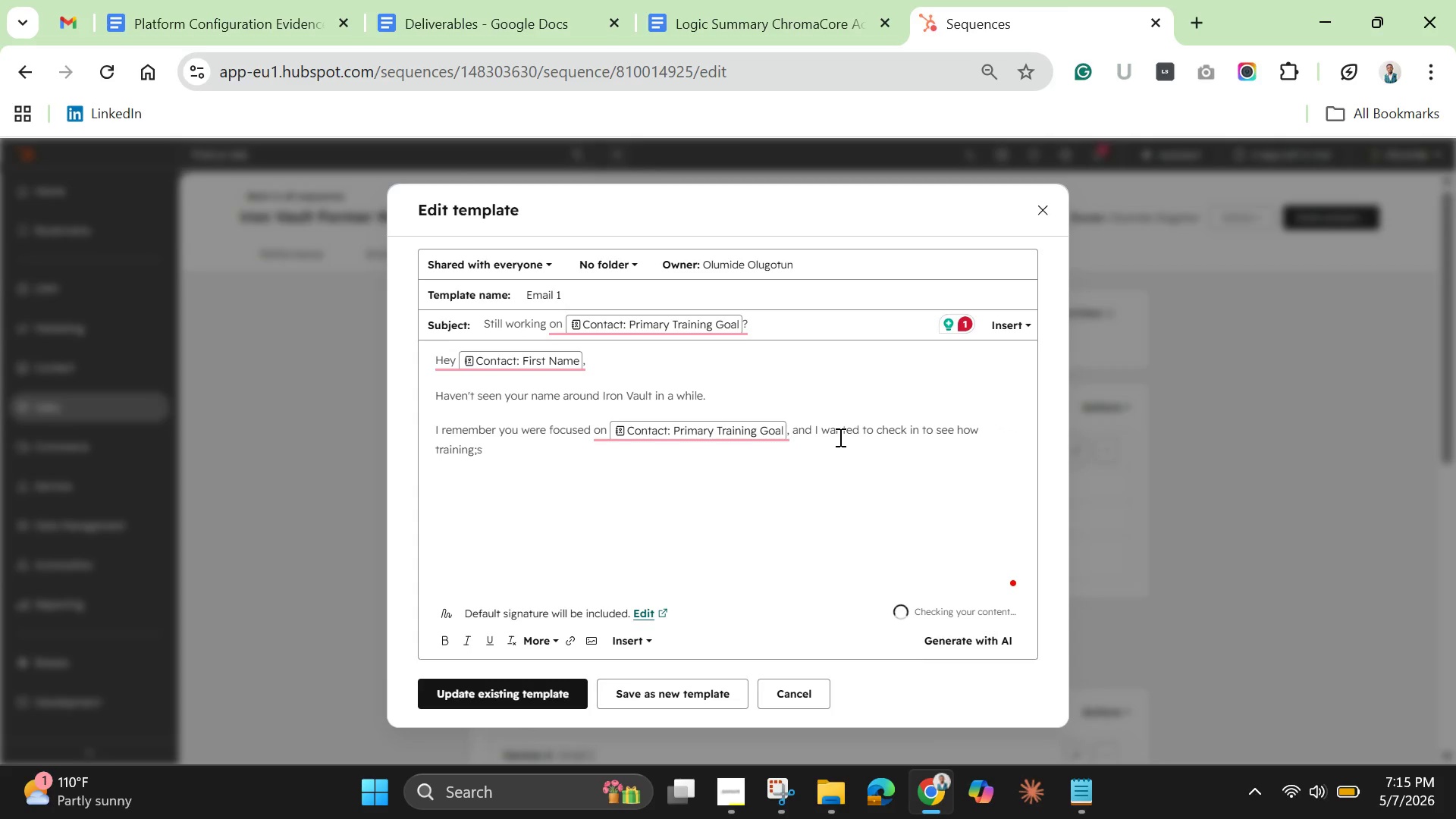 
wait(16.86)
 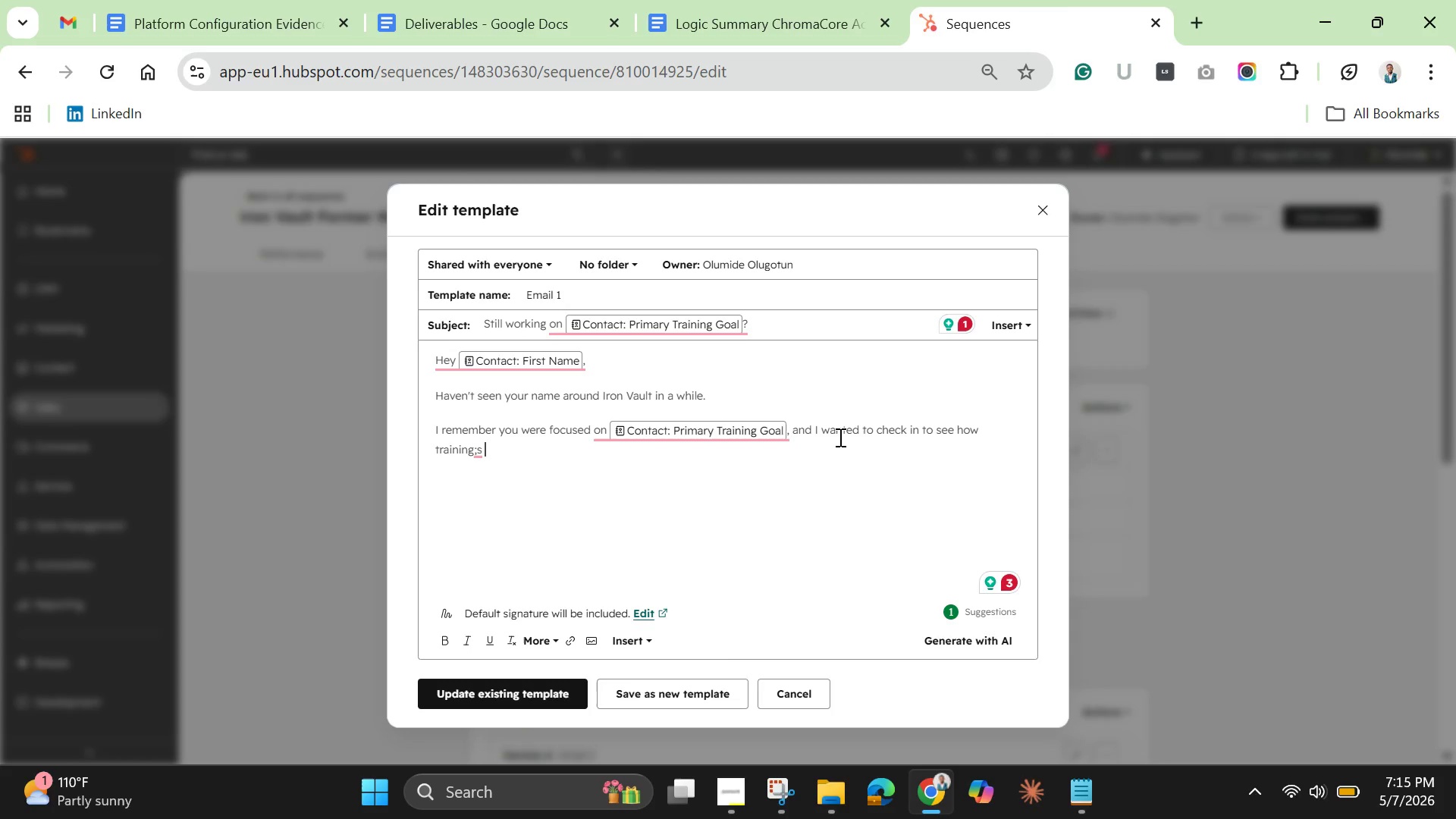 
key(Backspace)
 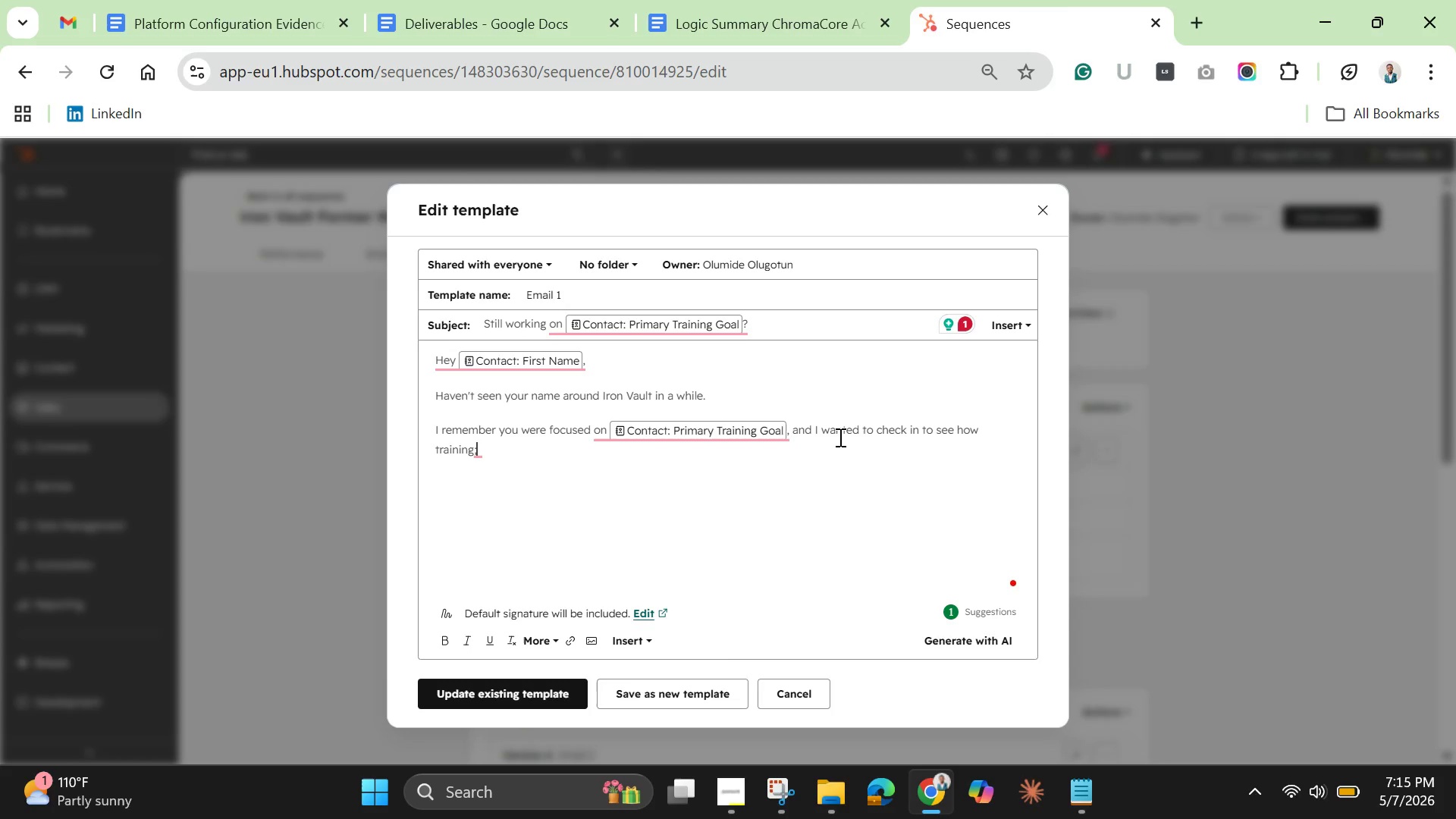 
key(Backspace)
 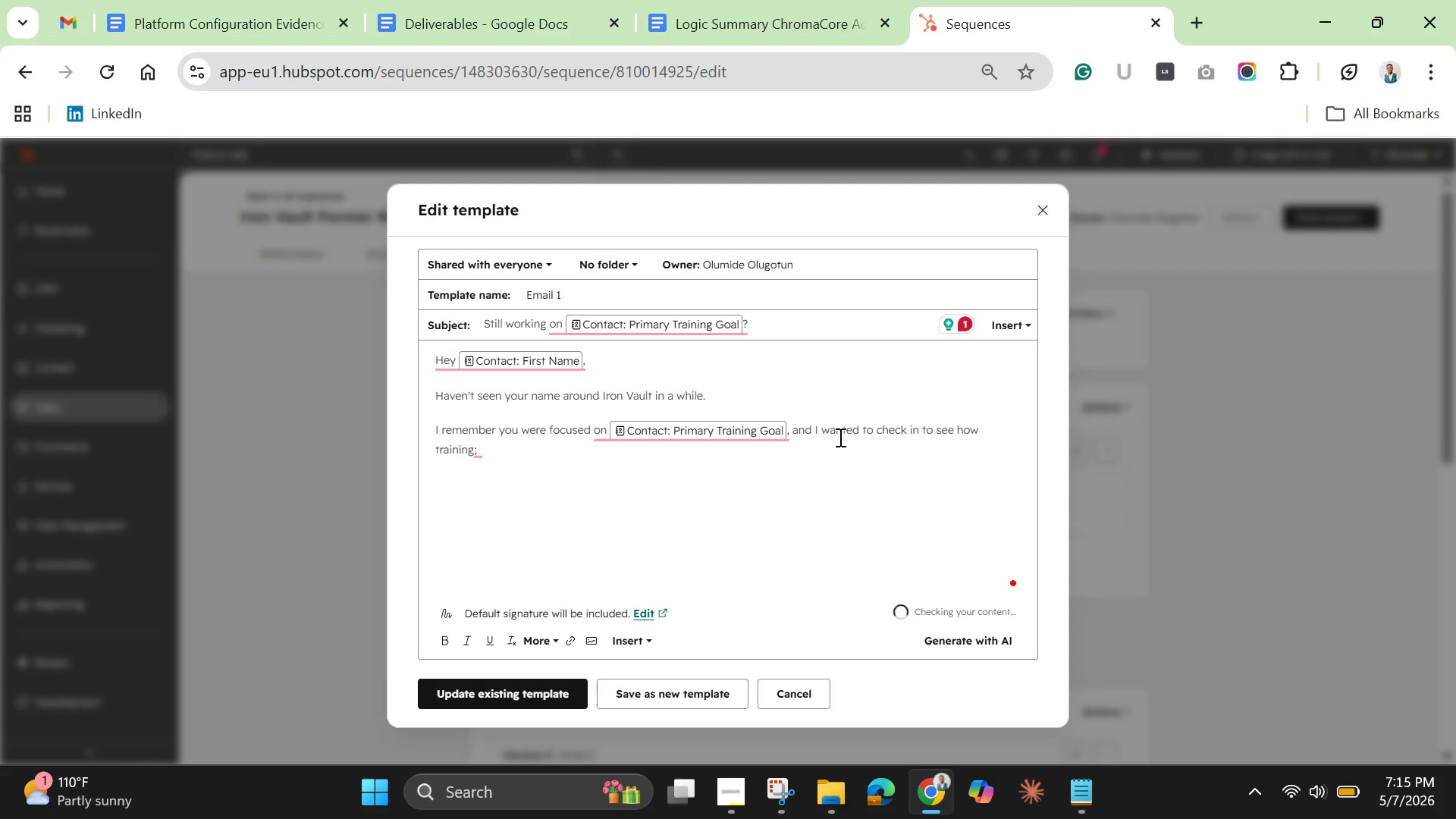 
key(Backspace)
 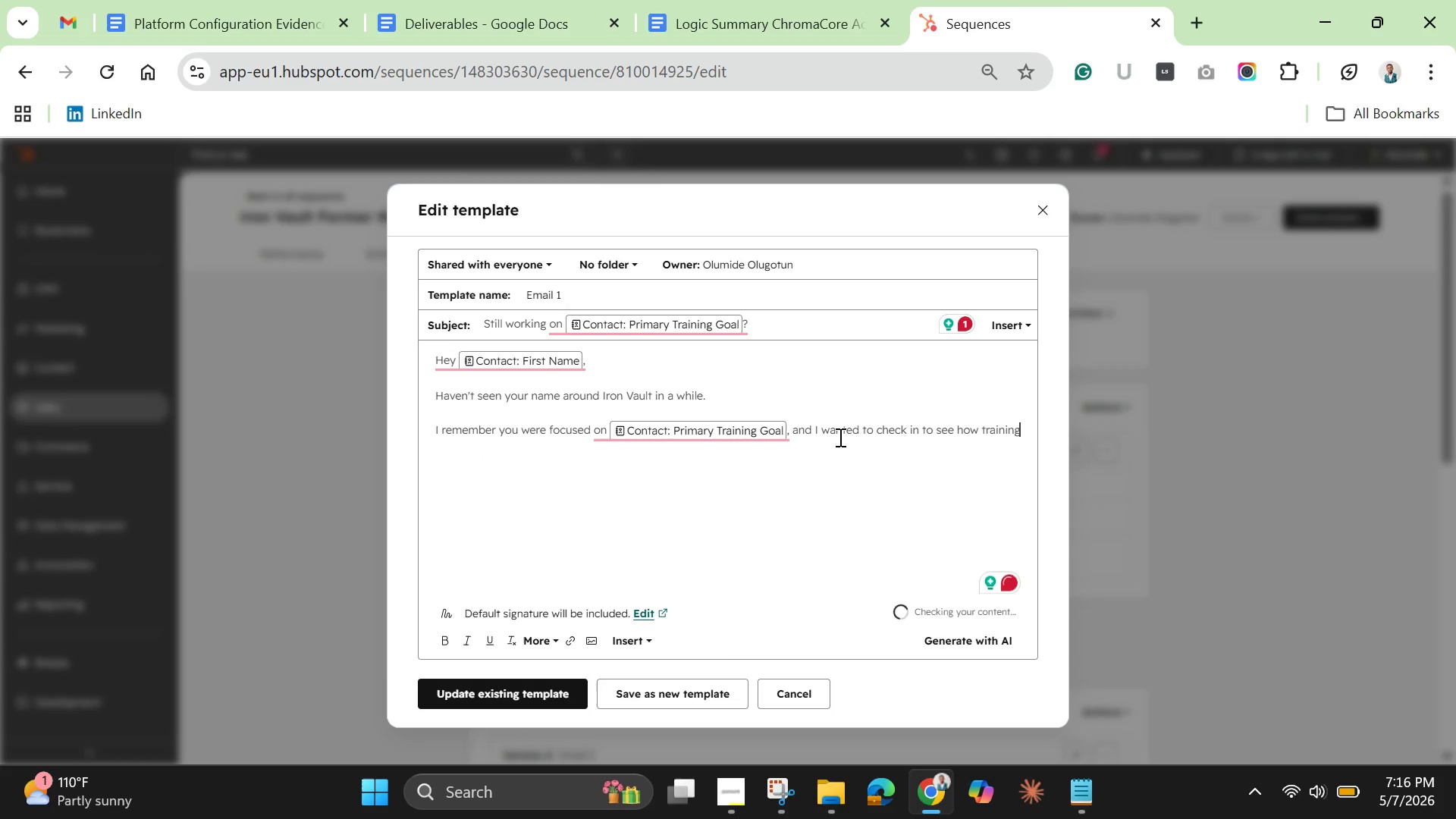 
key(Quote)
 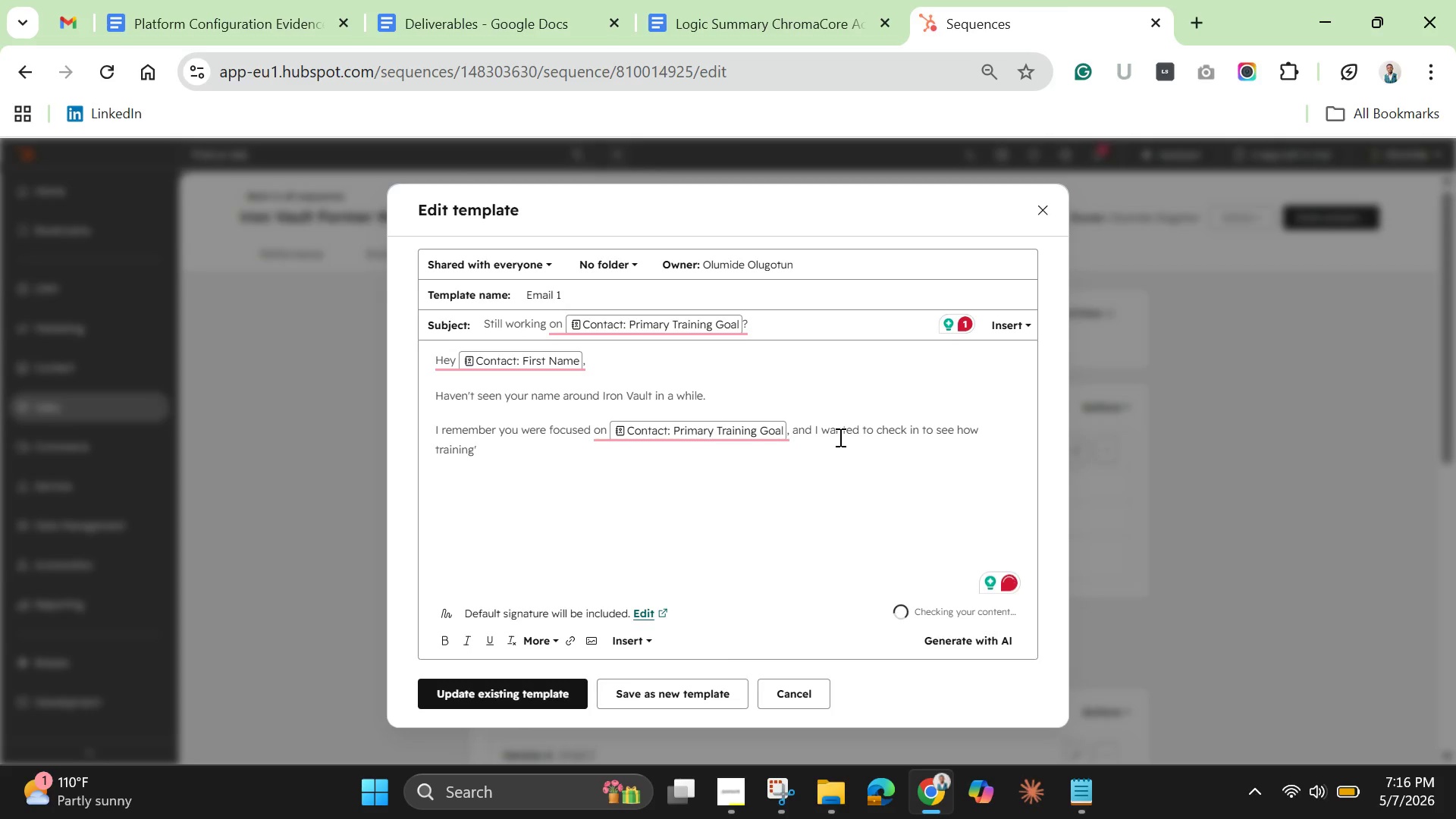 
key(S)
 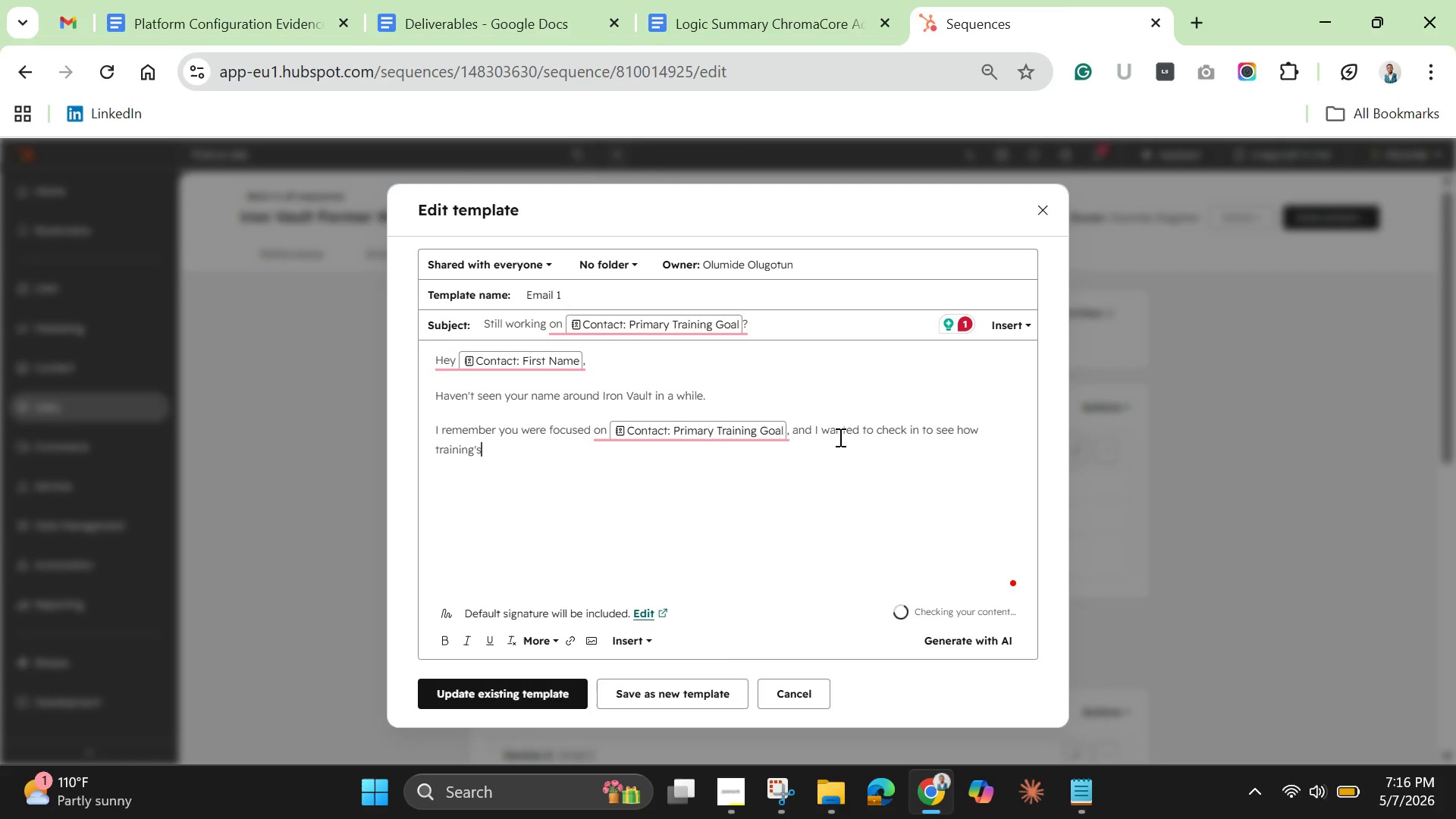 
key(Space)
 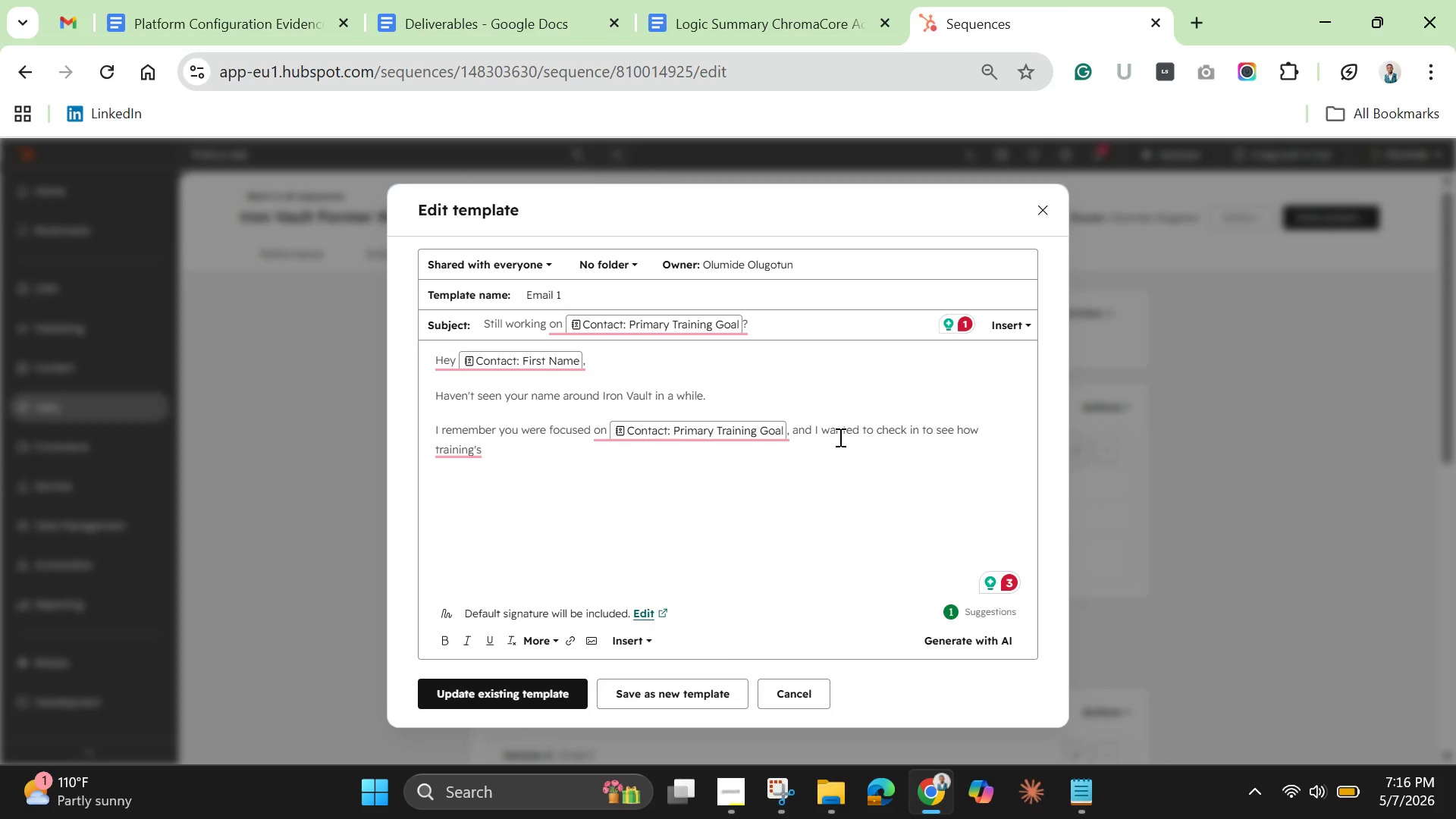 
wait(14.95)
 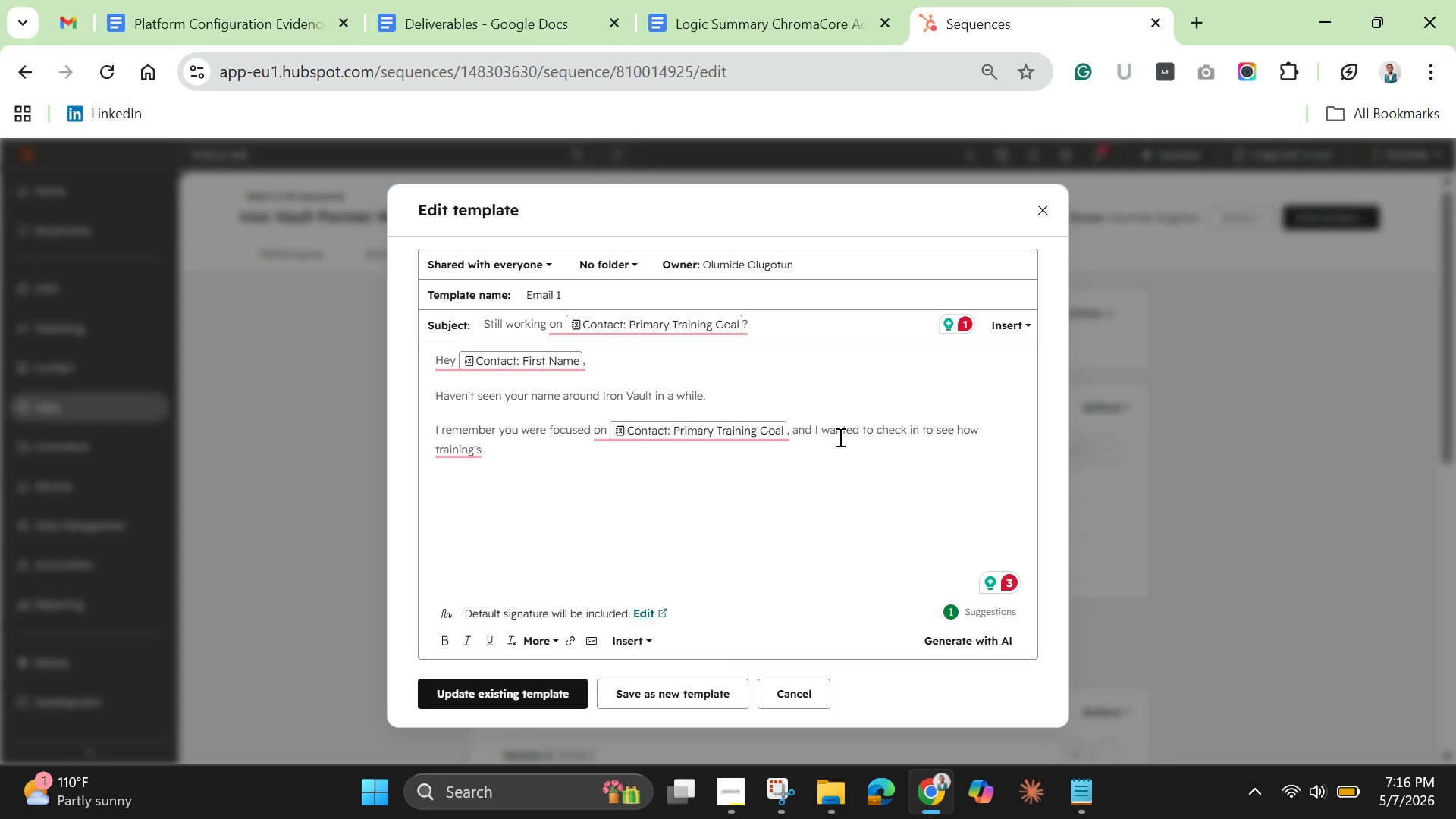 
type(brr)
key(Backspace)
key(Backspace)
type(een n)
key(Backspace)
type(going lately.)
 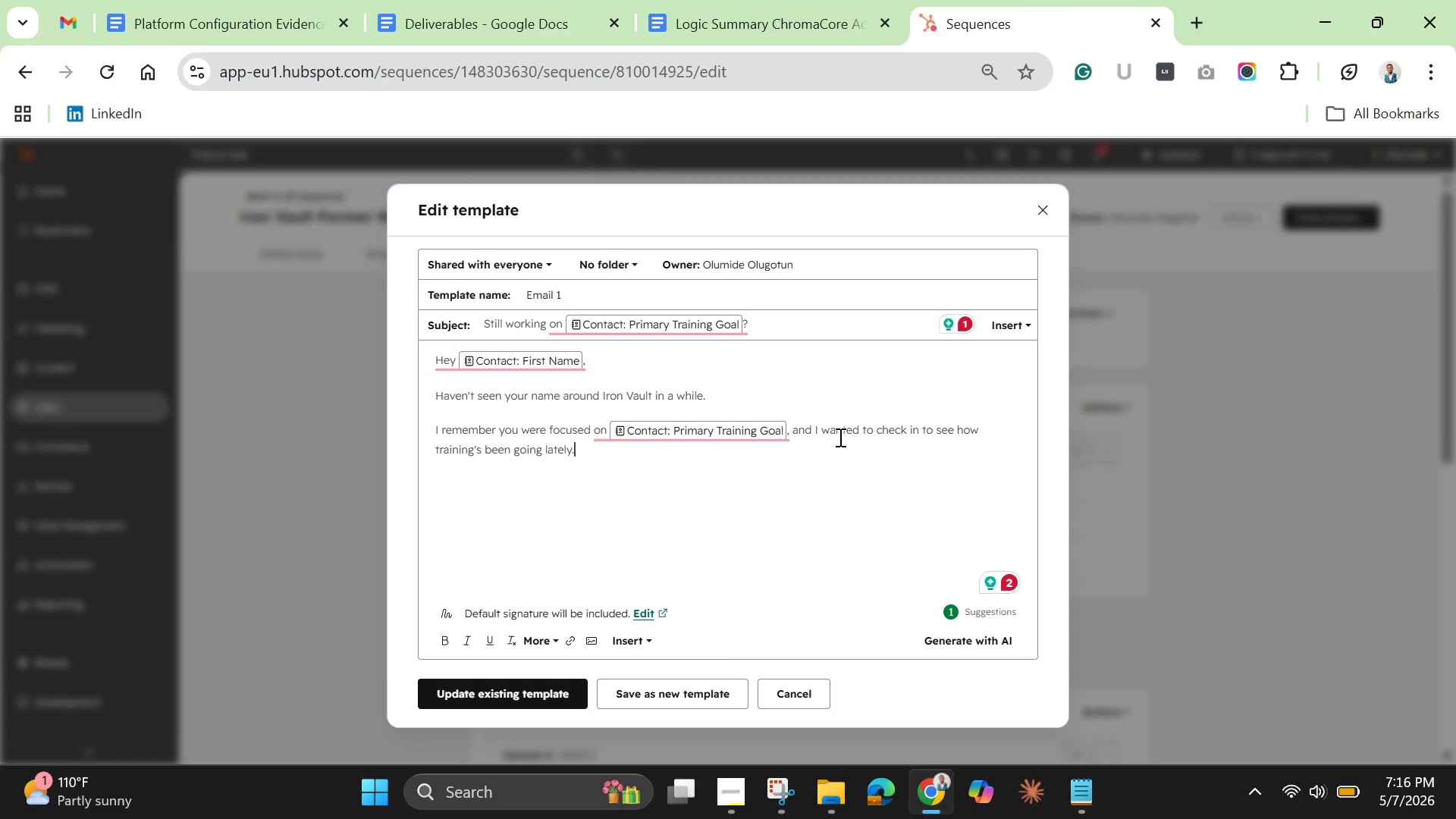 
wait(15.83)
 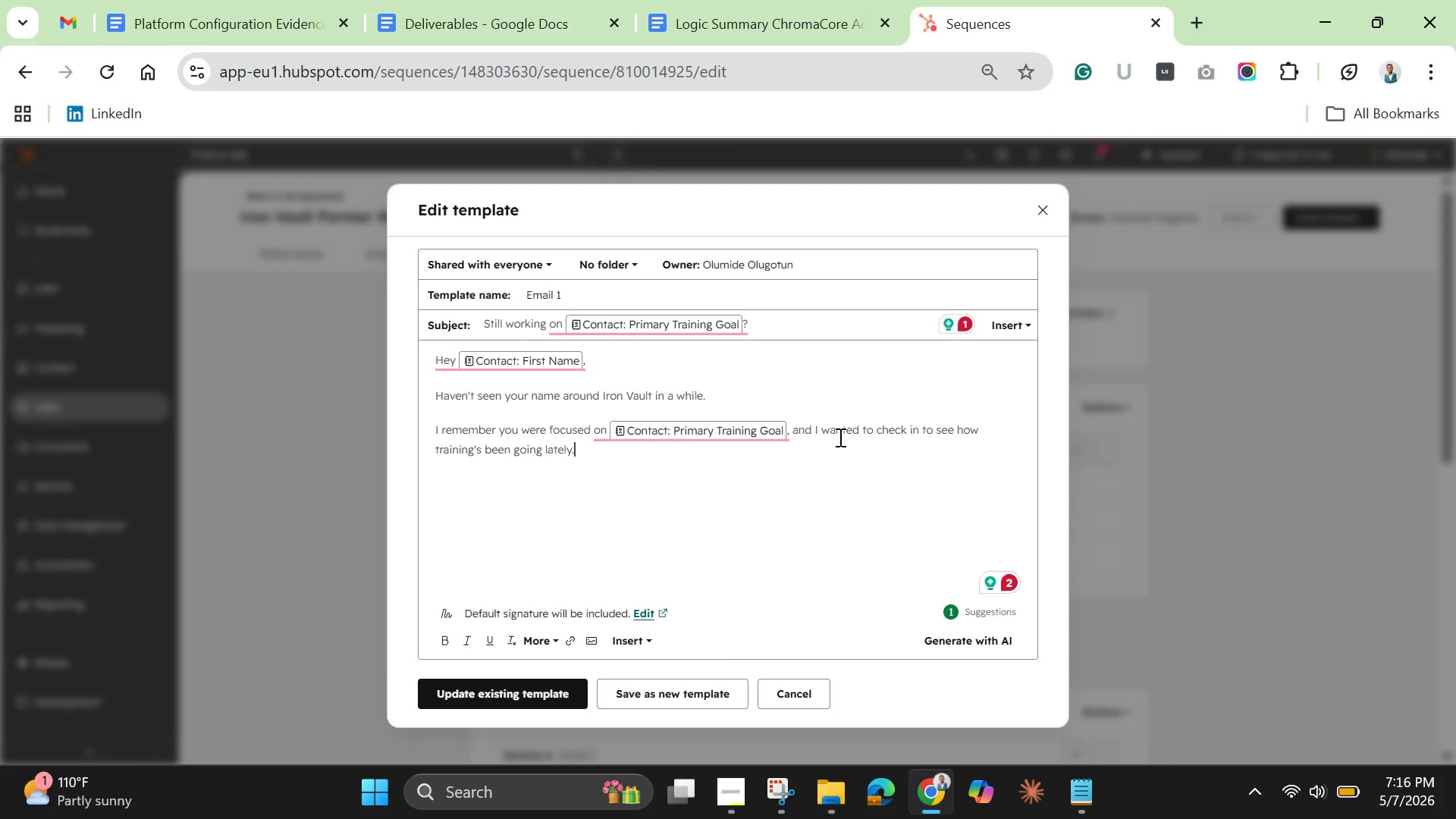 
key(Enter)
 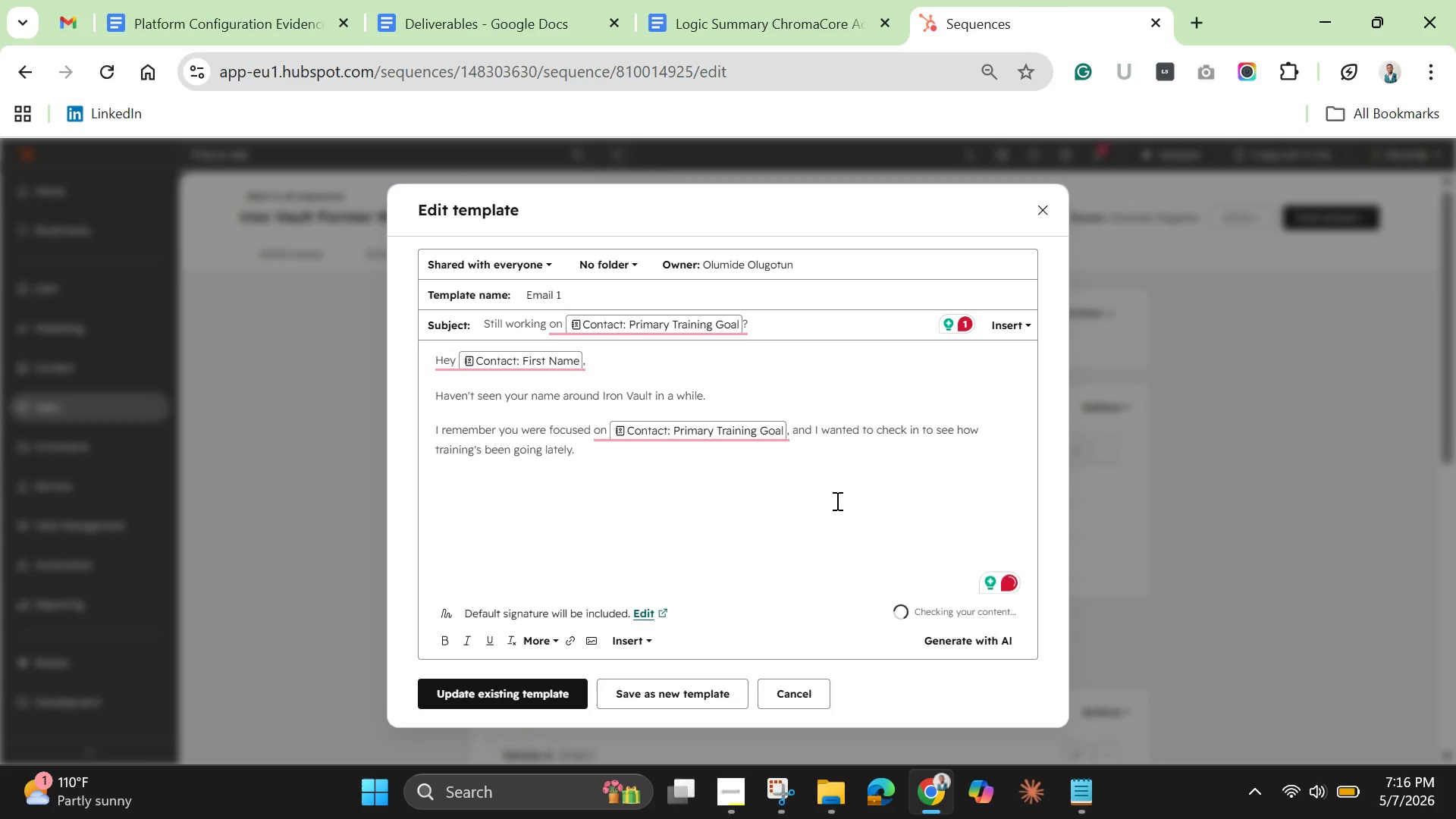 
key(Enter)
 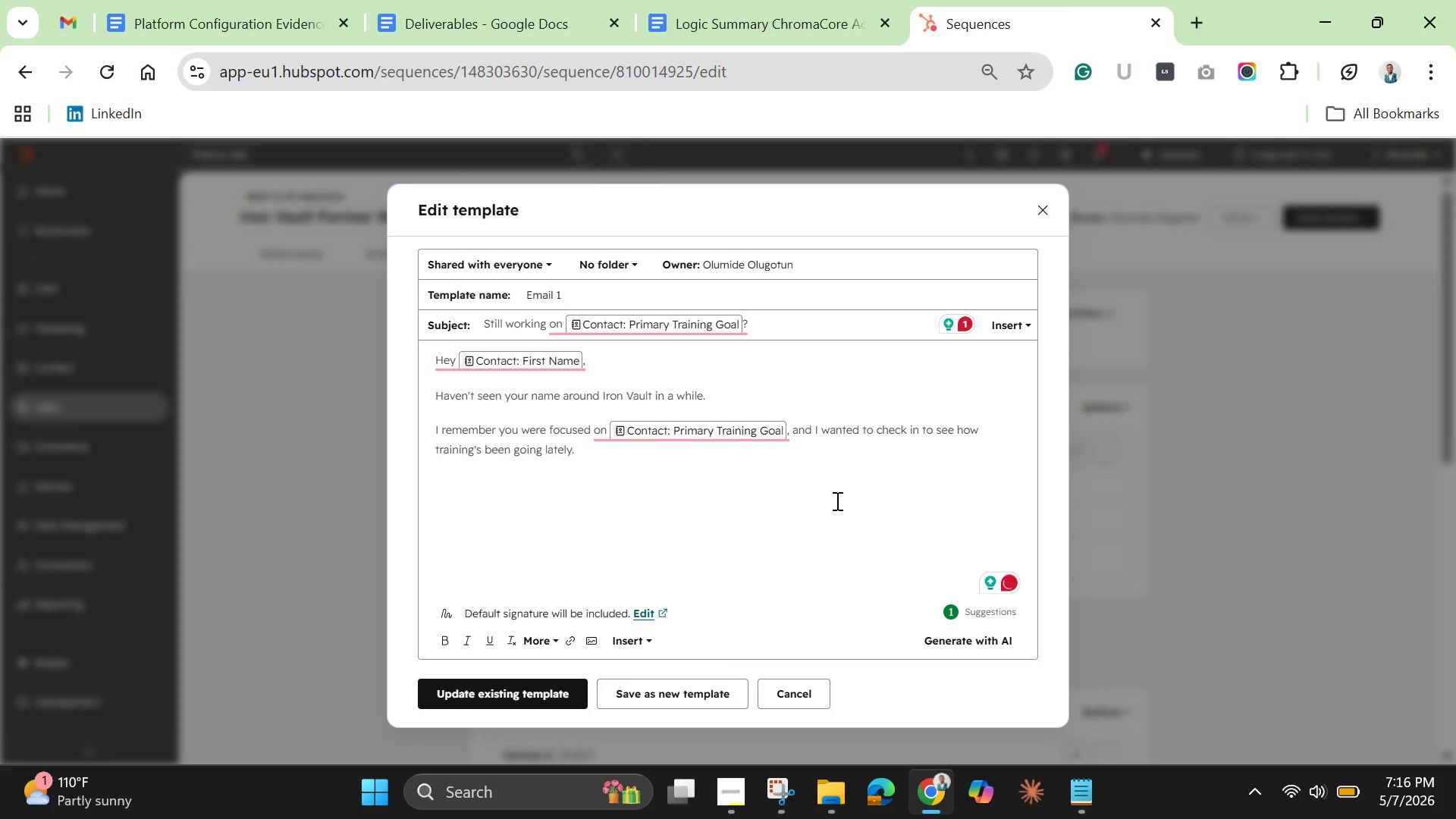 
type(A lot of former meme)
key(Backspace)
type(bers hit a wall once thewy stat)
key(Backspace)
type(rt training si)
key(Backspace)
type(olo again)
 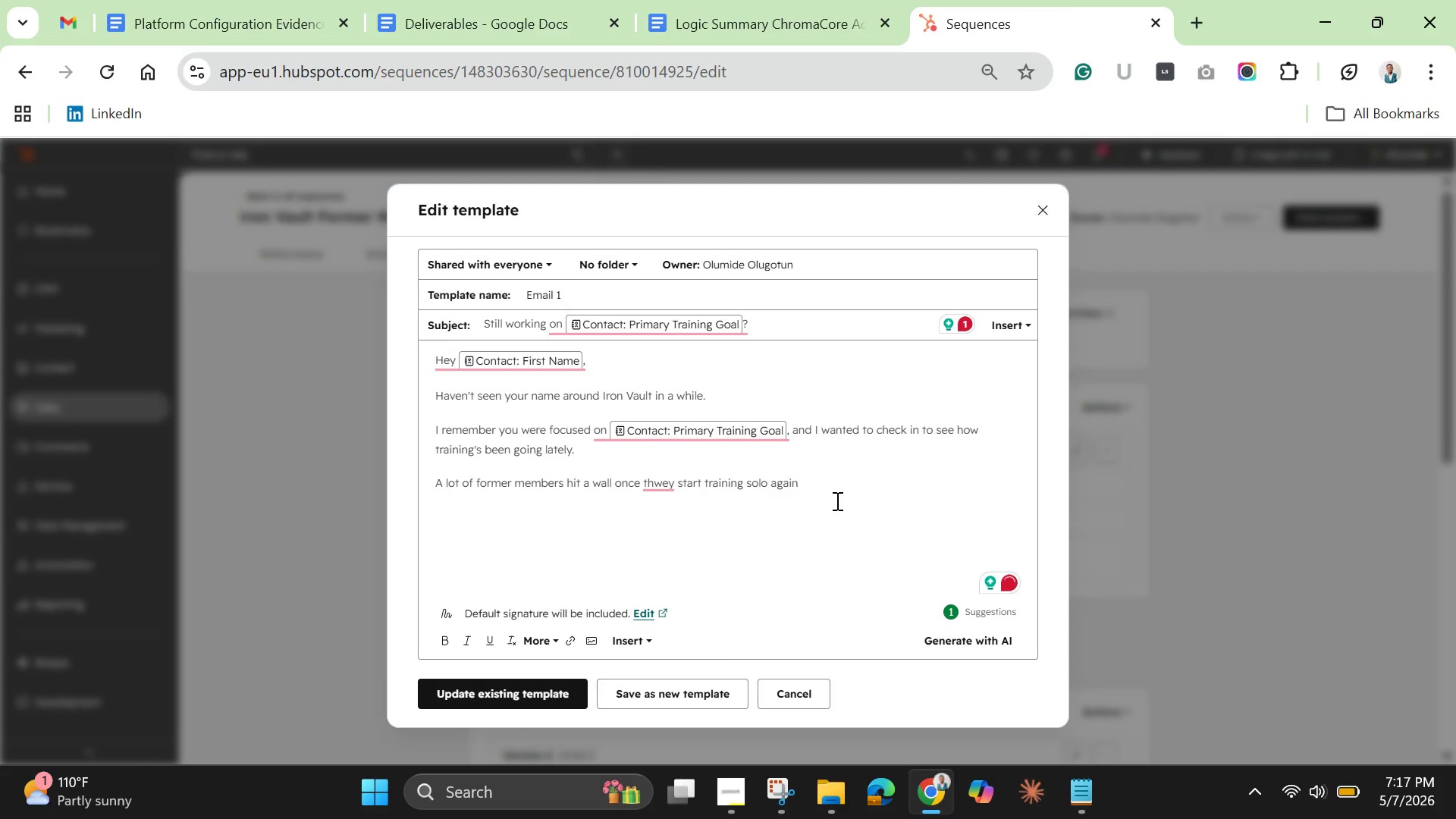 
key(Backspace)
type(n. Technique slips a little )
key(Backspace)
type(, cobnsistency drops and small issues turn to a stubborn plateaus. )
 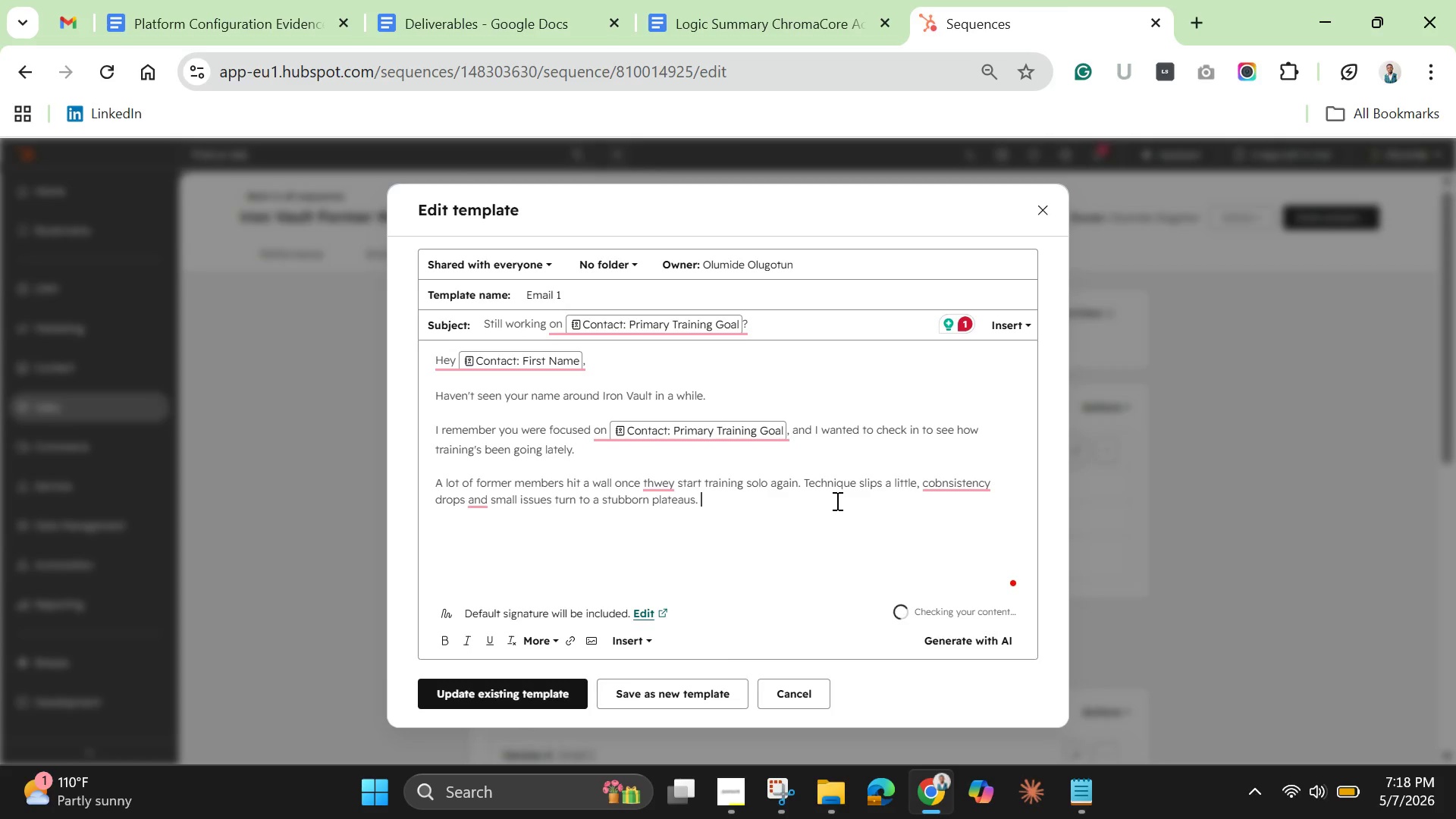 
key(Enter)
 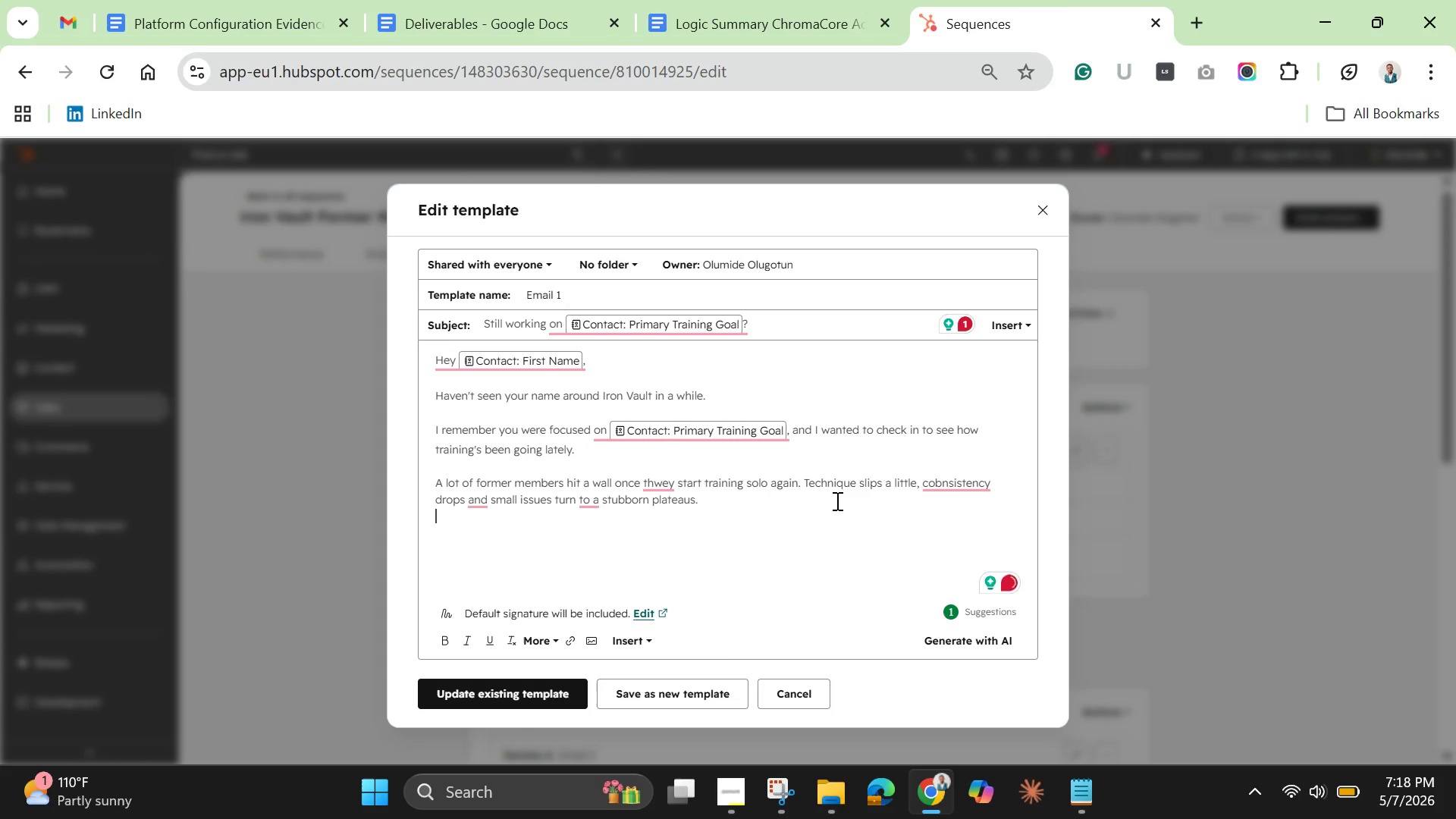 
key(Enter)
 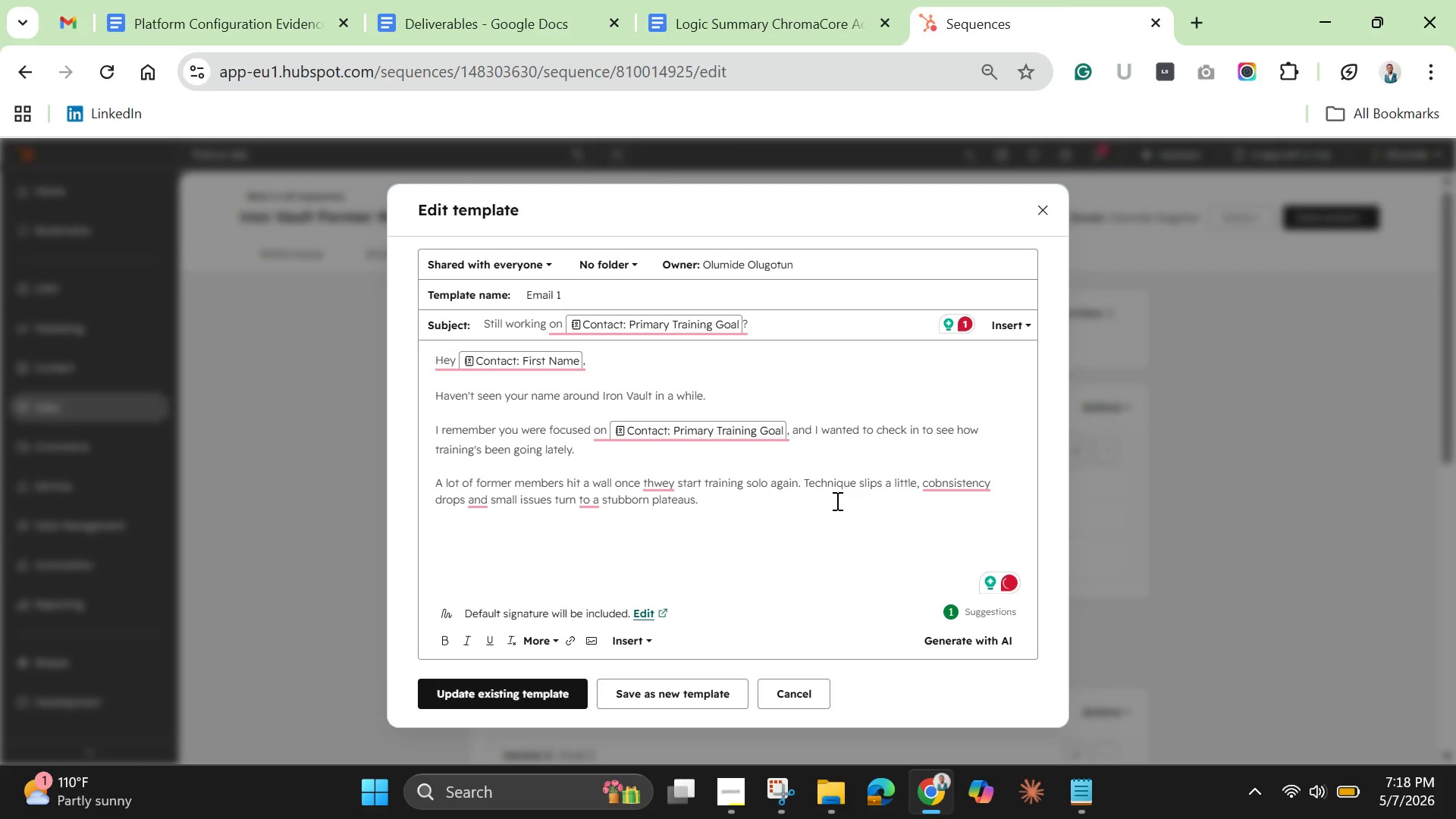 
type(So here's tge )
key(Backspace)
key(Backspace)
key(Backspace)
type(he offer")
key(Backspace)
type(>)
key(Backspace)
type(:)
 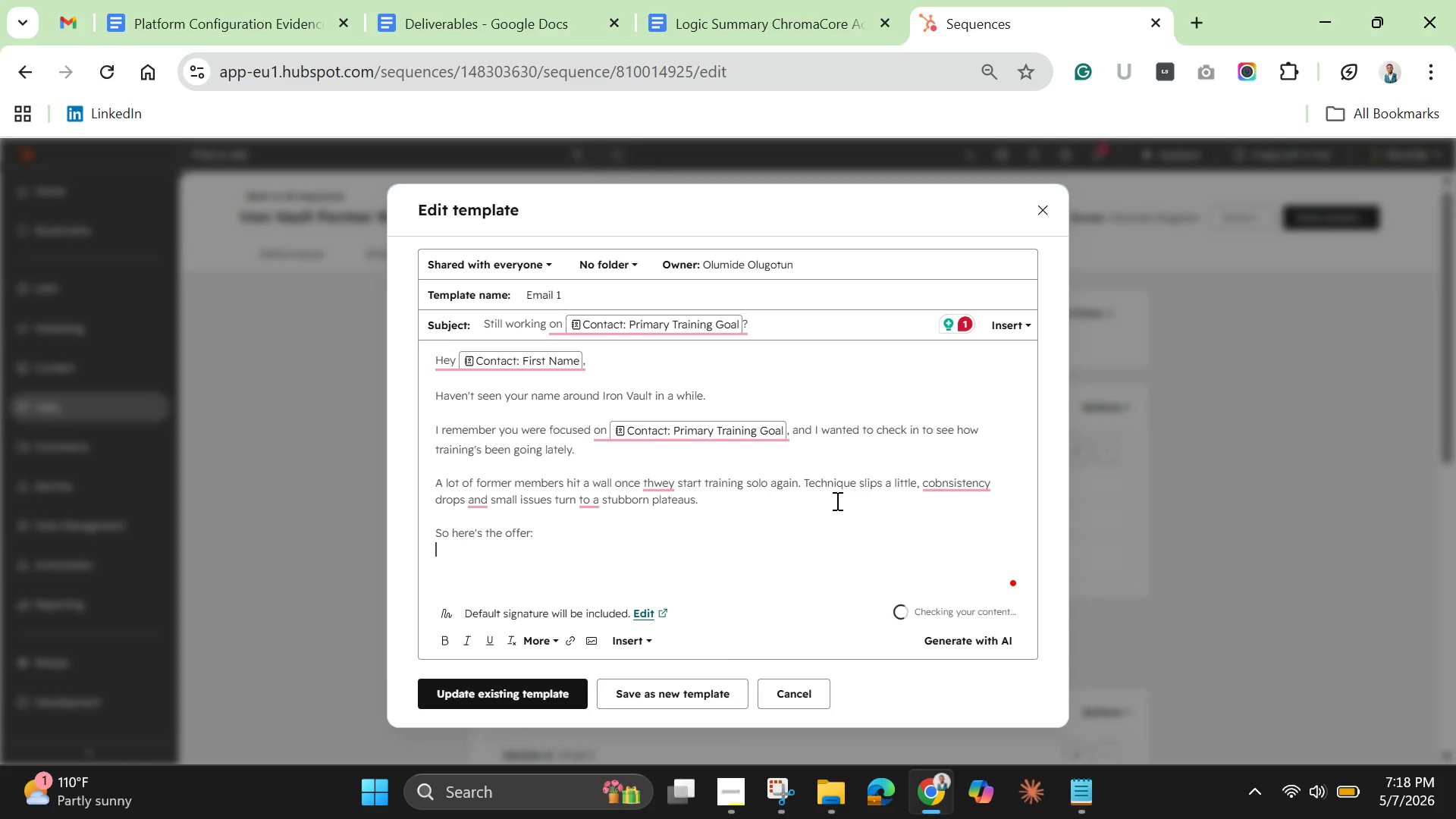 
 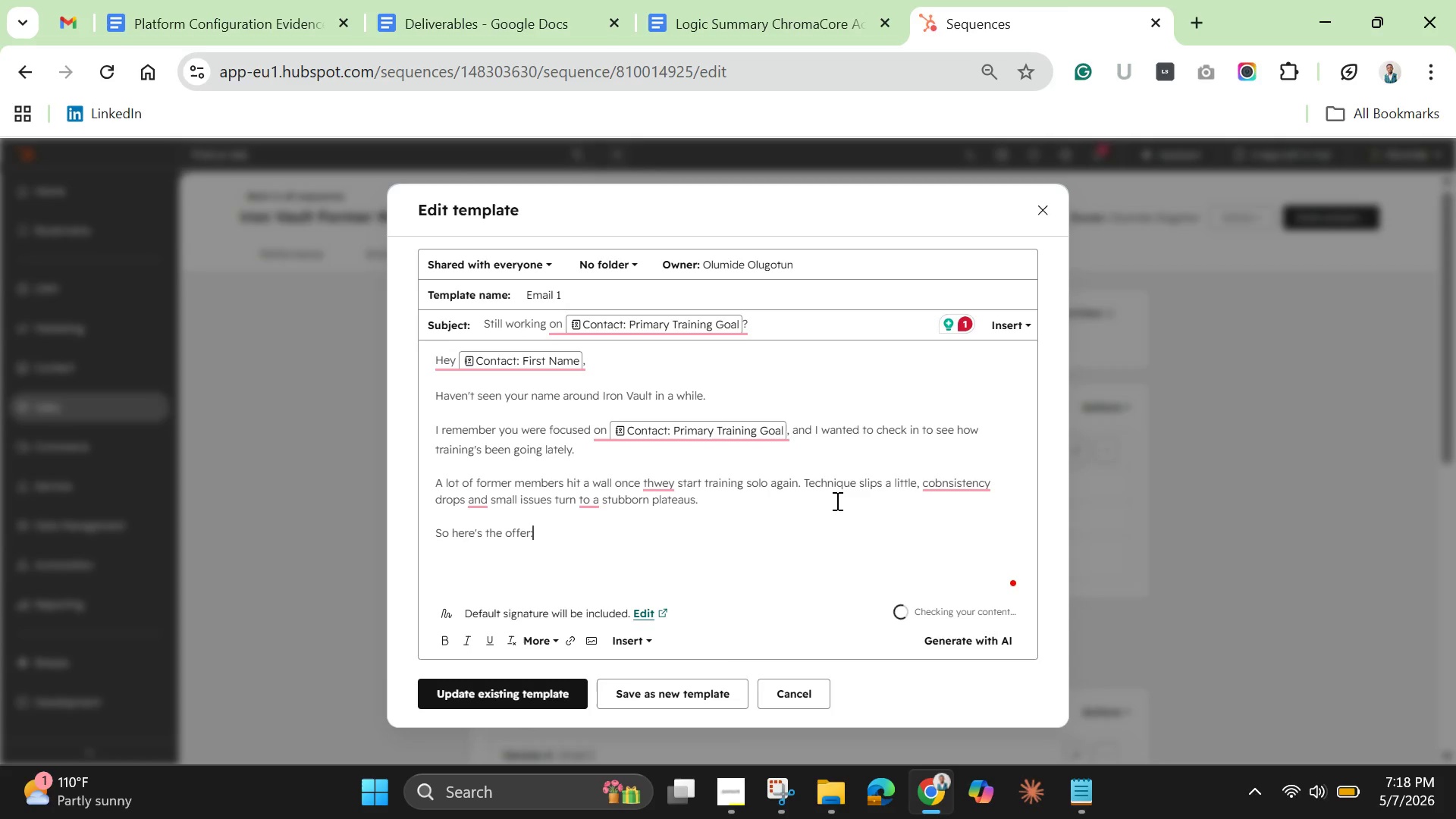 
key(Enter)
 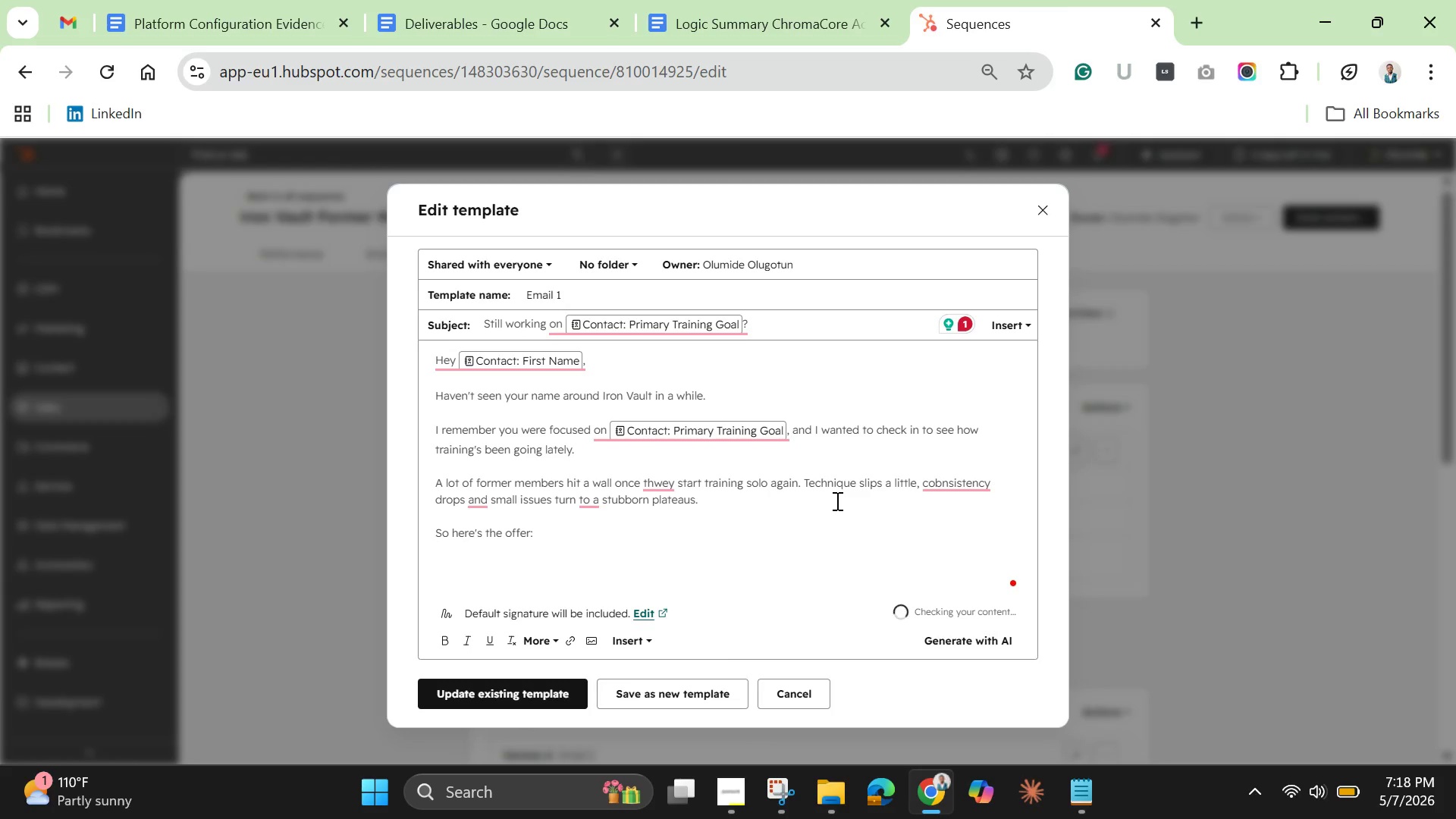 
key(Enter)
 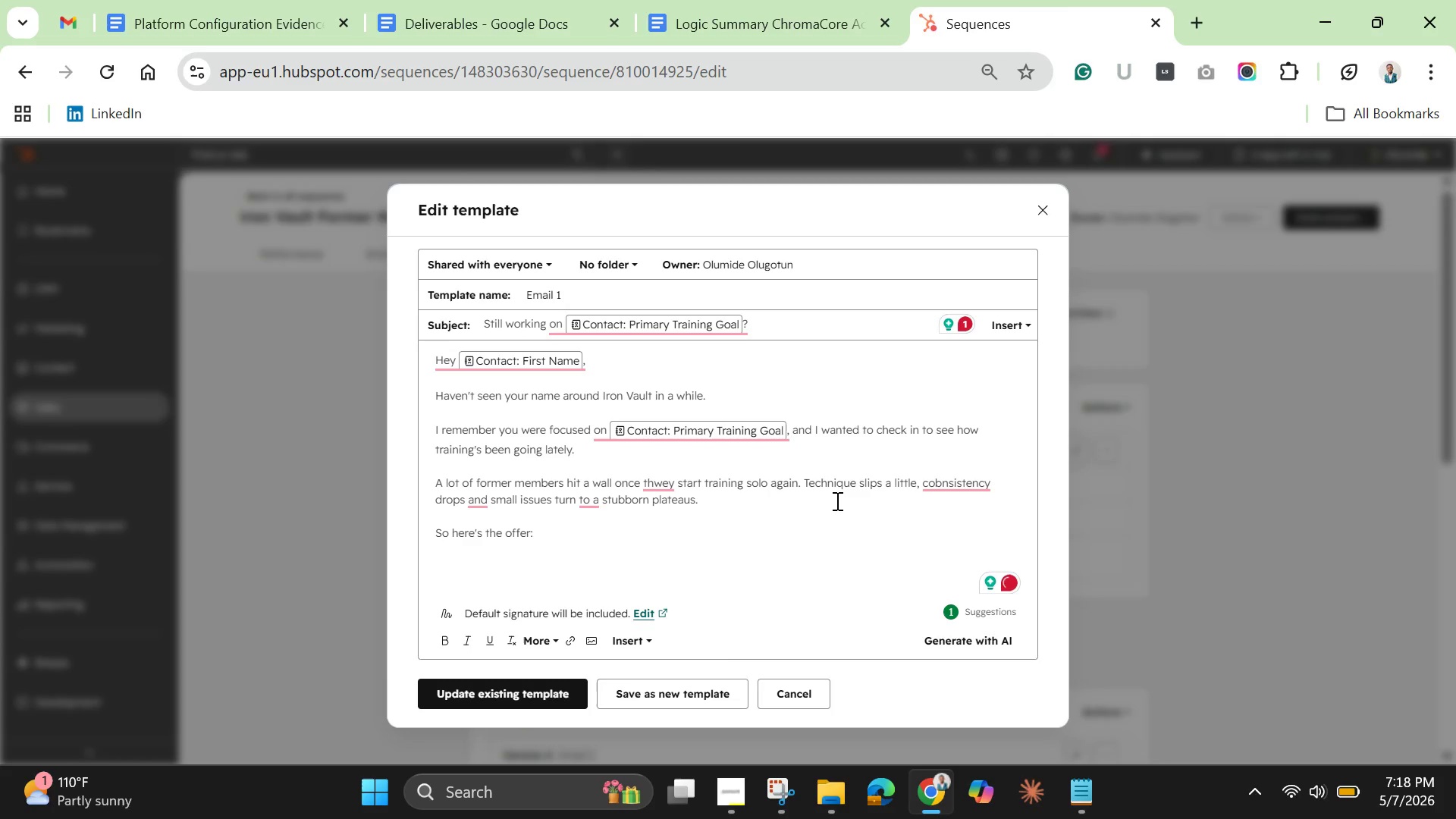 
key(Shift+I)
 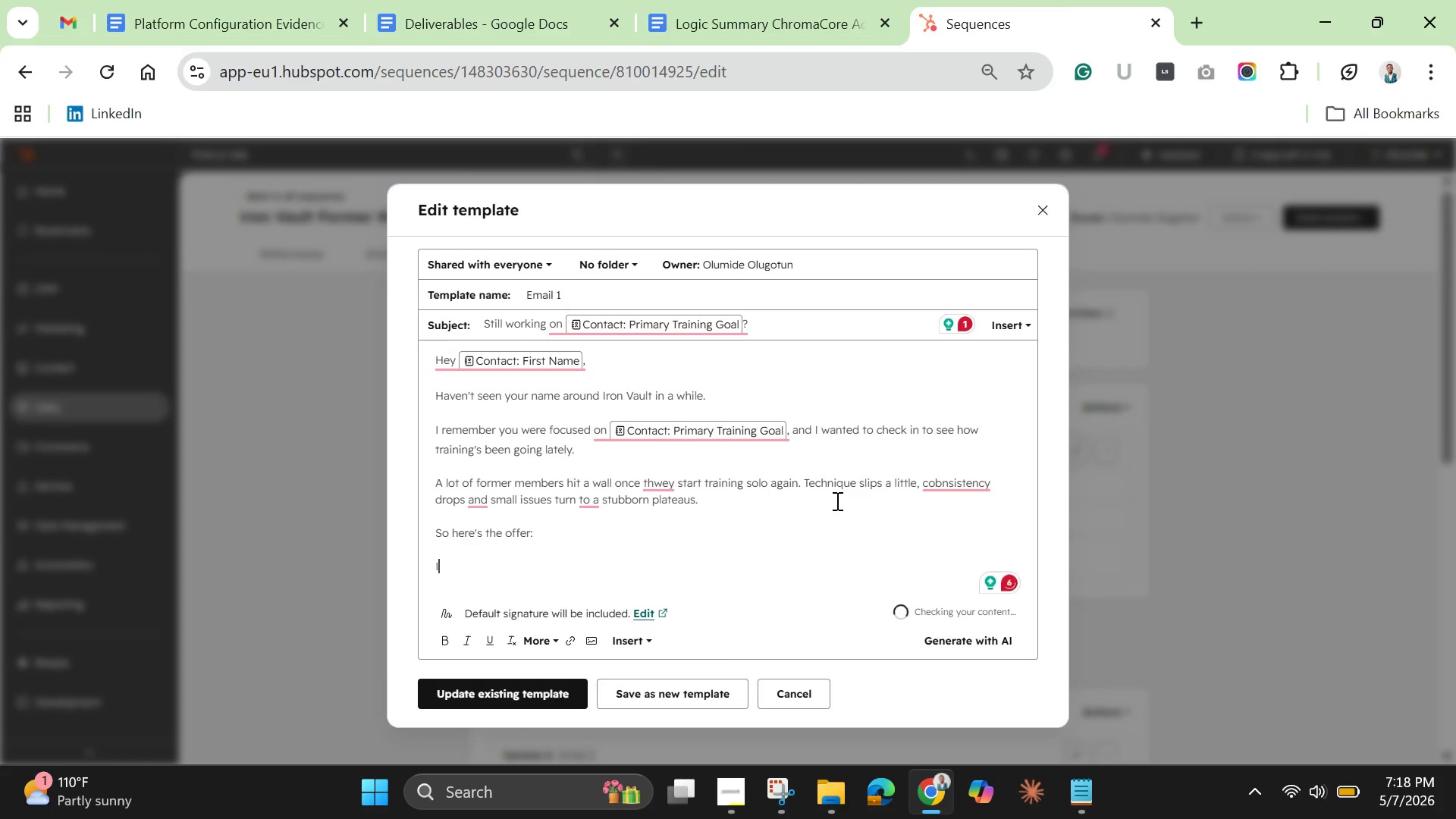 
key(Backspace)
 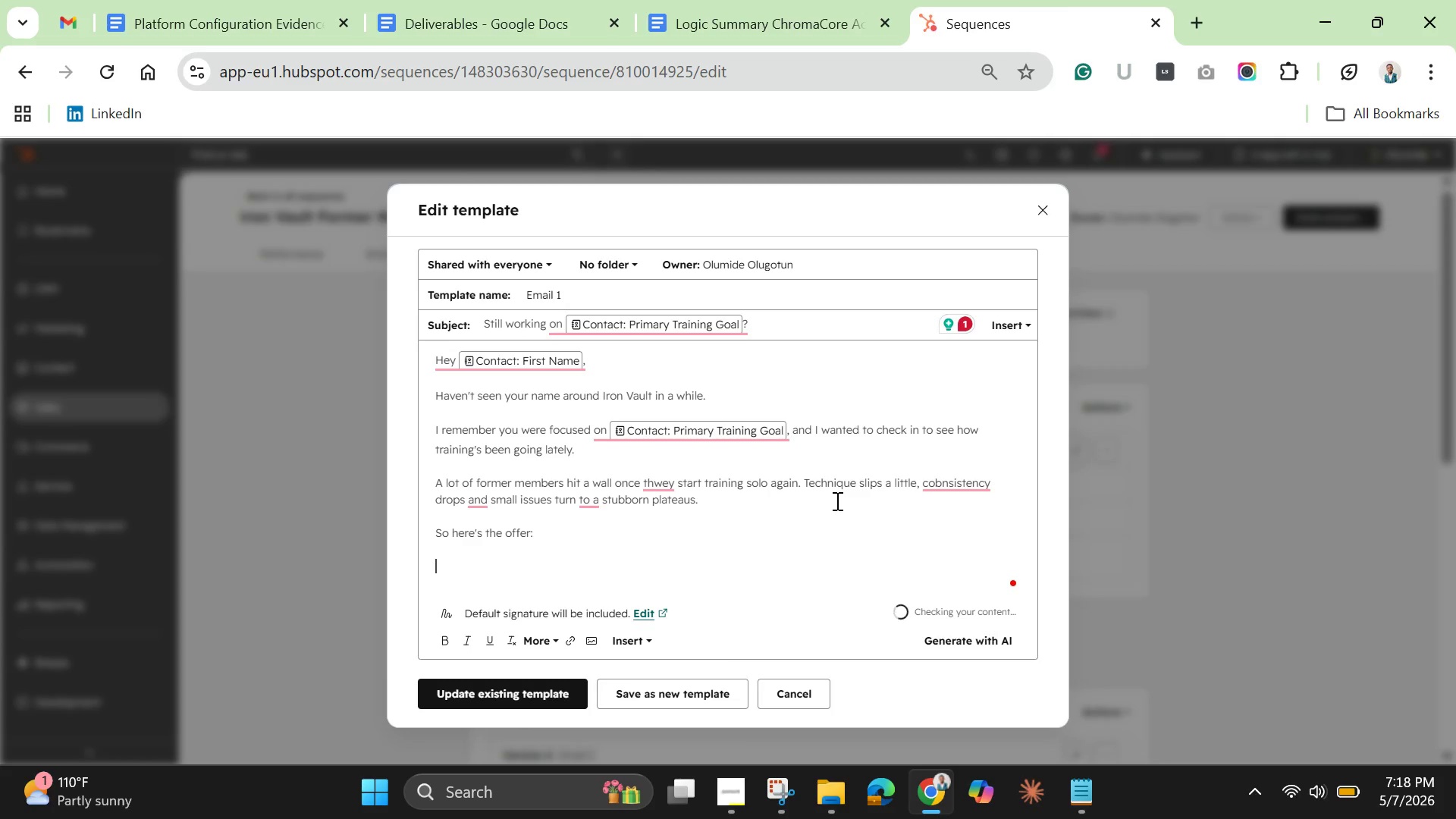 
key(Backspace)
 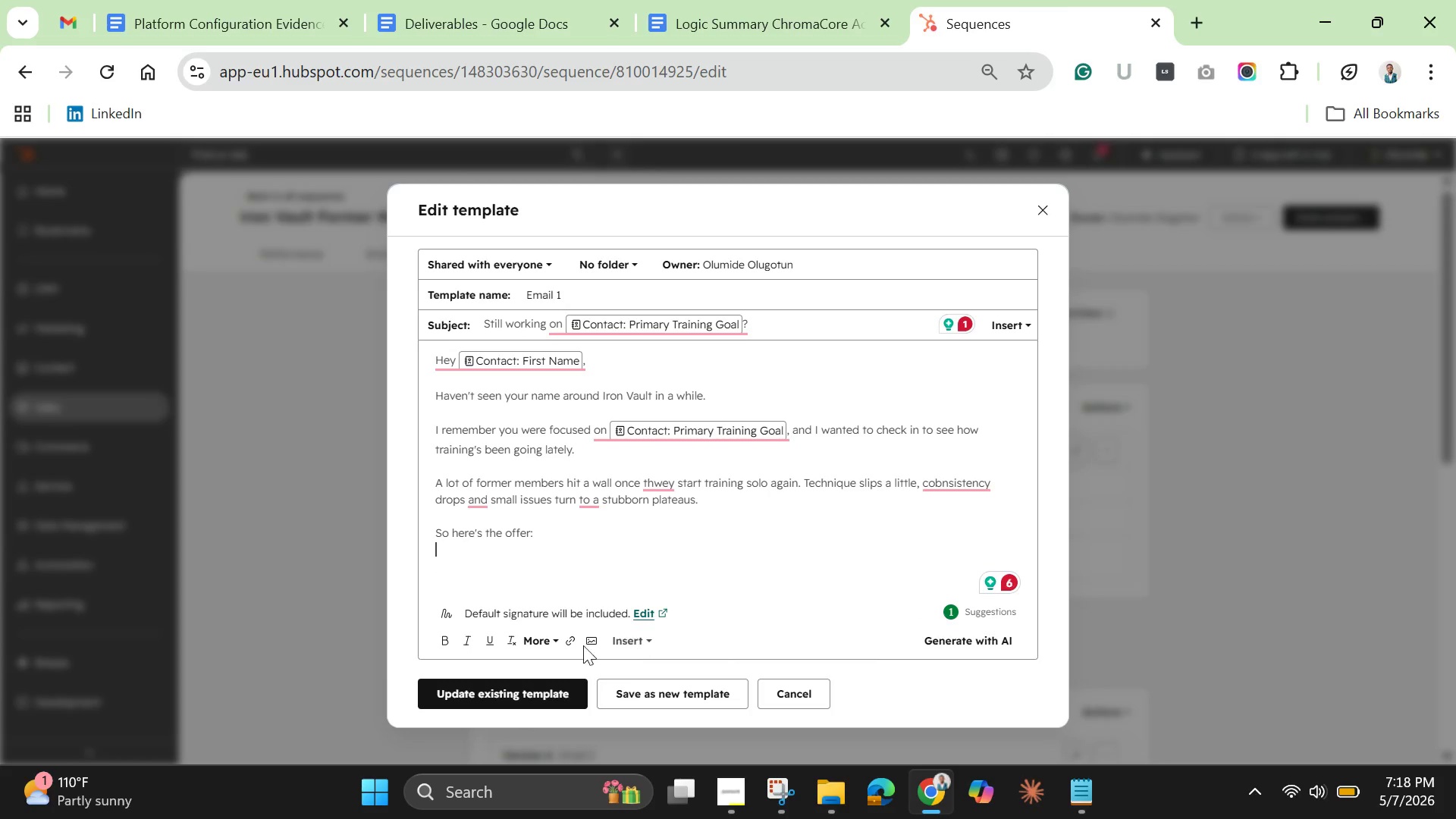 
wait(5.47)
 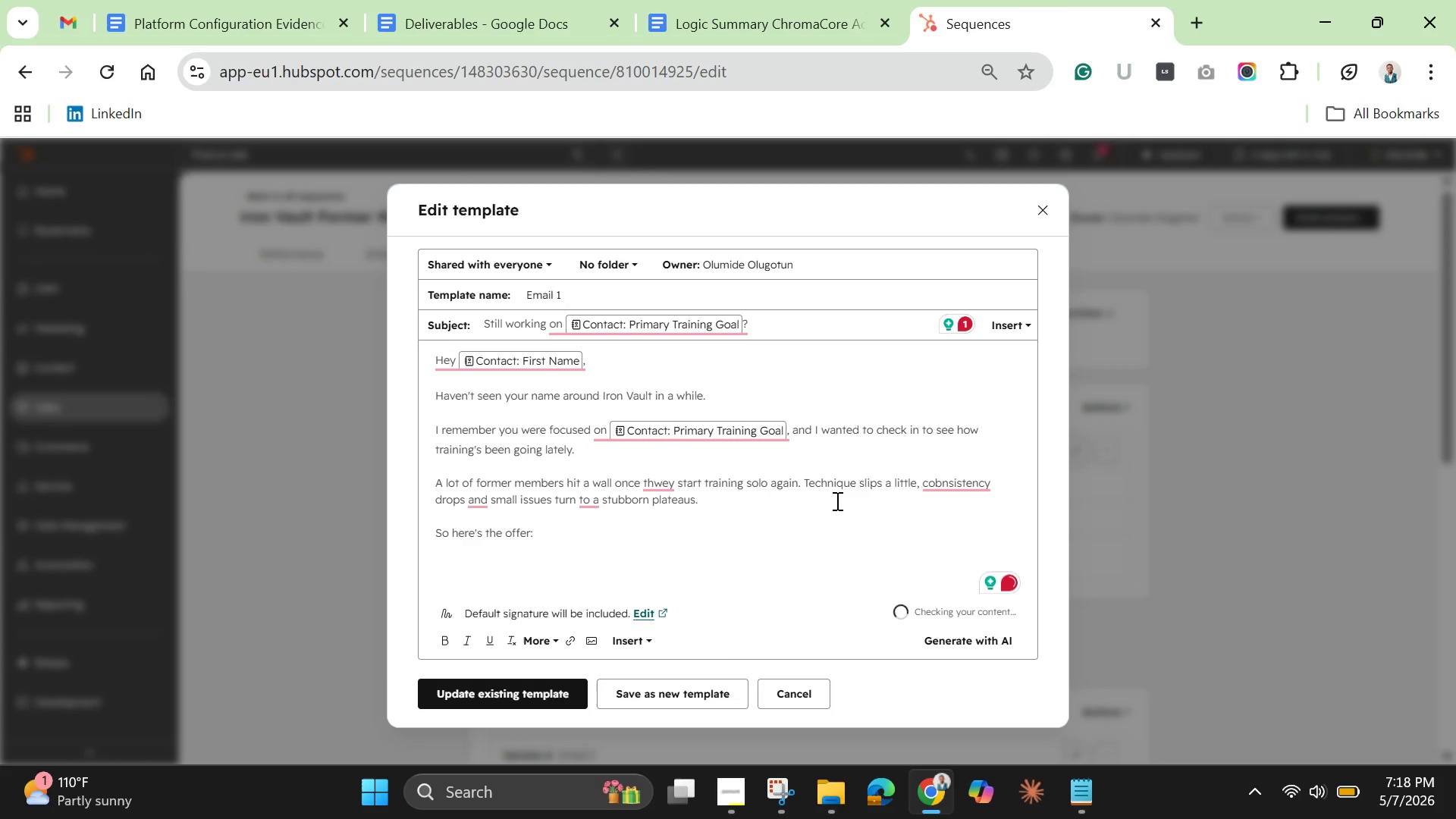 
left_click([552, 640])
 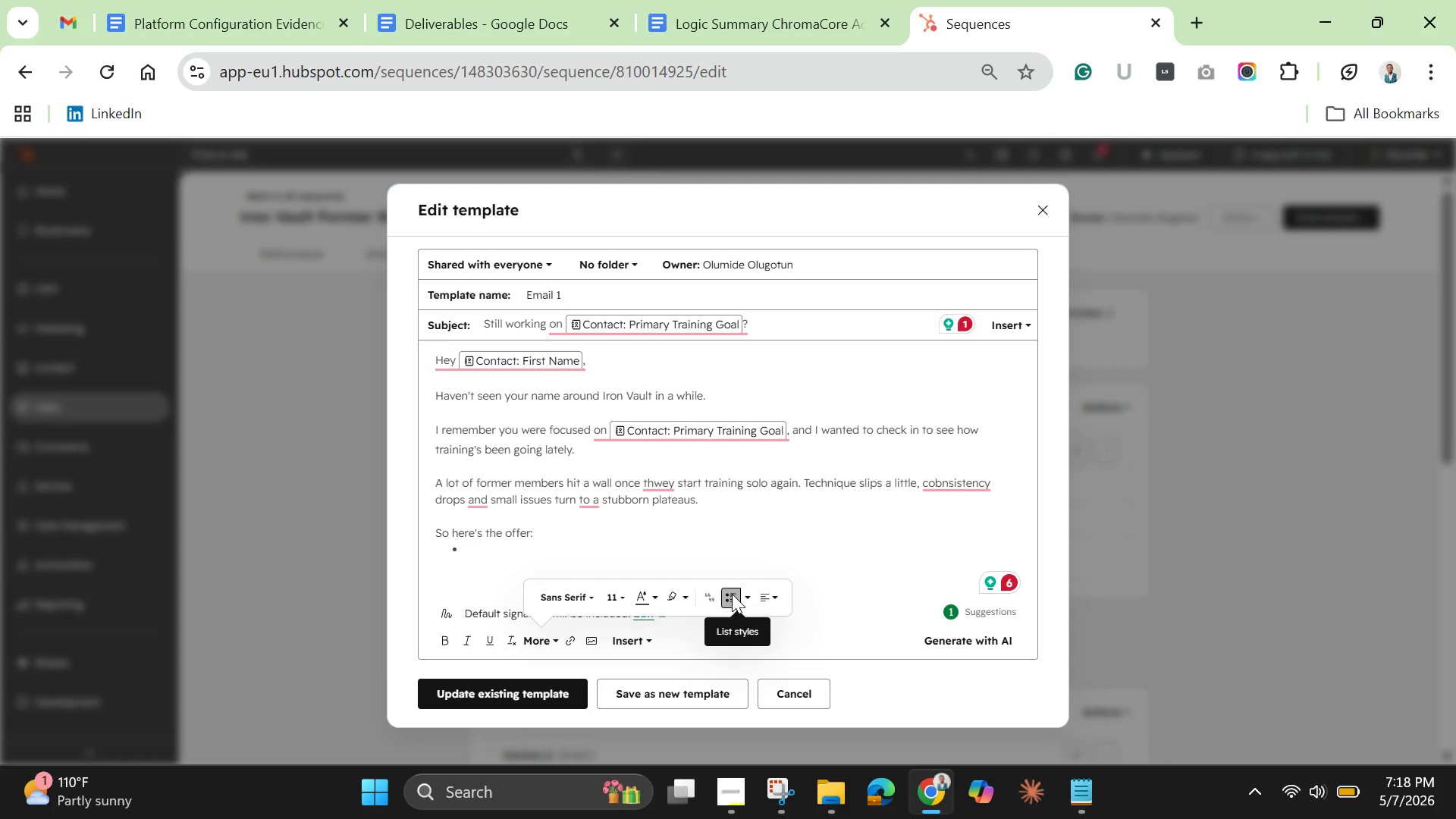 
wait(6.17)
 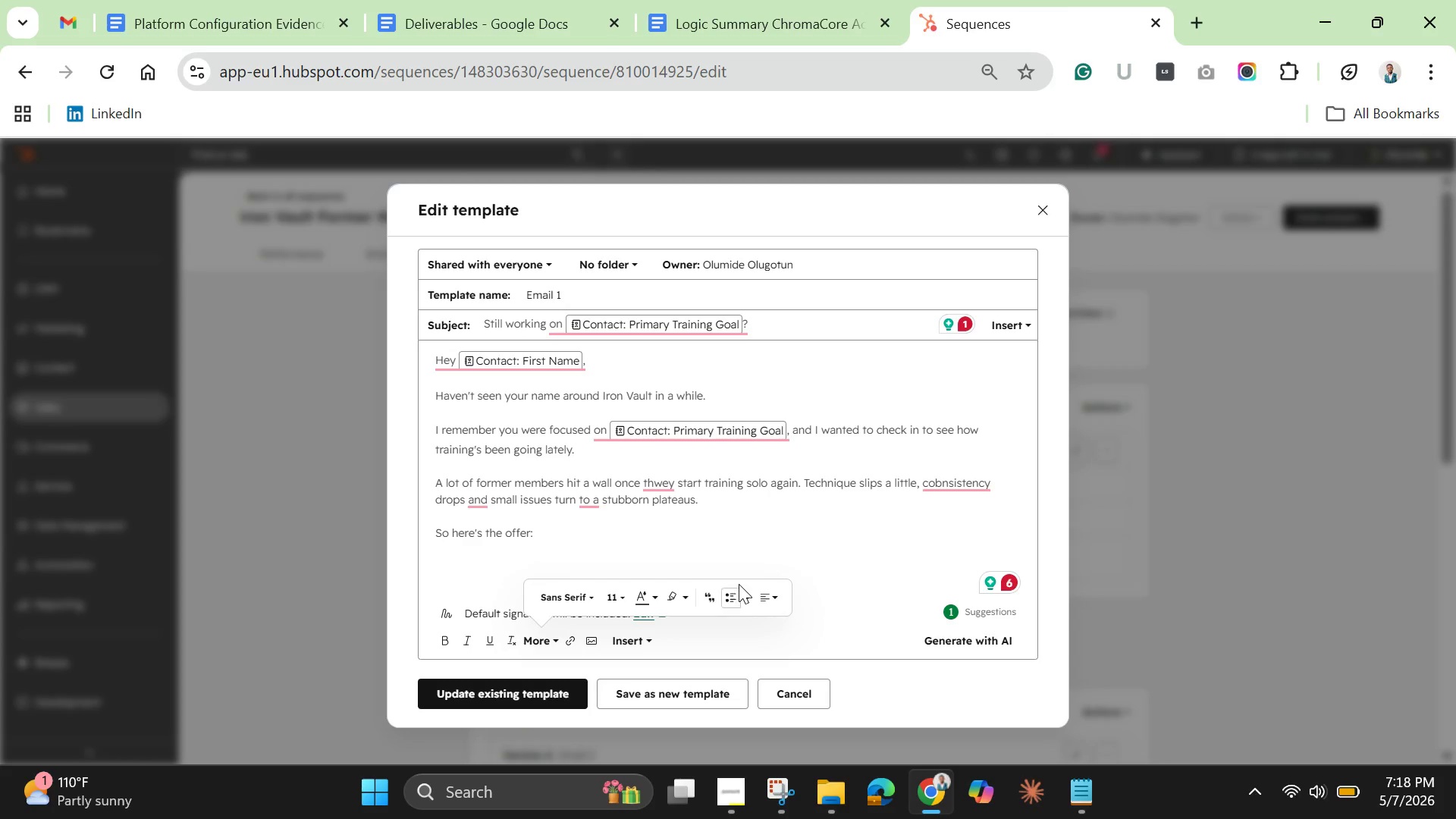 
type(If you ww)
key(Backspace)
 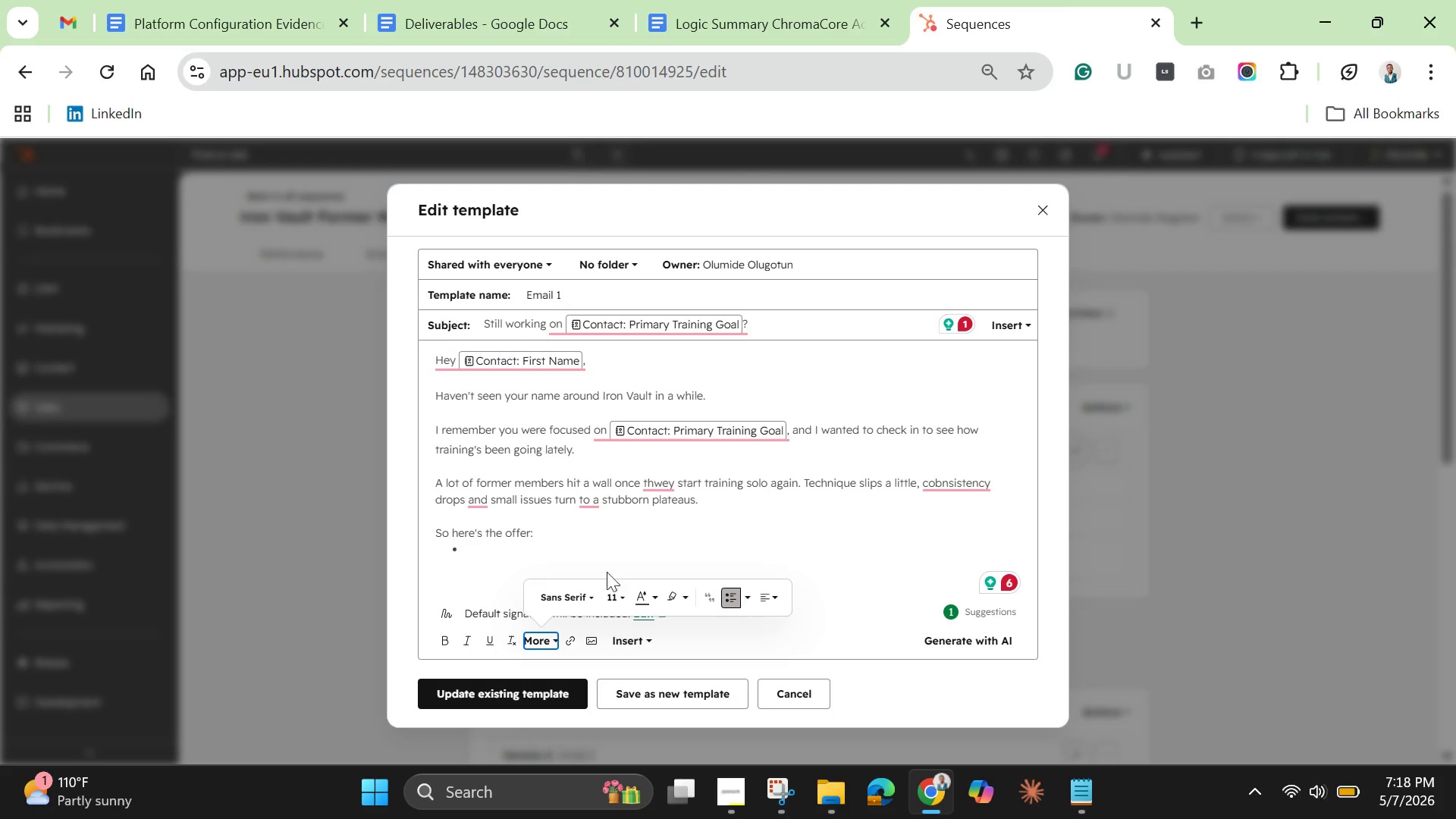 
left_click([479, 556])
 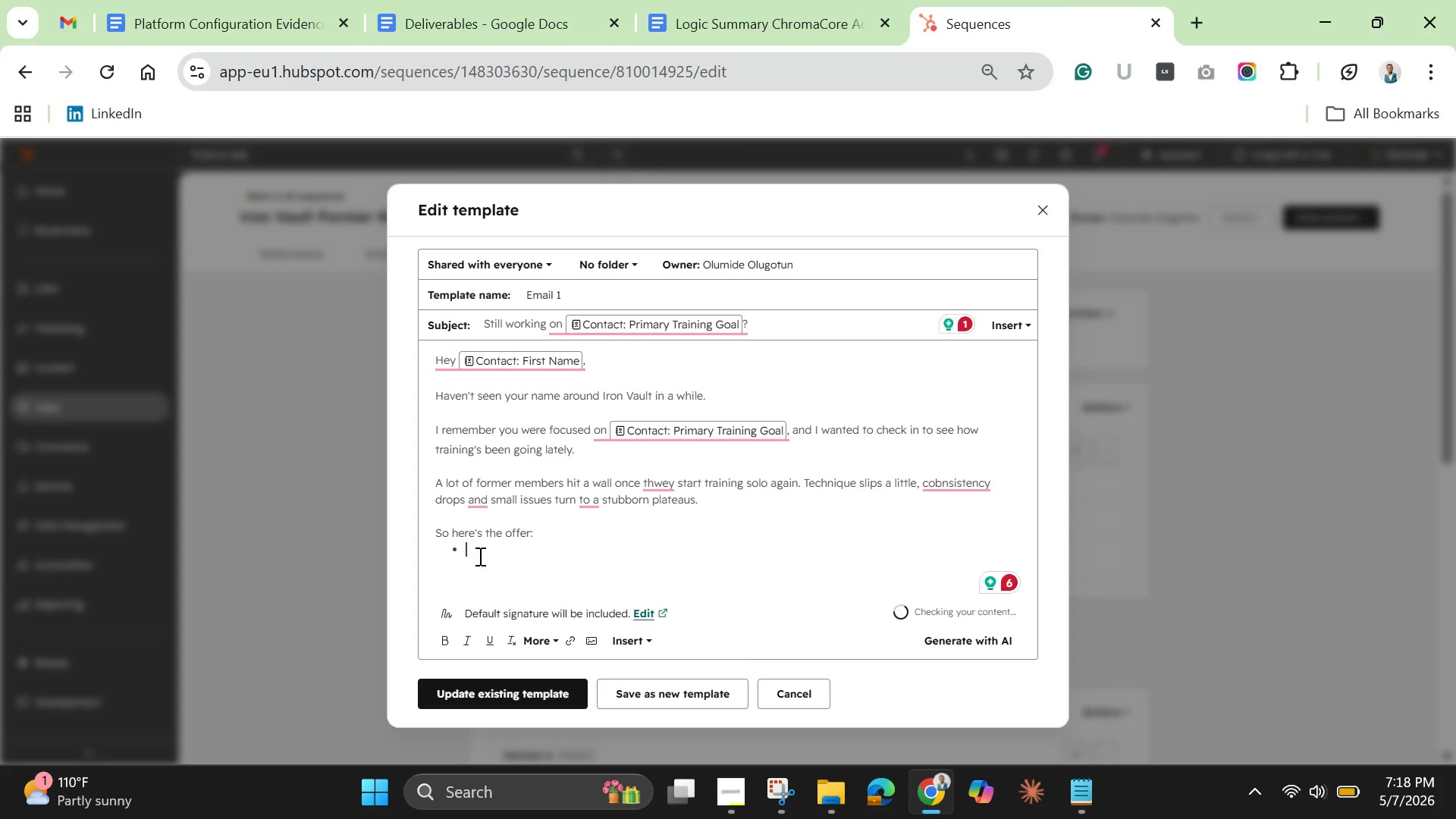 
type(If you want )
key(Backspace)
type(,, x)
key(Backspace)
key(Backspace)
key(Backspace)
type( come in for a free 15 )
key(Backspace)
type(=)
key(Backspace)
type(-minute technique tune0)
key(Backspace)
type(-up with one of our coaches, )
key(Backspace)
key(Backspace)
type(. No presssure )
key(Backspace)
type(, no memebreship pitch. )
key(Backspace)
key(Backspace)
type( We'll look at your movement )
 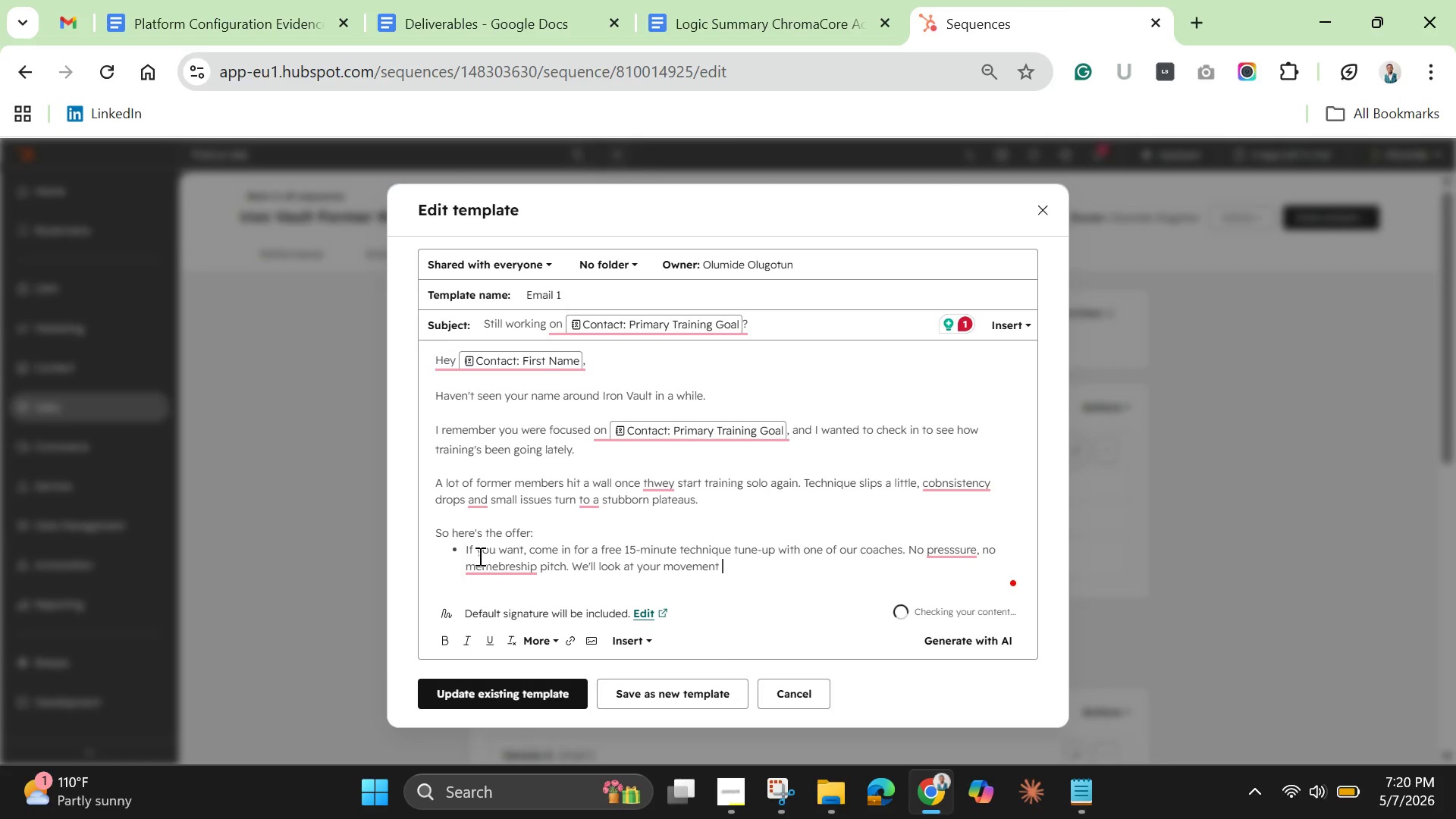 
 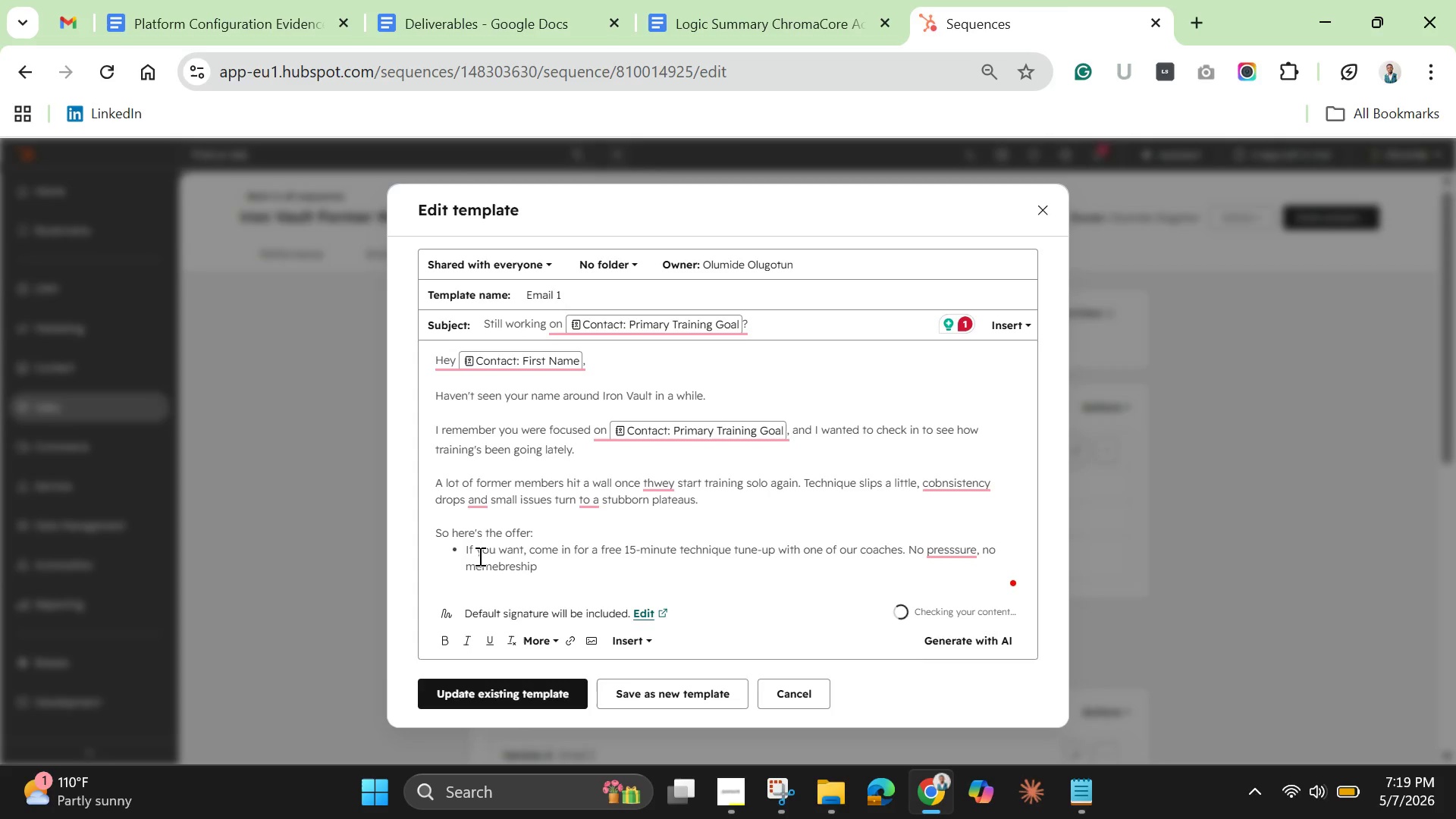 
hold_key(key=Break, duration=0.38)
 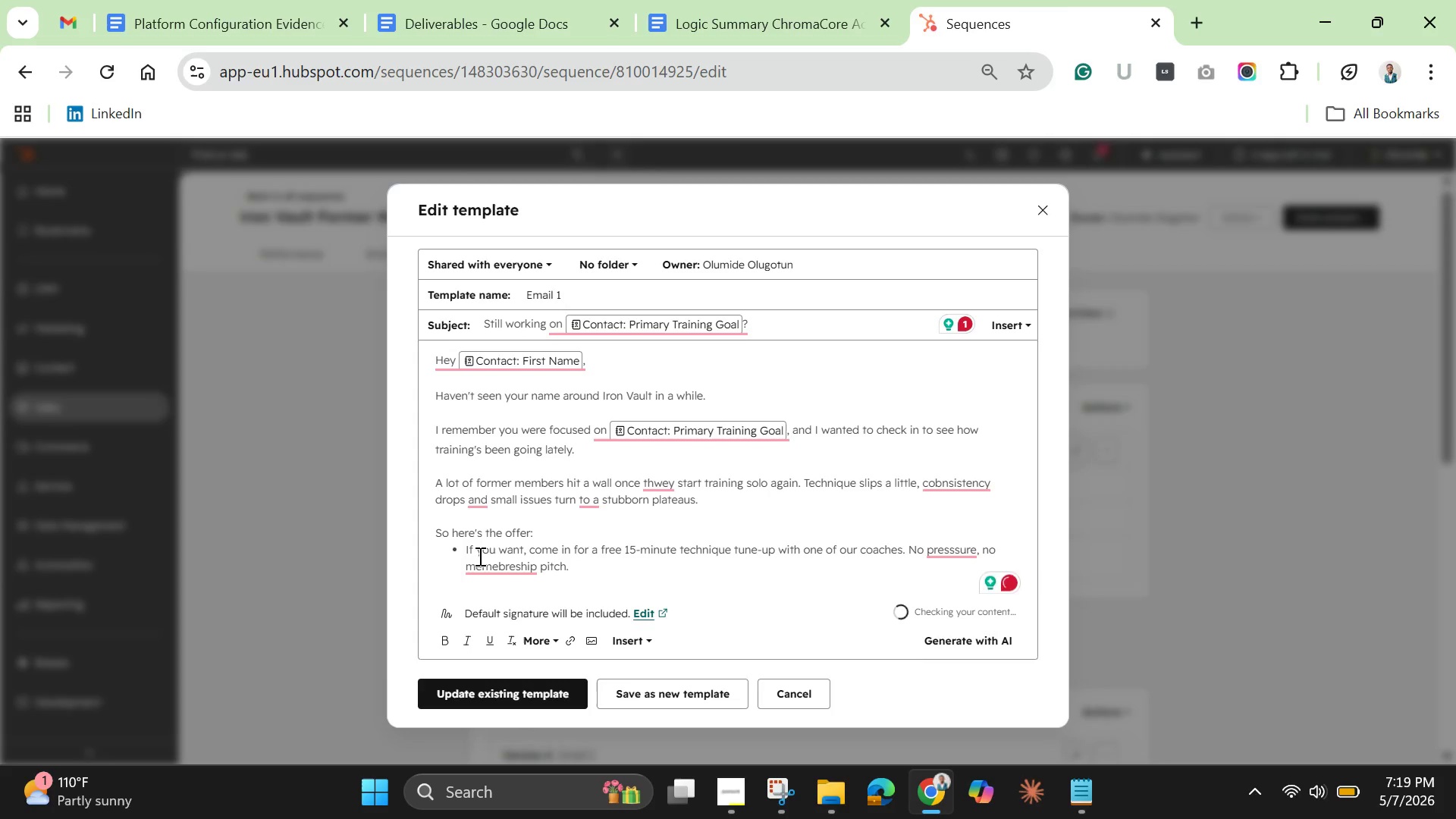 
key(Backspace)
type(,c)
key(Backspace)
type( clean up a few things and give you a better a)
key(Backspace)
type(game plan moving forward. )
 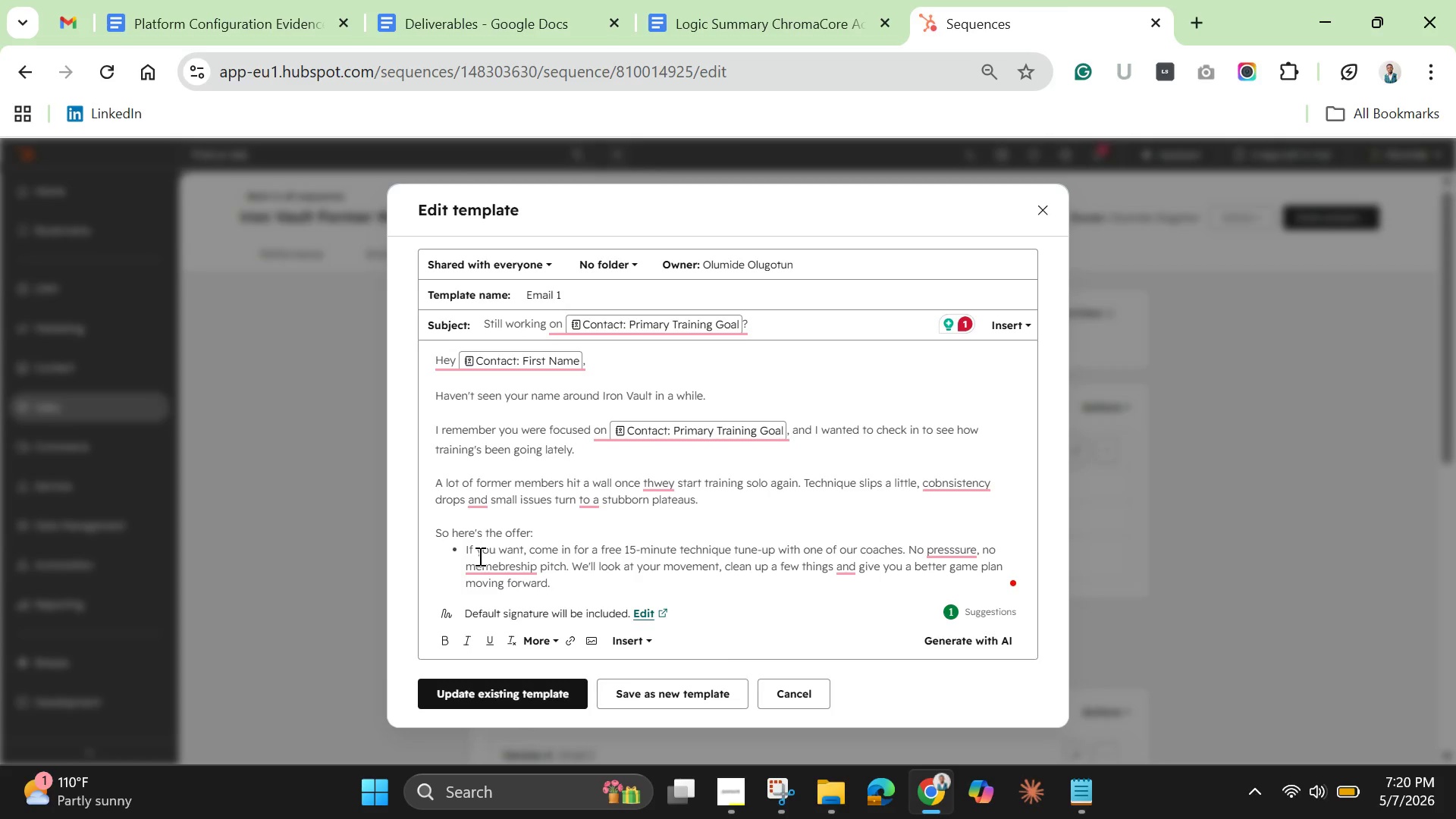 
wait(14.19)
 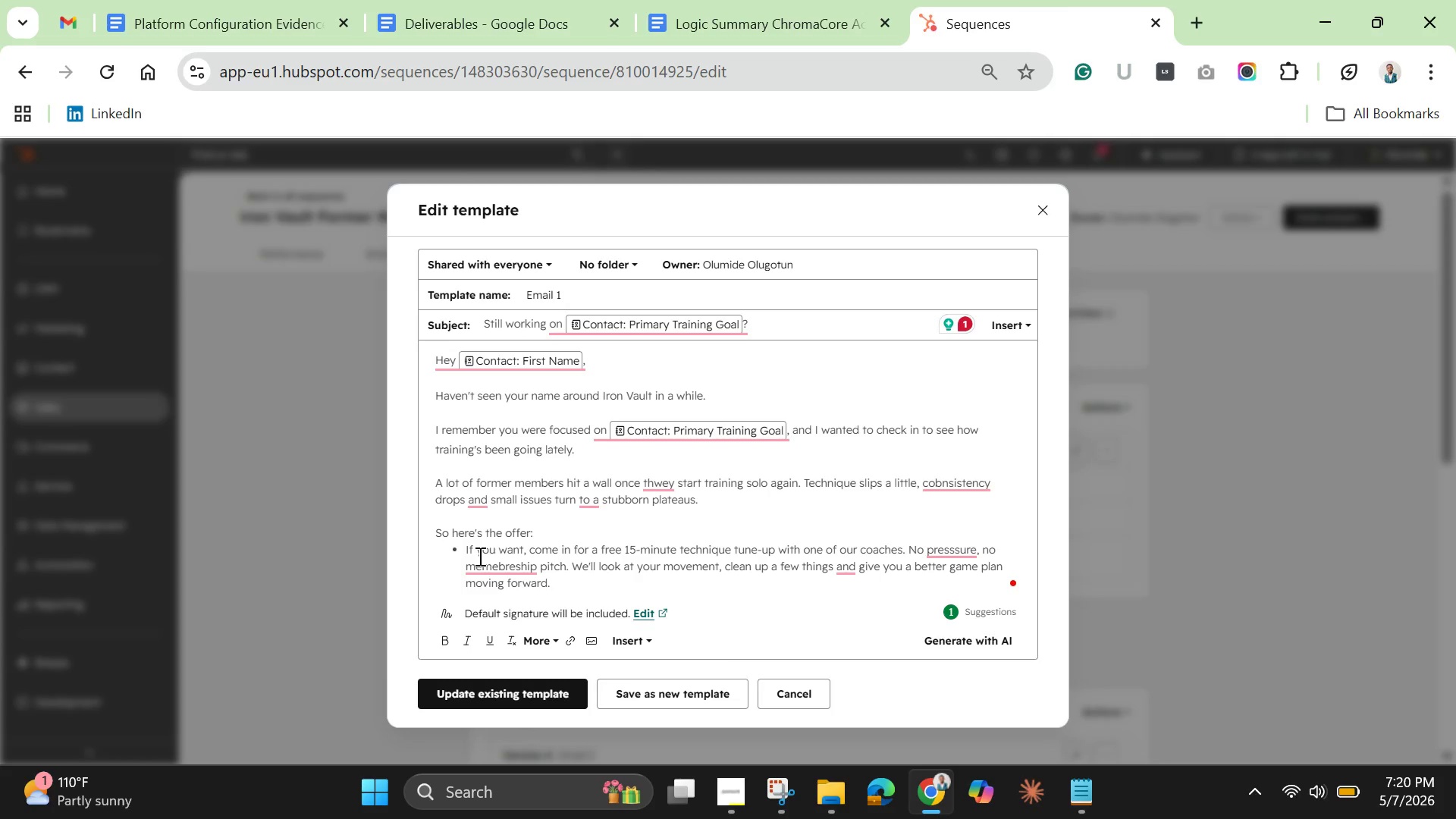 
key(Enter)
 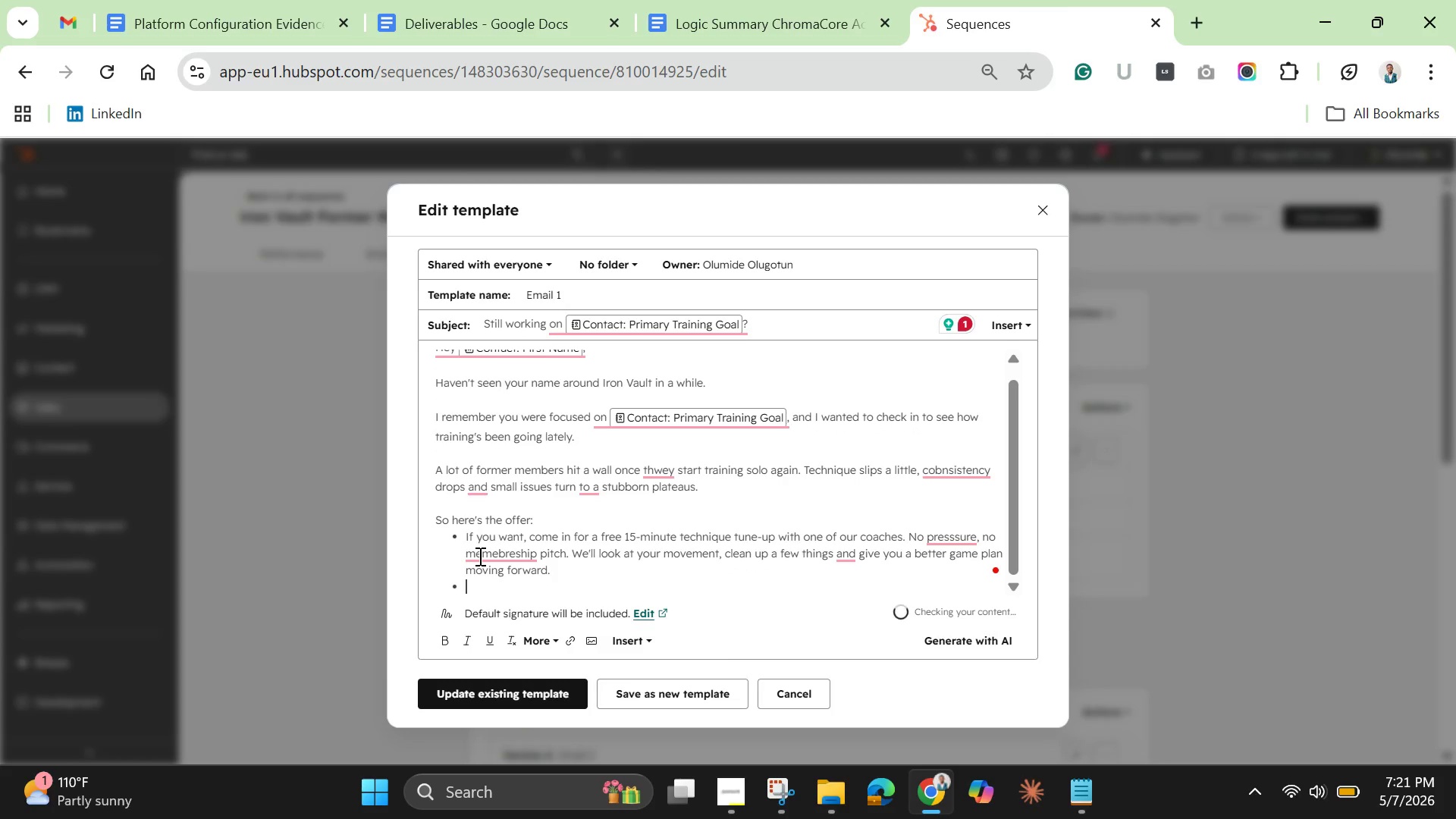 
key(Enter)
 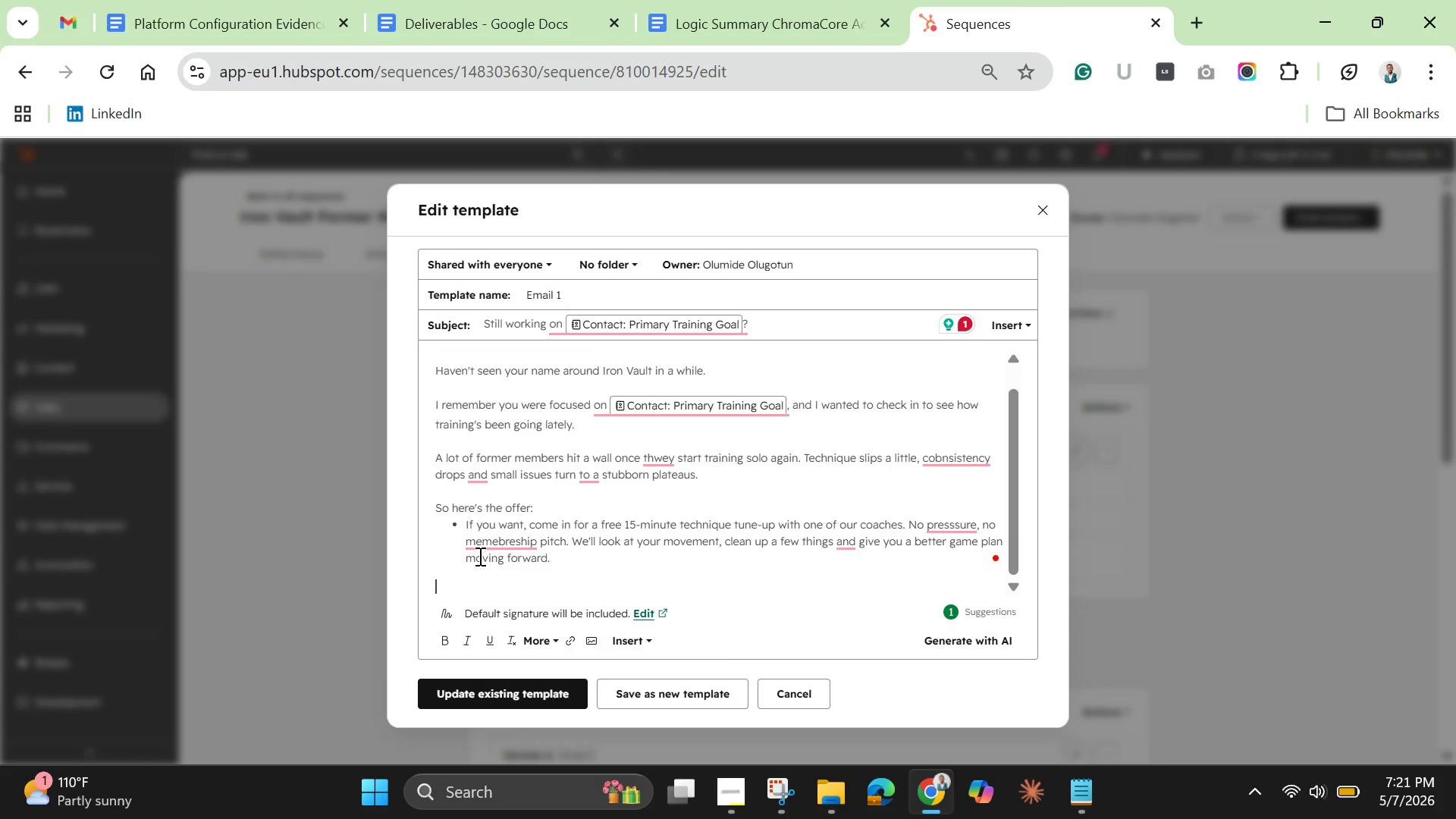 
key(Enter)
 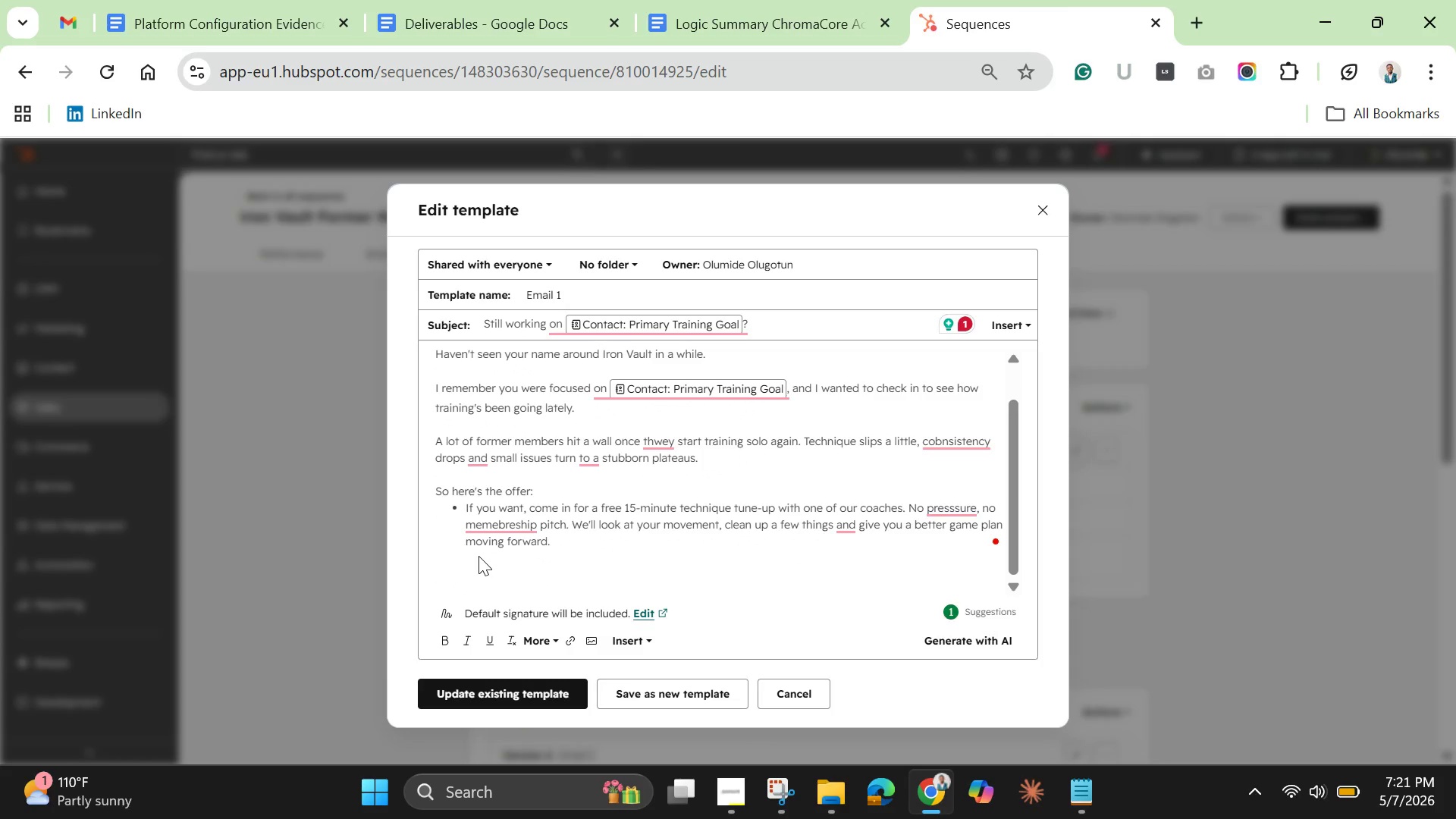 
type(Some )
key(Backspace)
type(timnes one adjustment is all it takes to get momentum back under the bar. )
 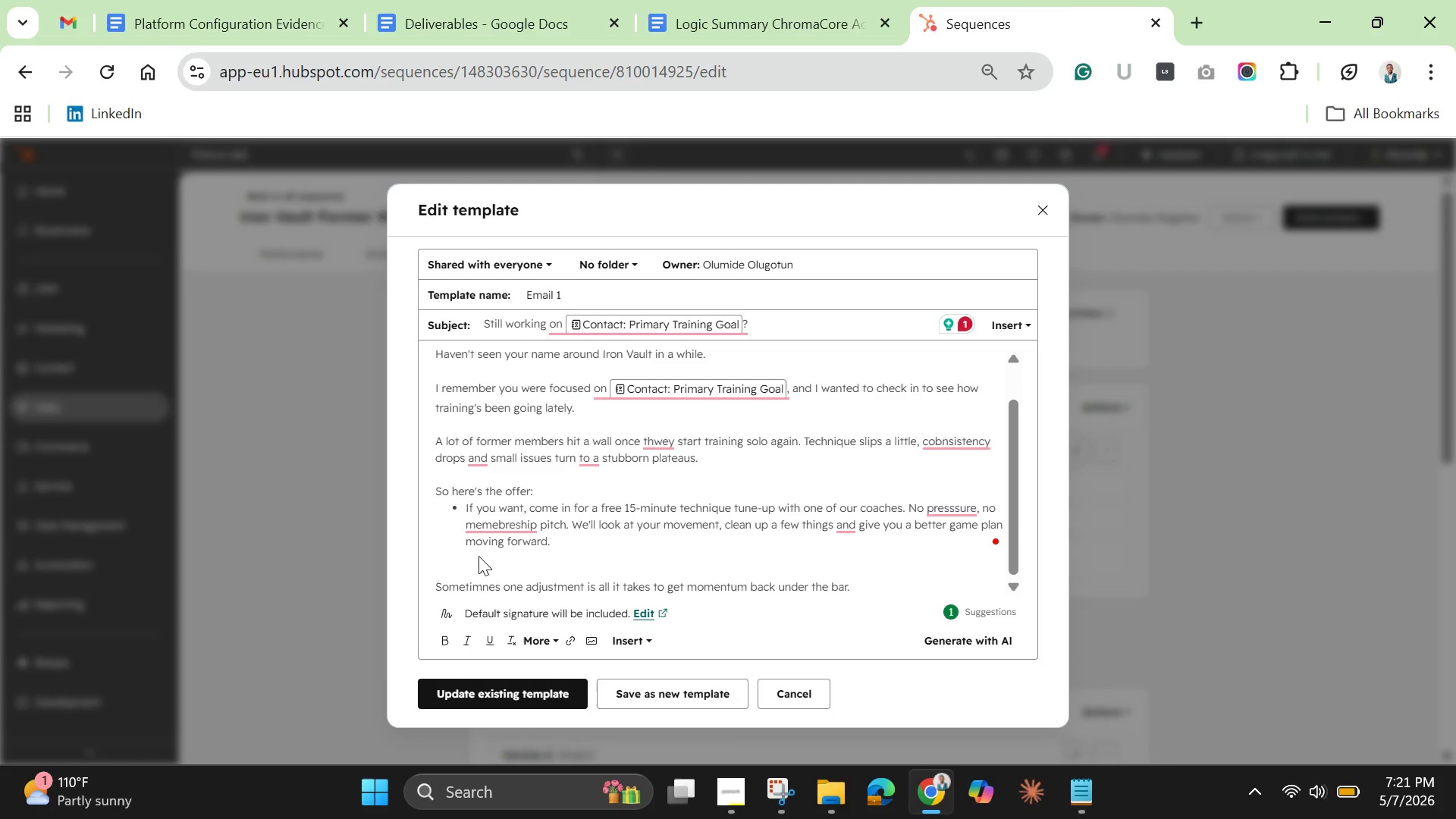 
key(Enter)
 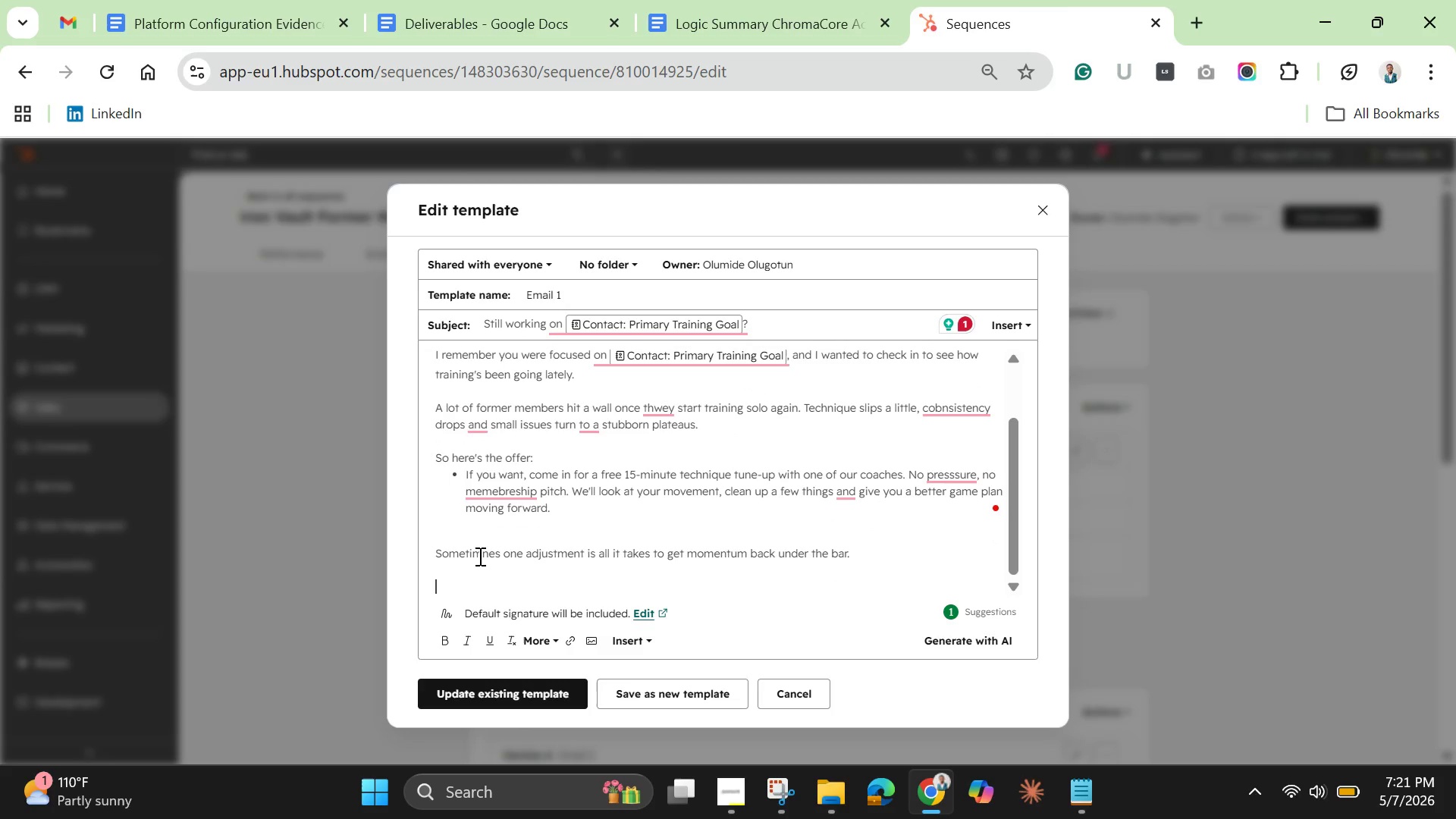 
key(Enter)
 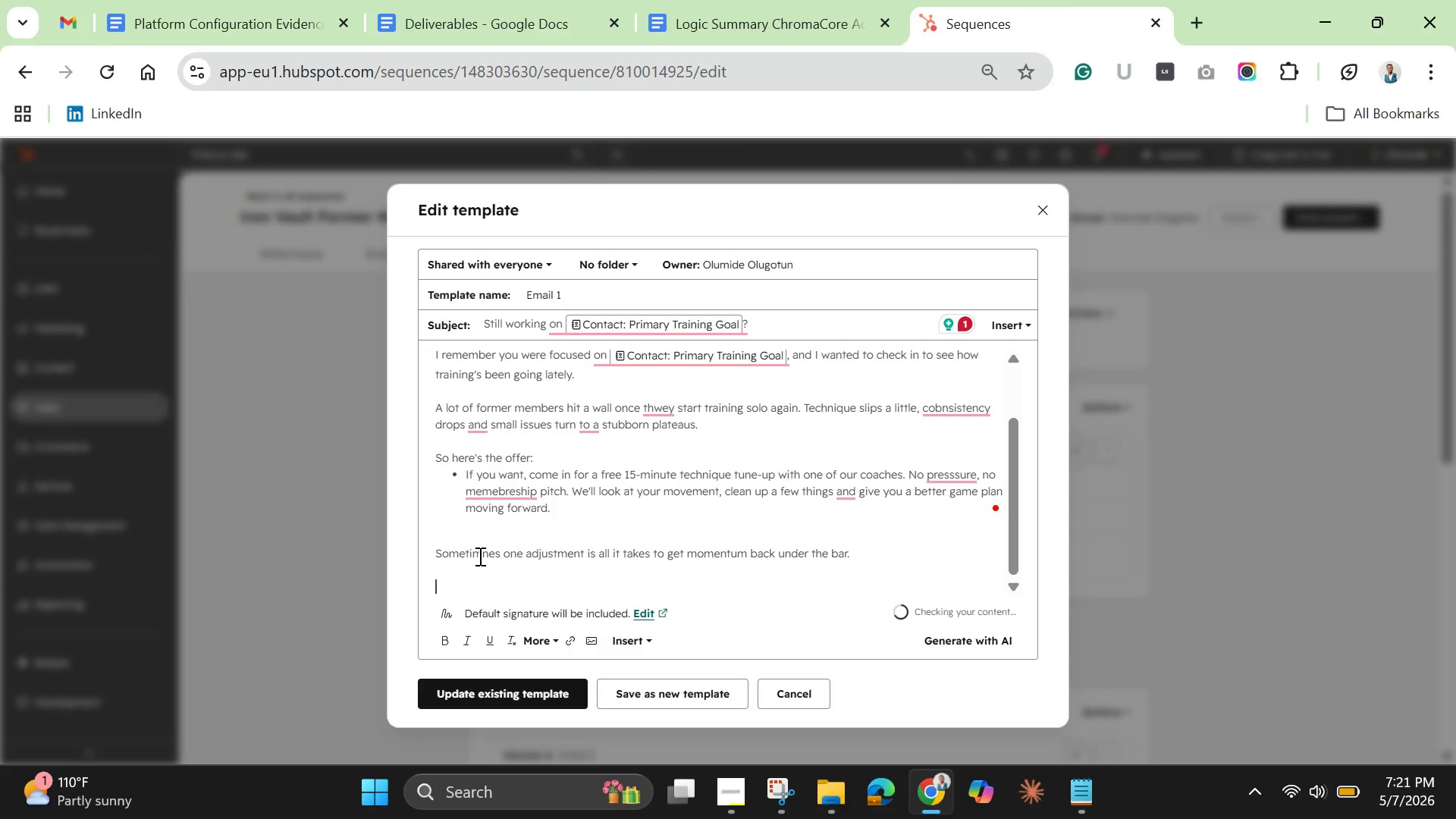 
key(Backspace)
key(Backspace)
type( If you want )
 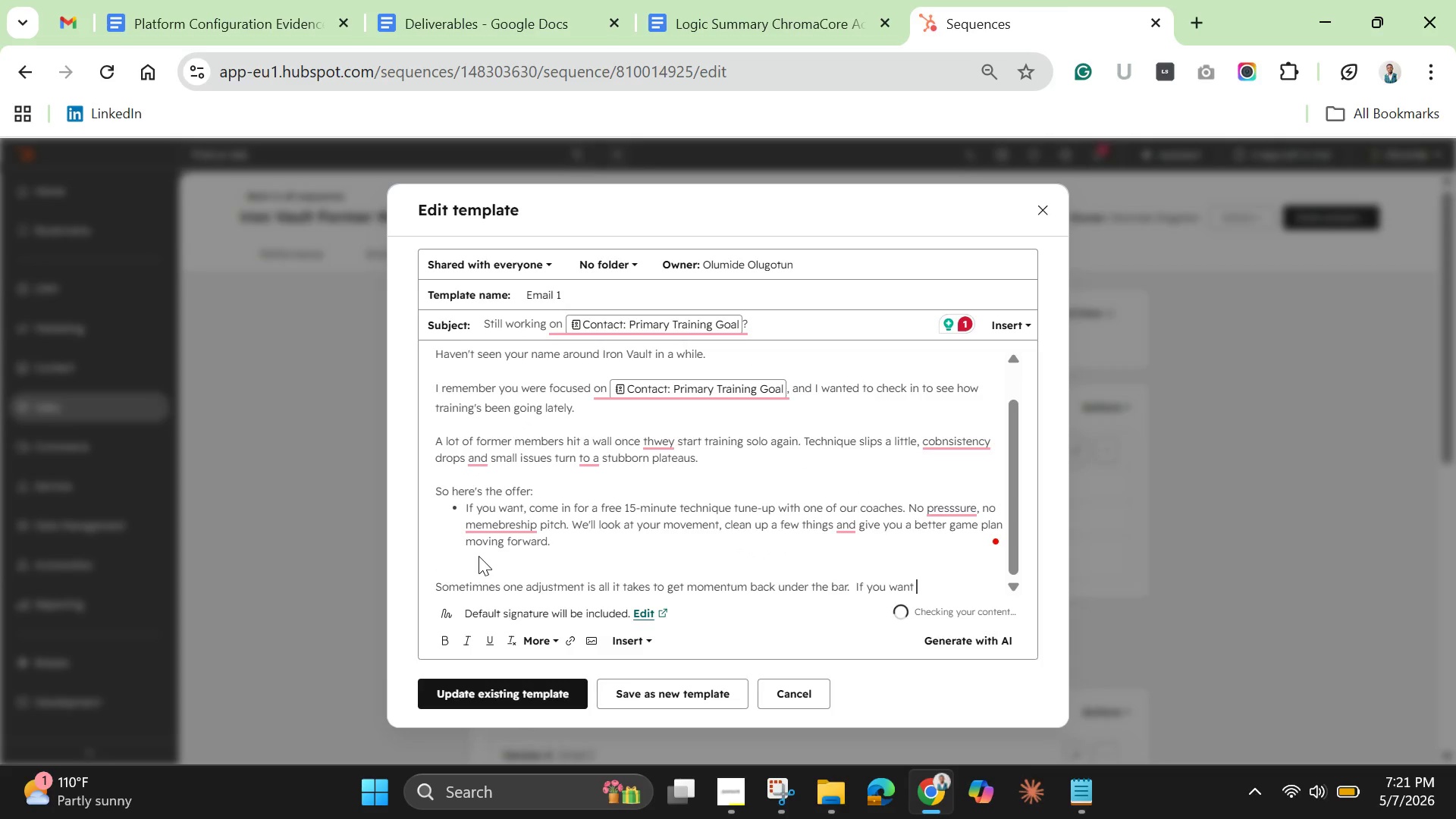 
type(to set uo)
key(Backspace)
type(p )
 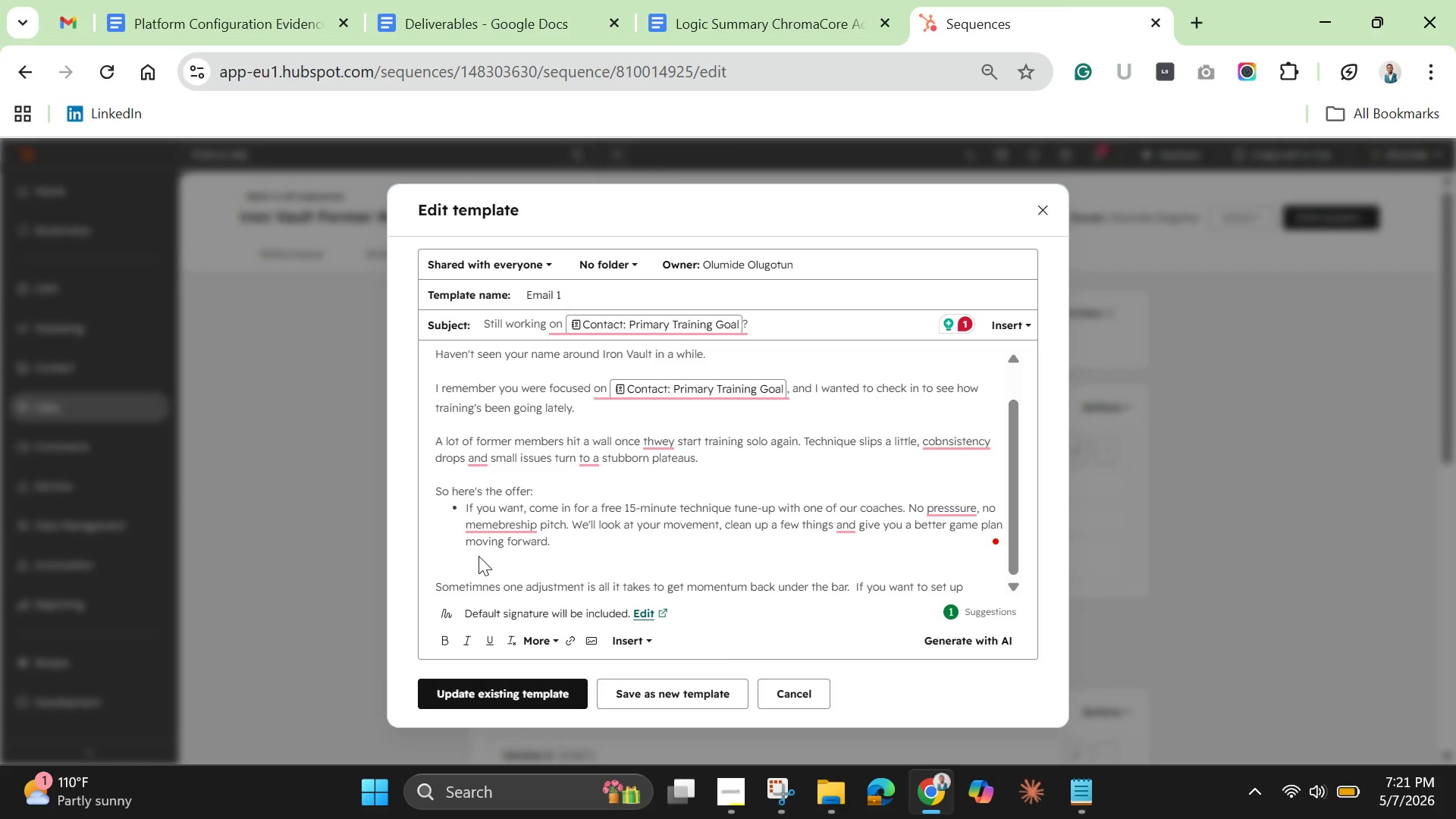 
wait(5.27)
 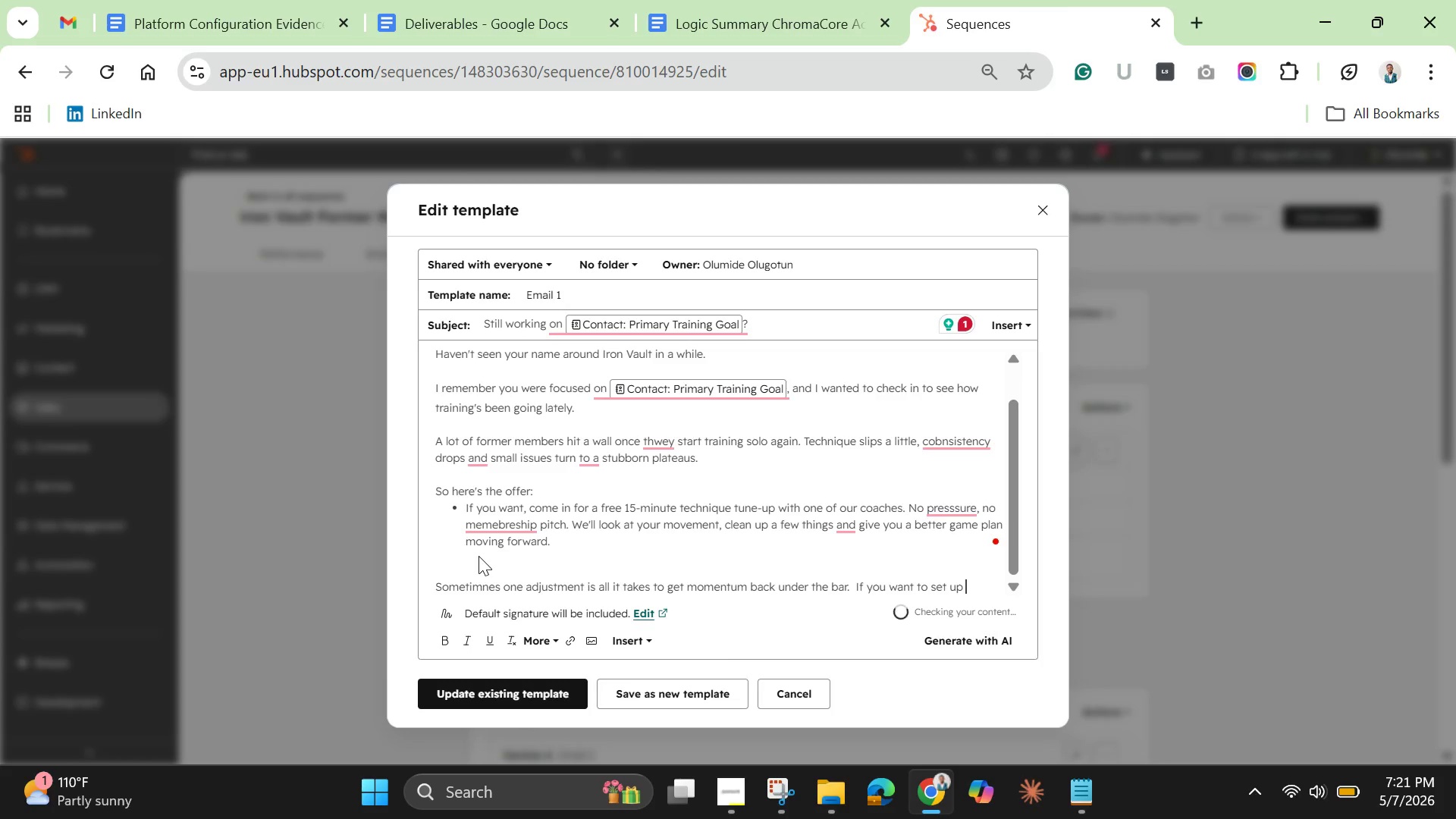 
key(Backspace)
key(Backspace)
key(Backspace)
key(Backspace)
key(Backspace)
type(t one up, just reply to this email. )
 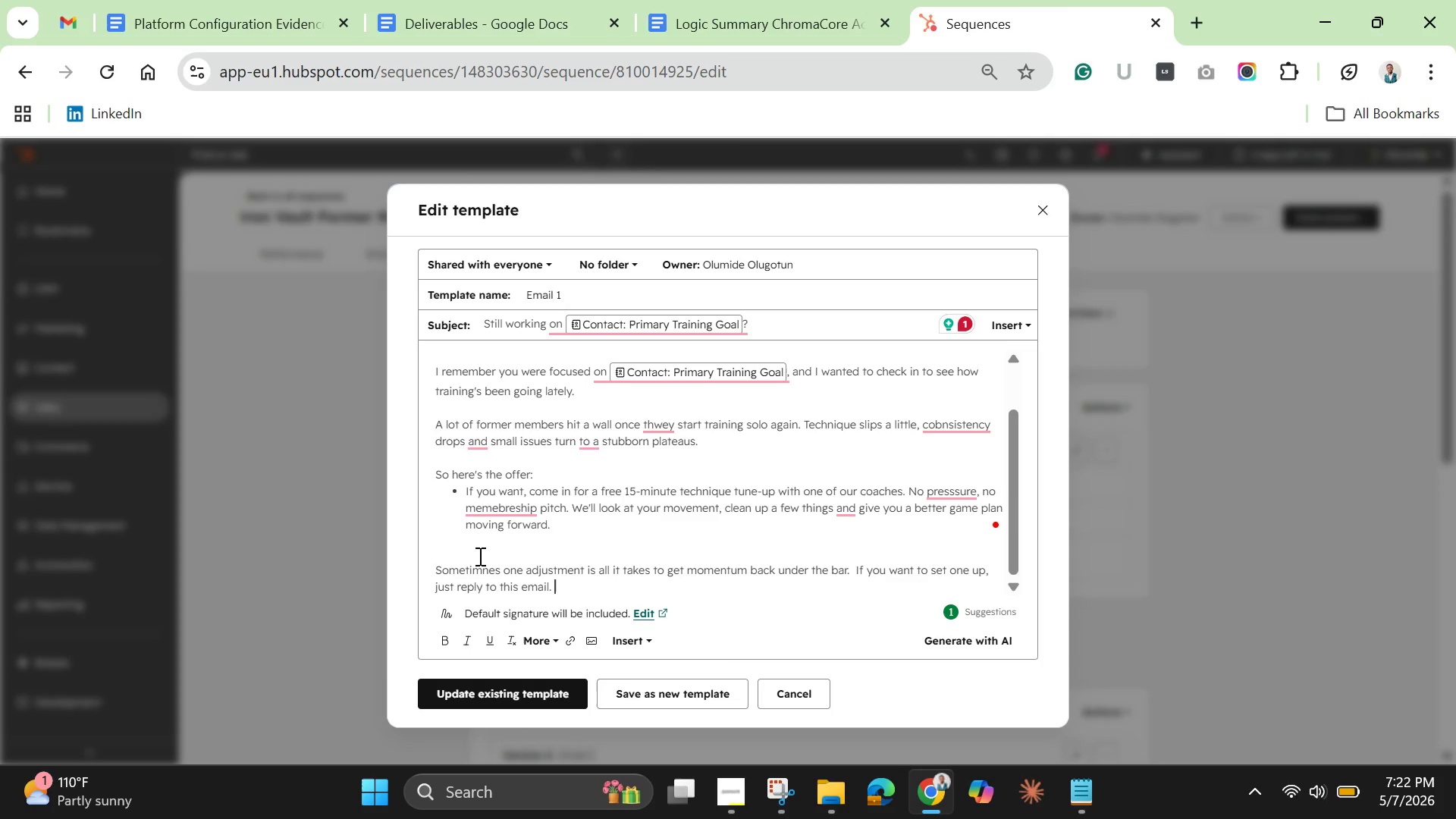 
key(Enter)
 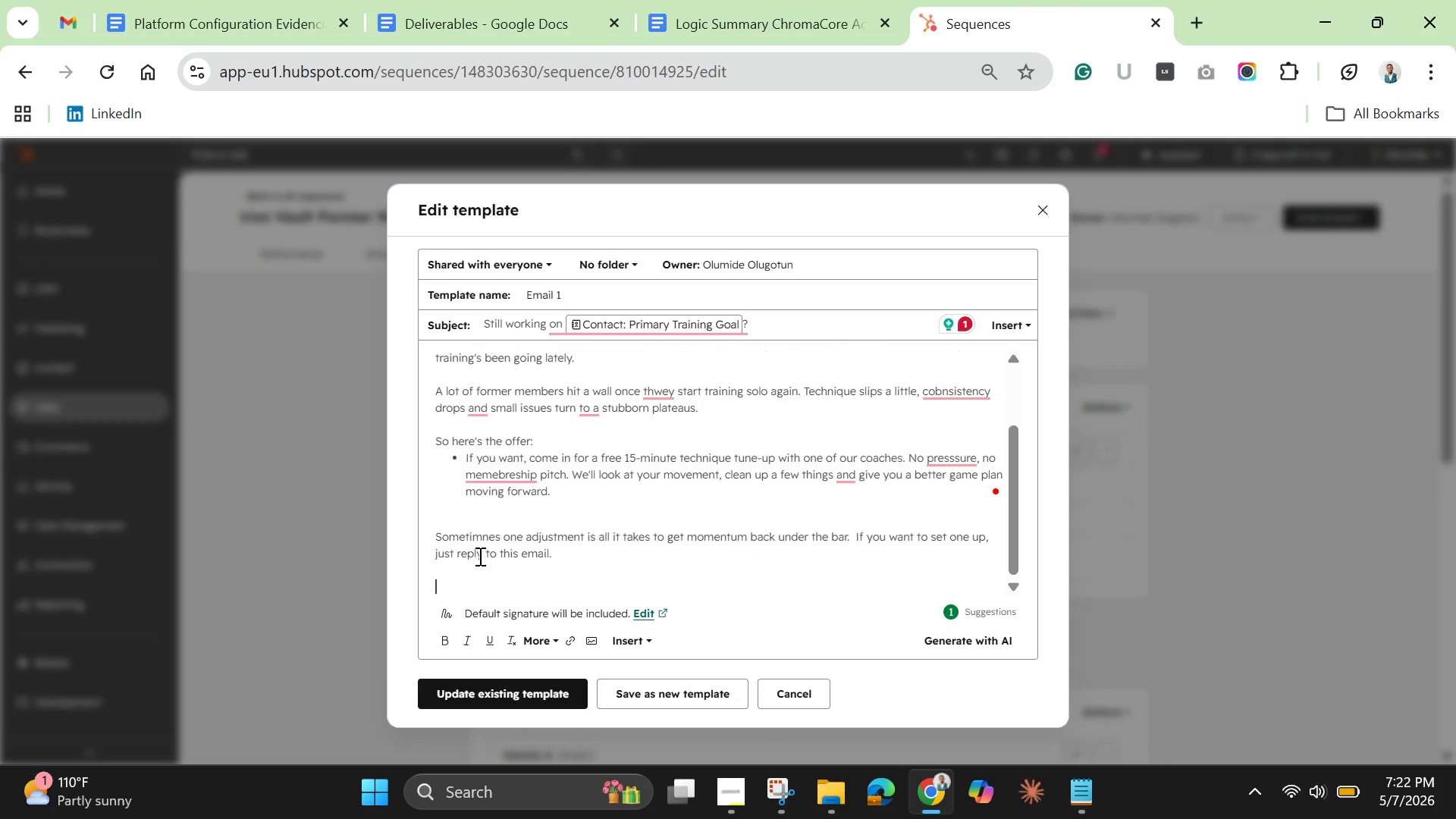 
key(Enter)
 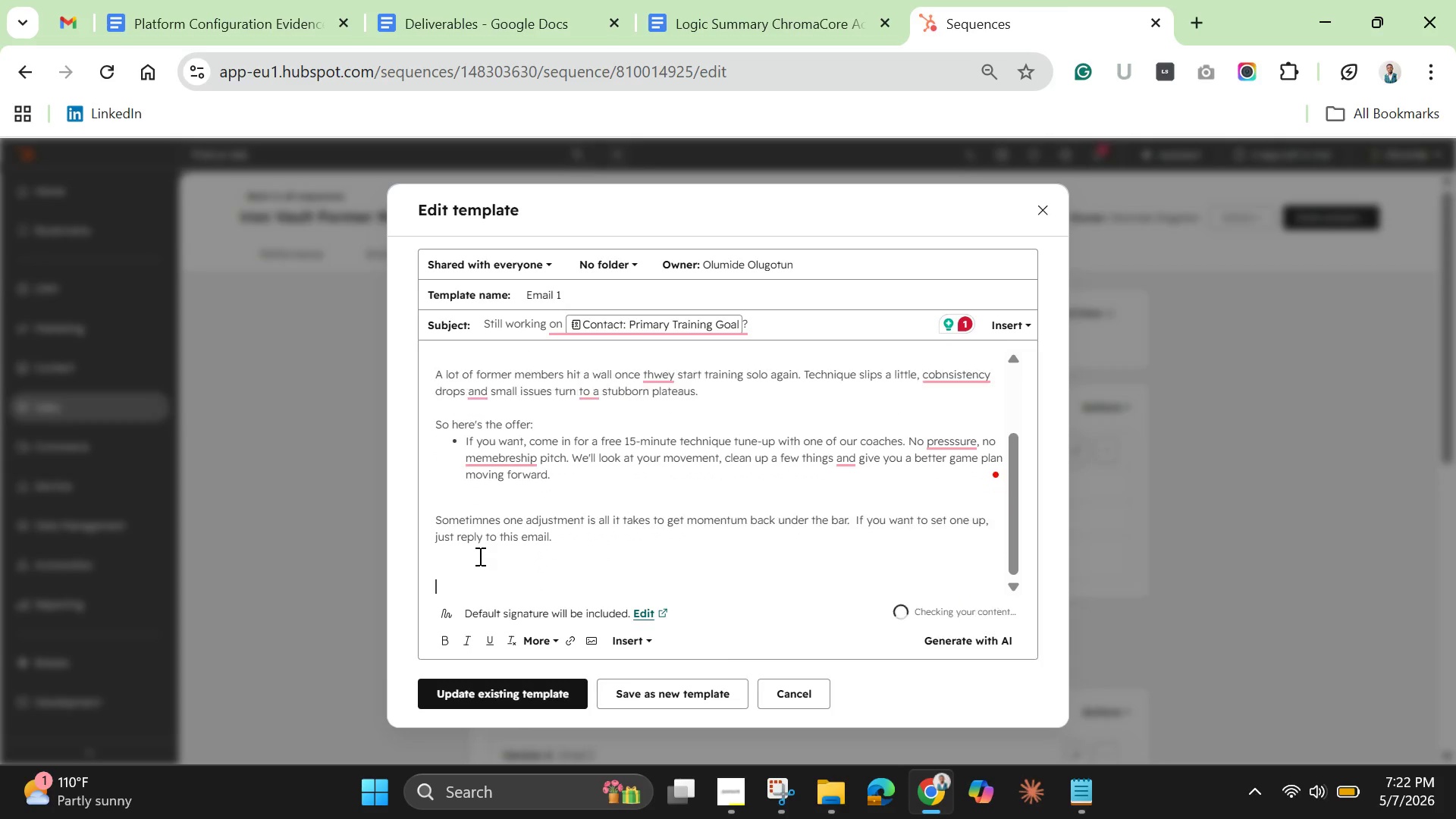 
key(Enter)
 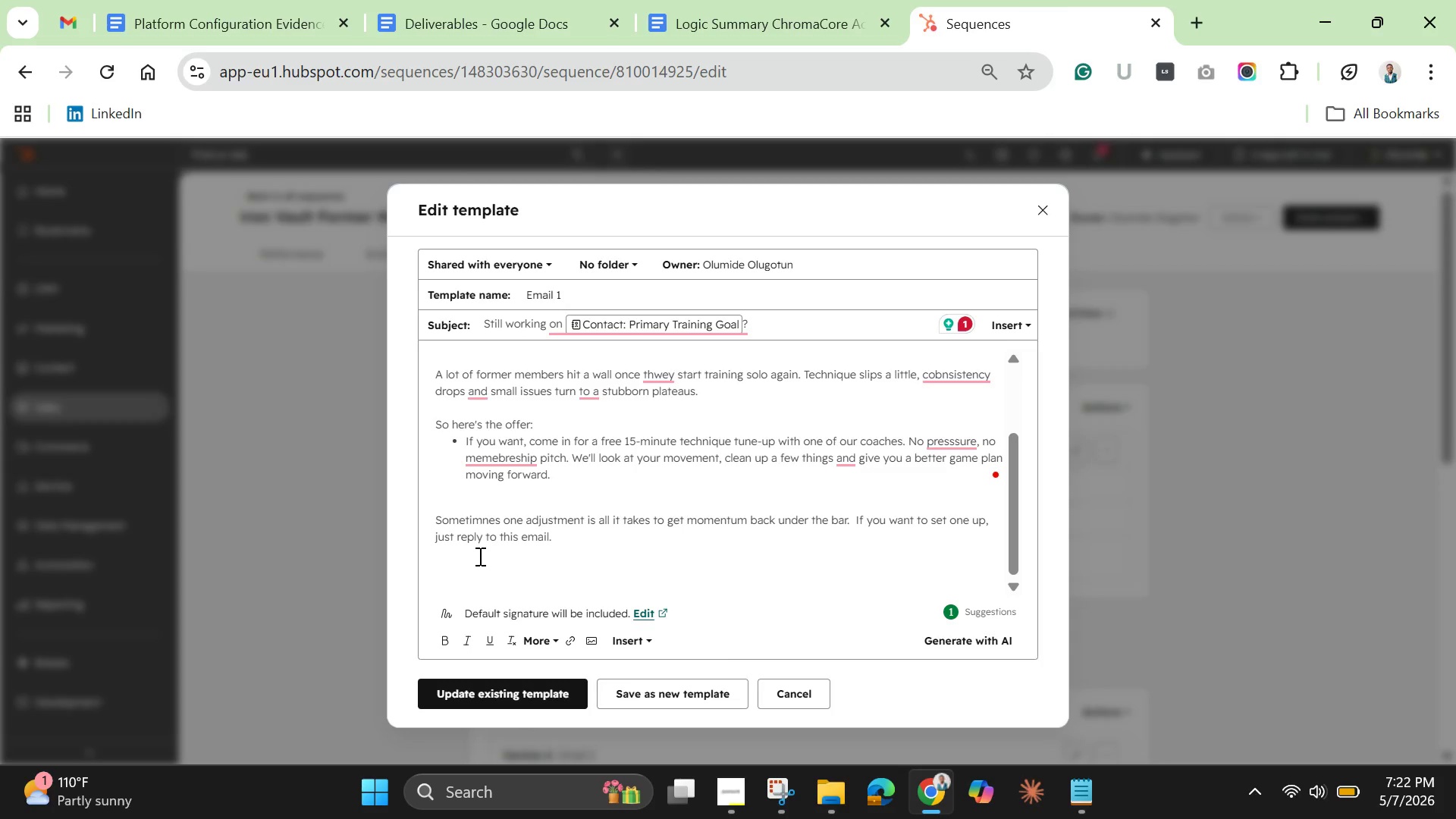 
wait(8.11)
 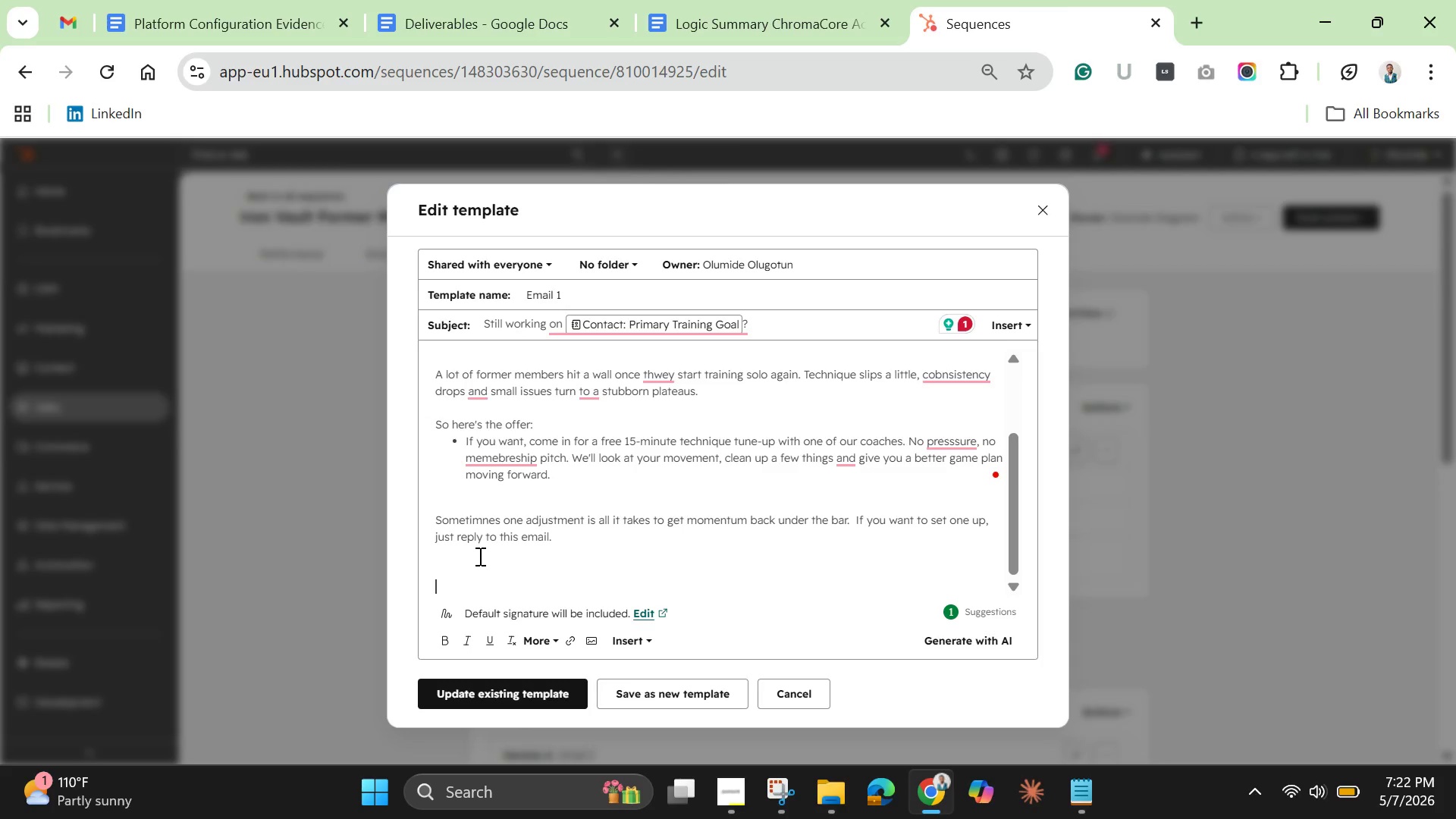 
type(Iron Valut Strength.)
 